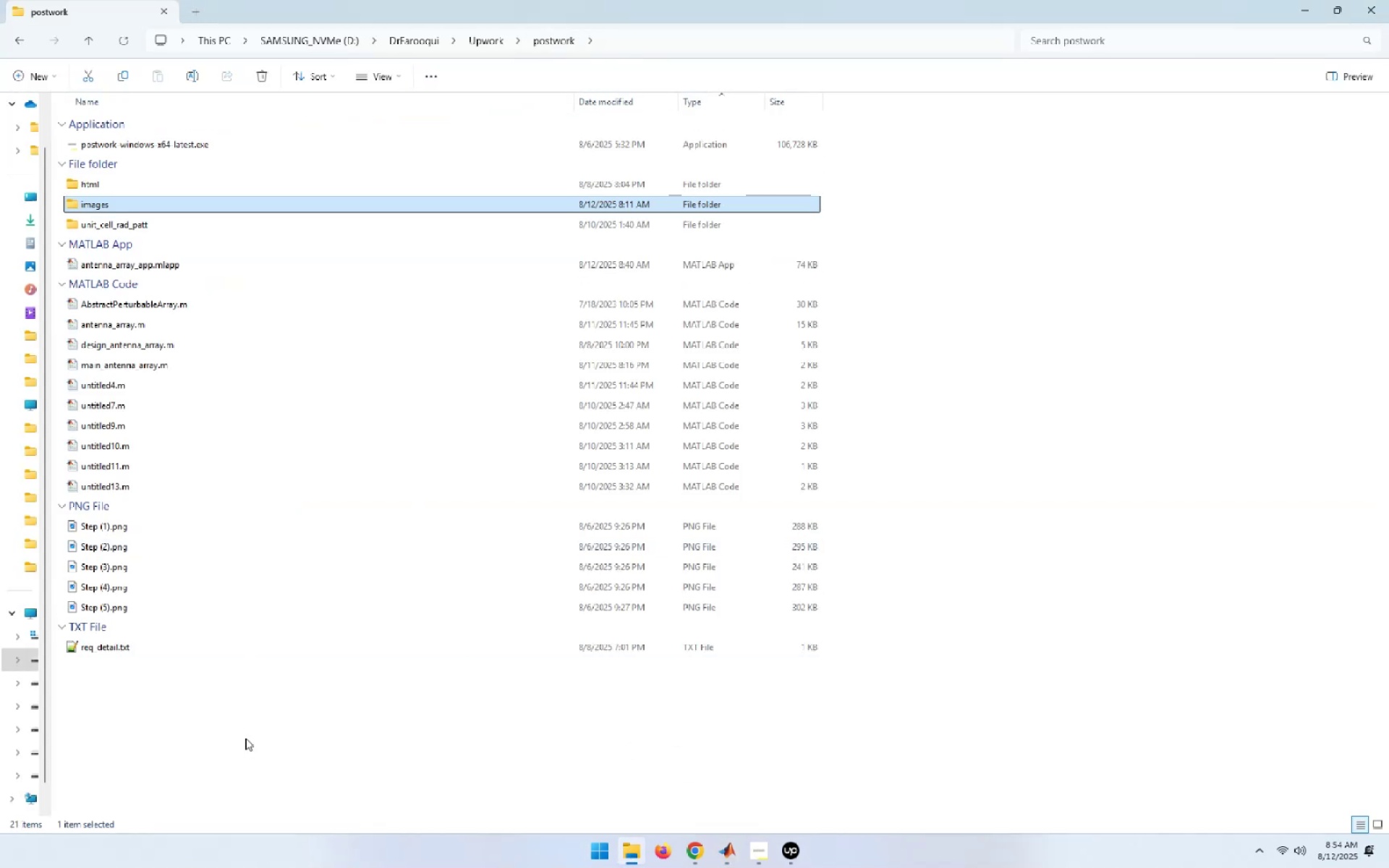 
right_click([231, 764])
 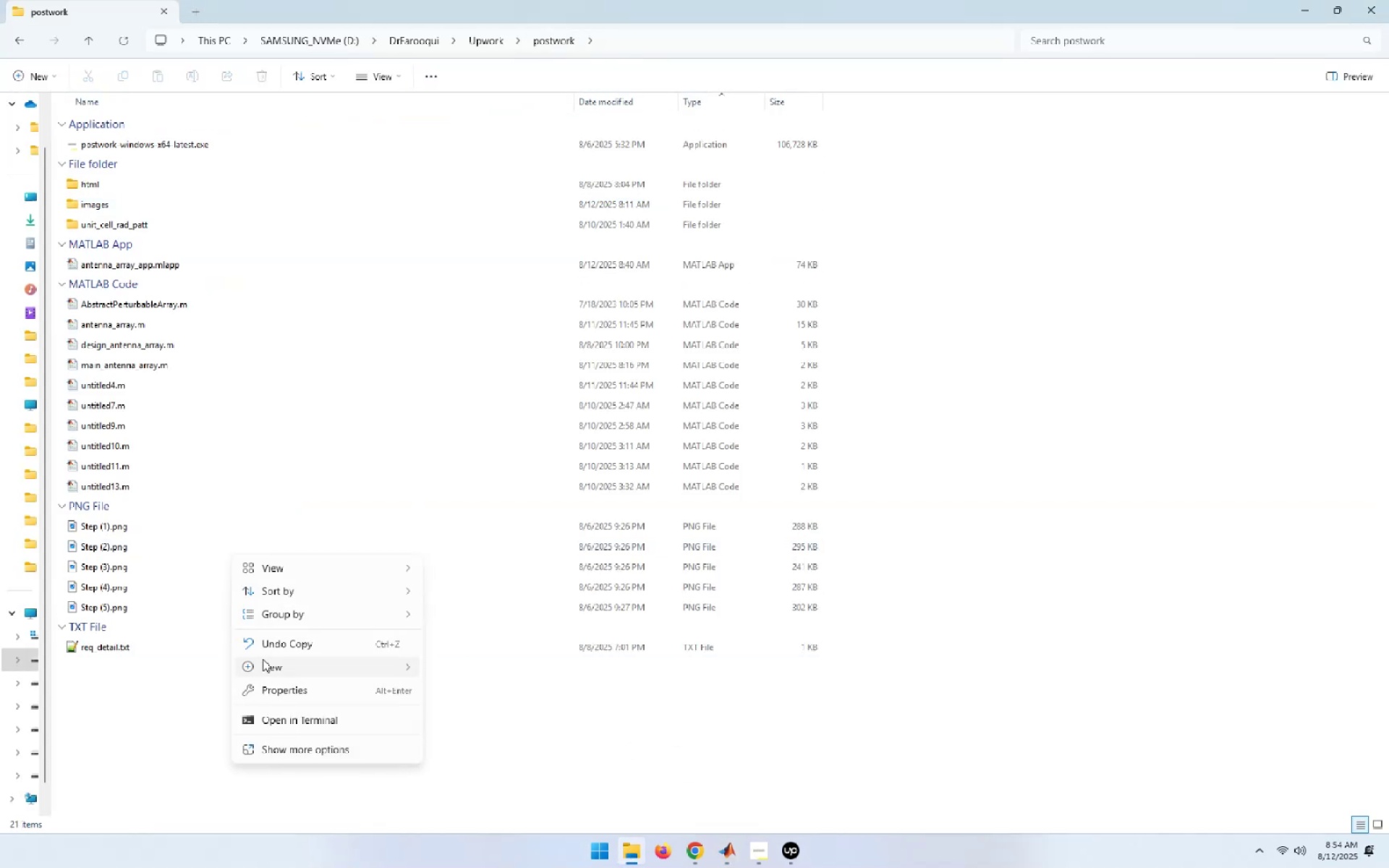 
left_click([268, 665])
 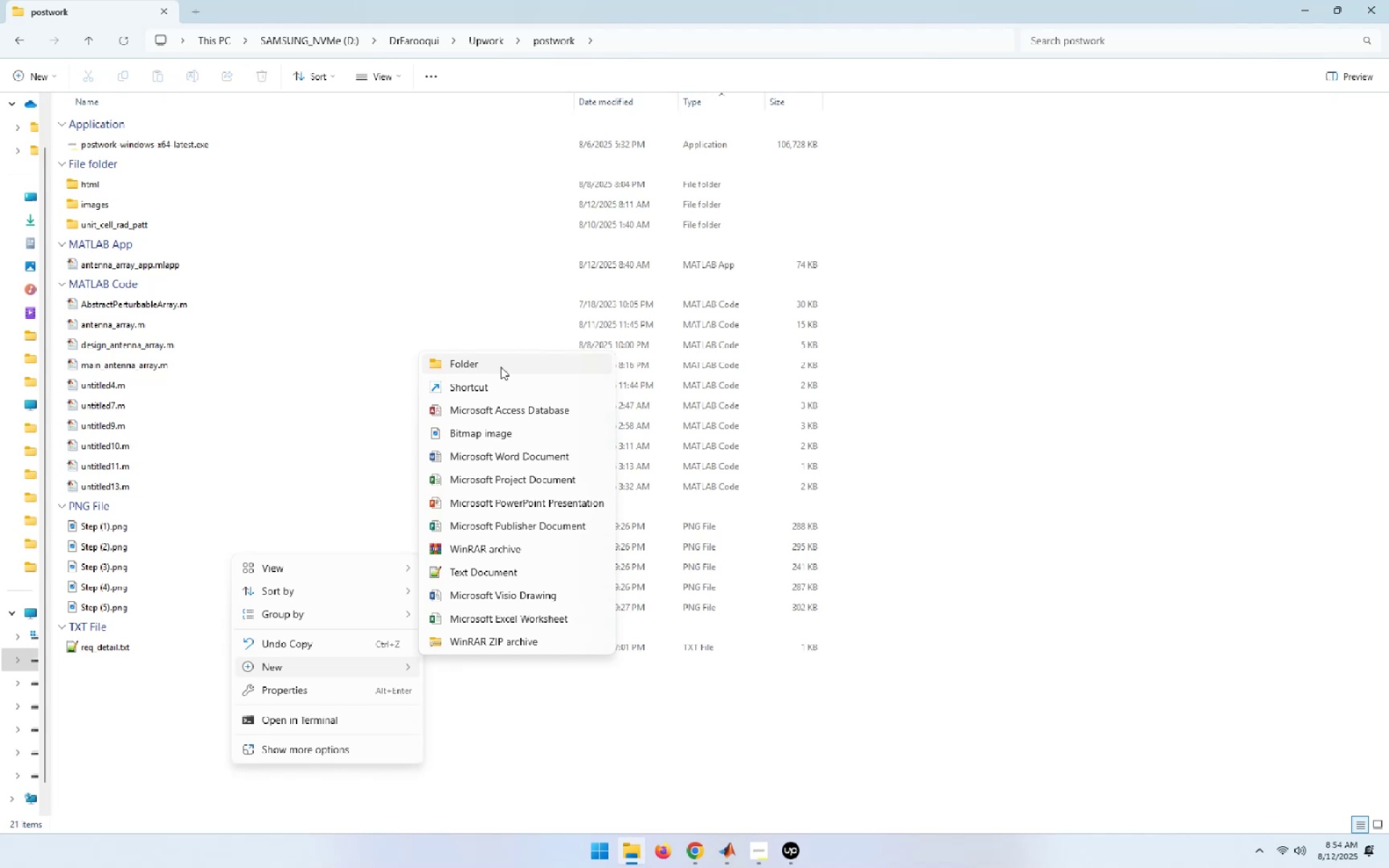 
left_click([476, 365])
 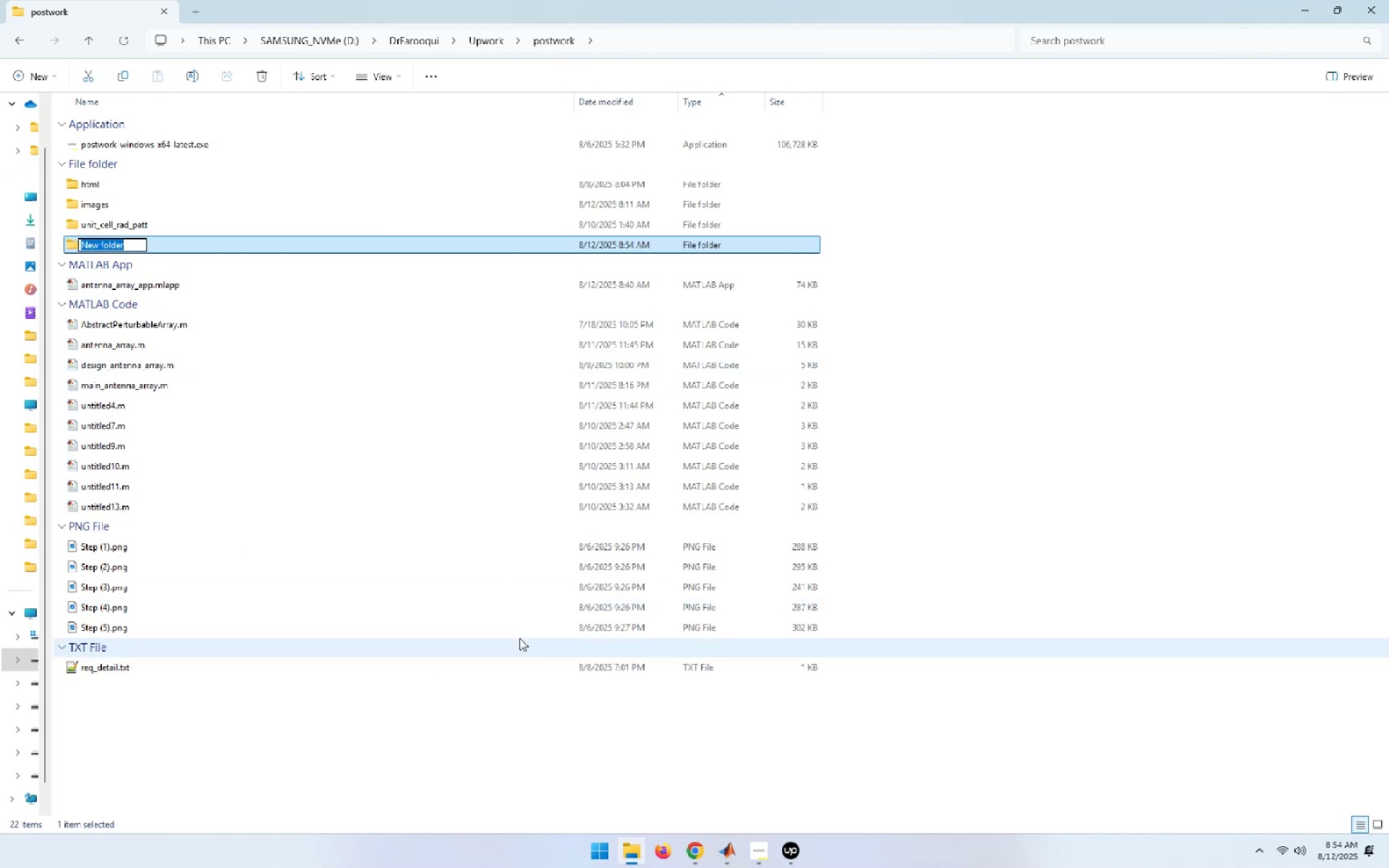 
type(app)
key(Backspace)
key(Backspace)
key(Backspace)
type(deploy_app[Home])
 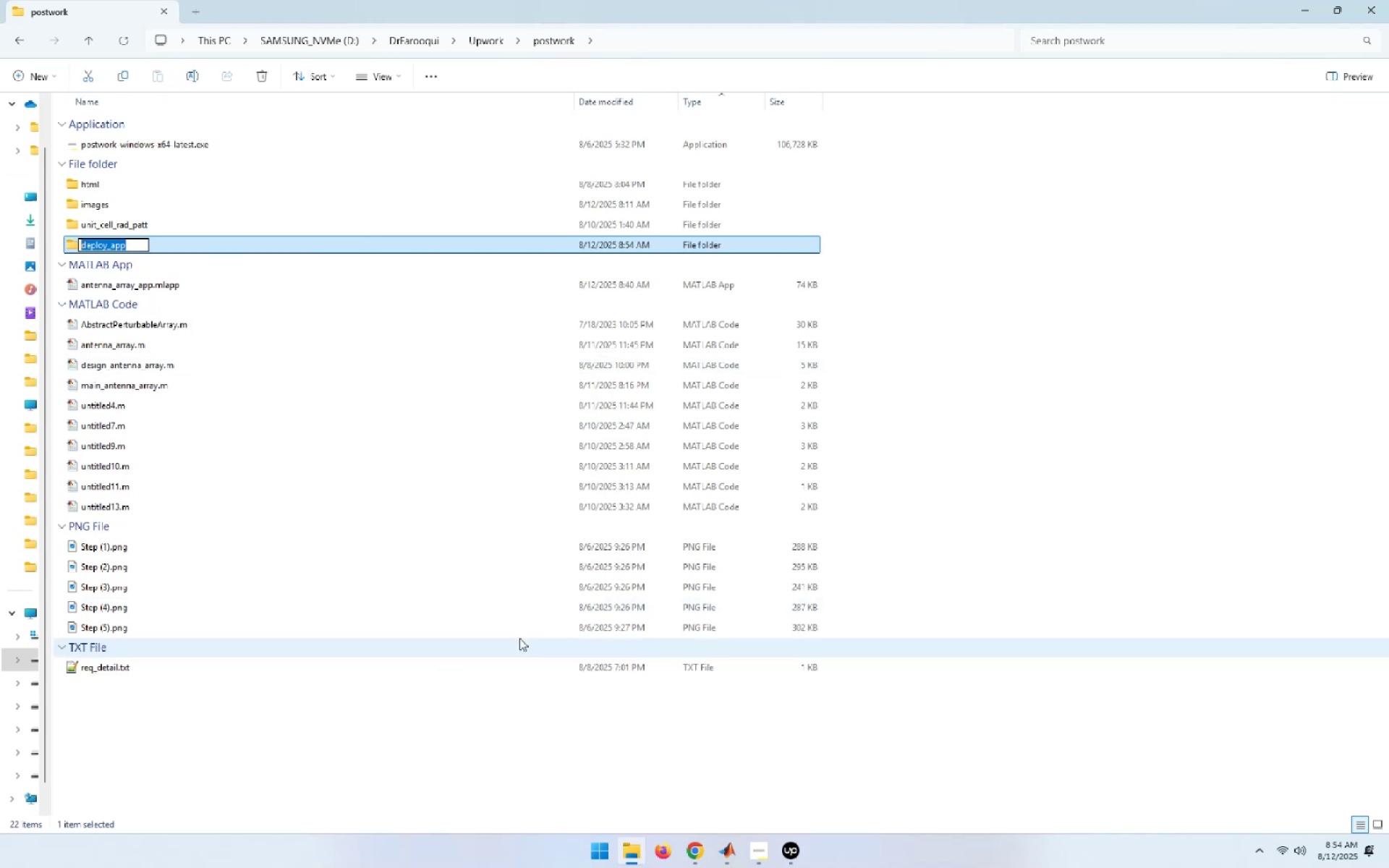 
 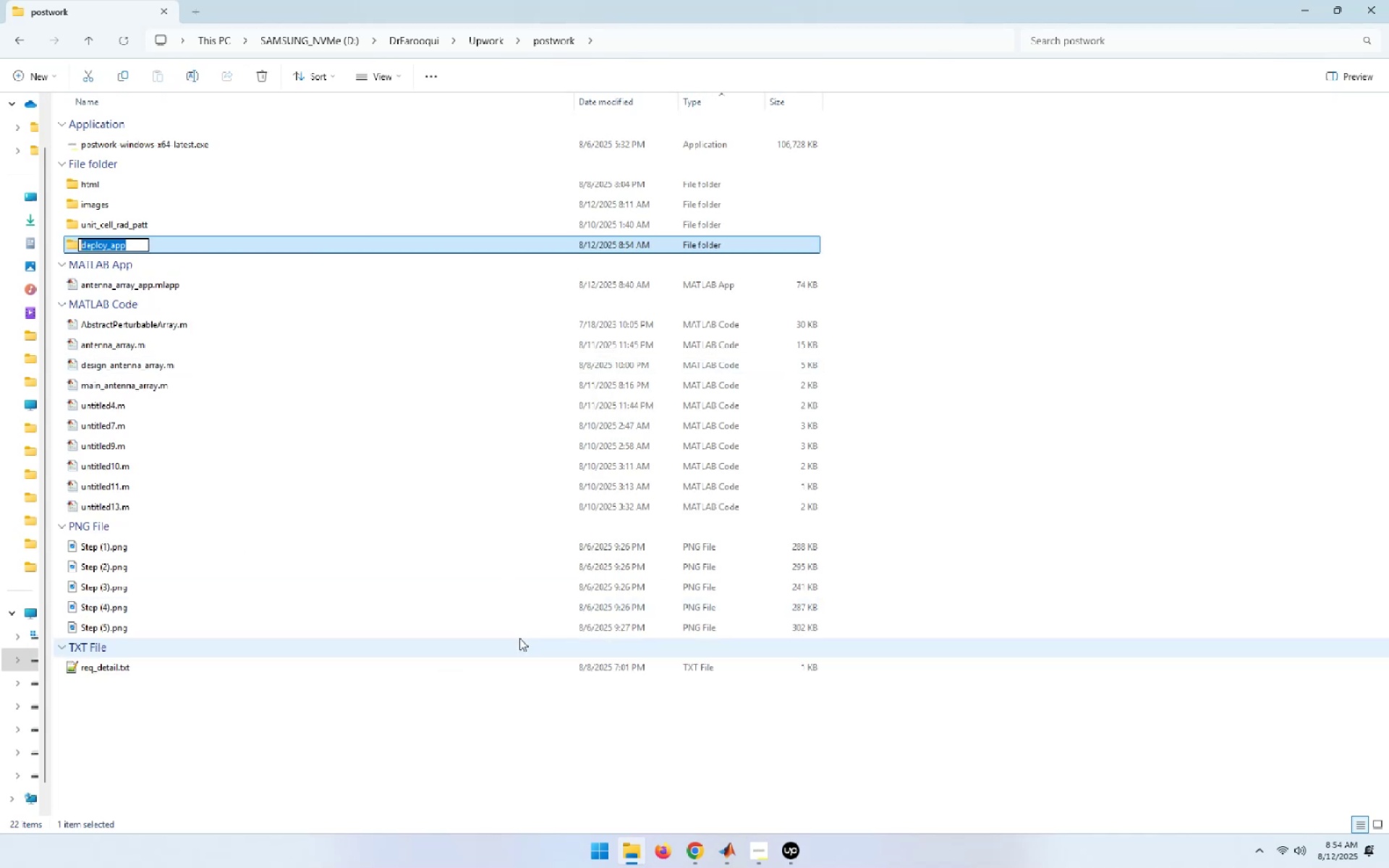 
key(Control+ControlLeft)
 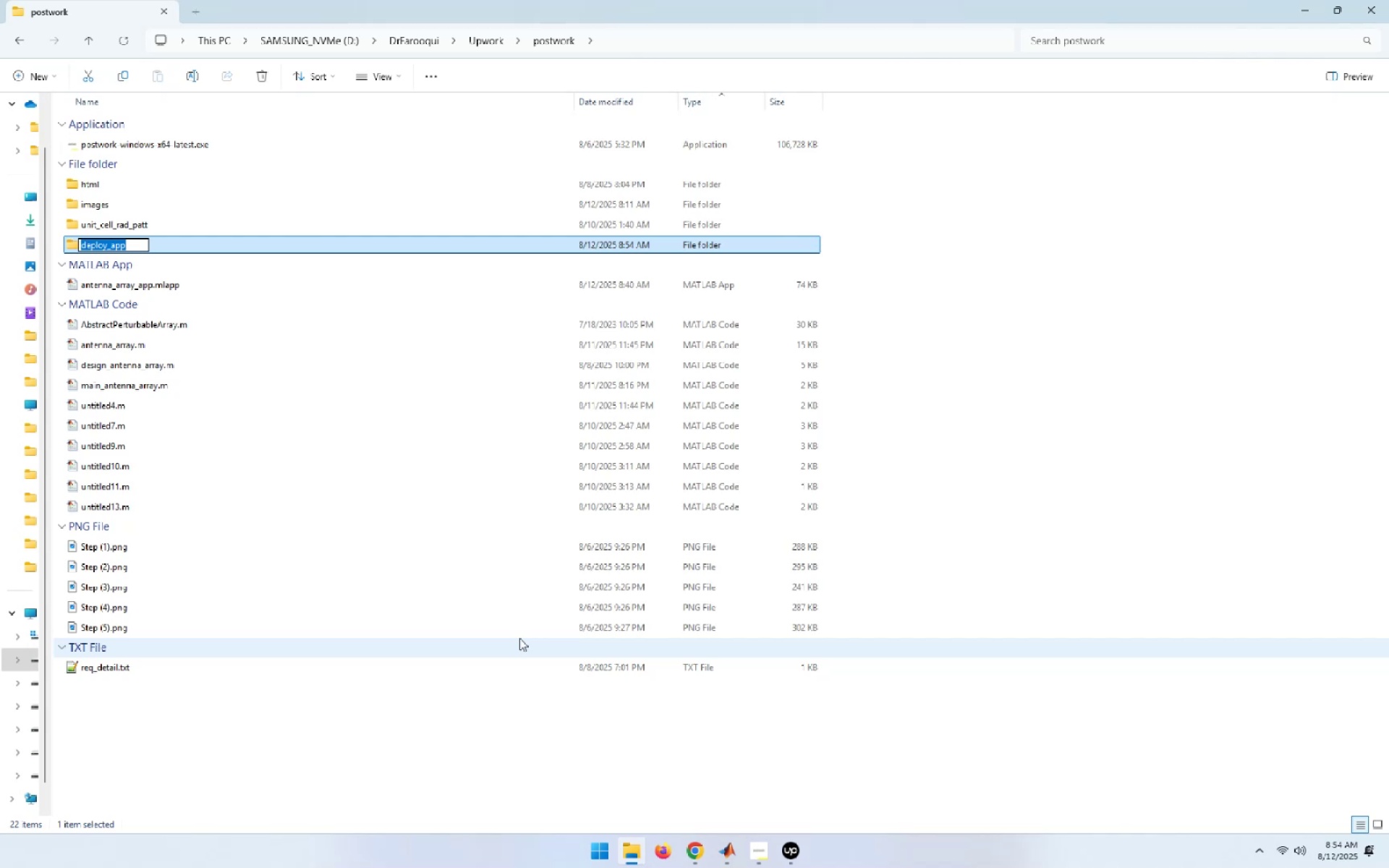 
key(Control+C)
 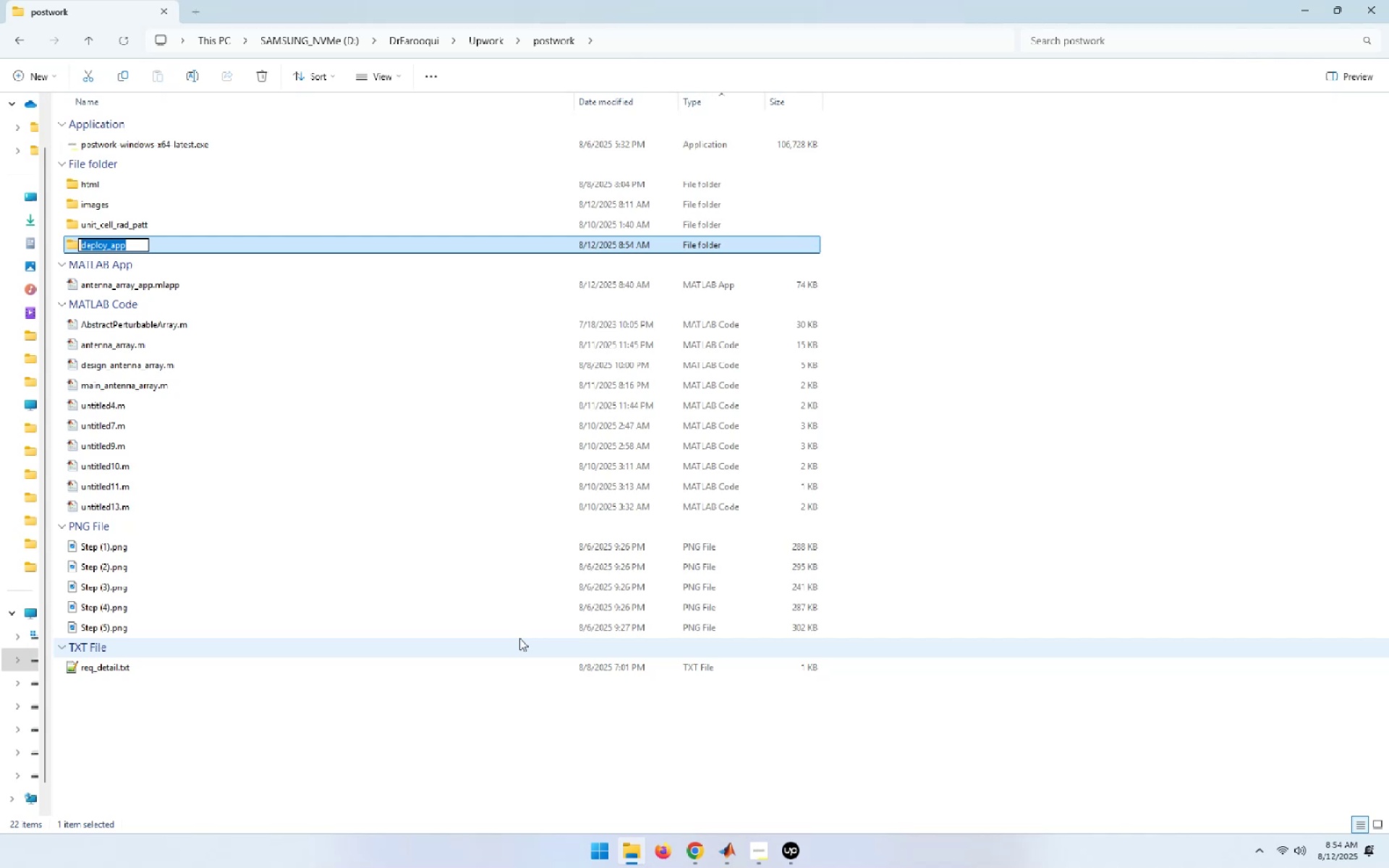 
key(End)
 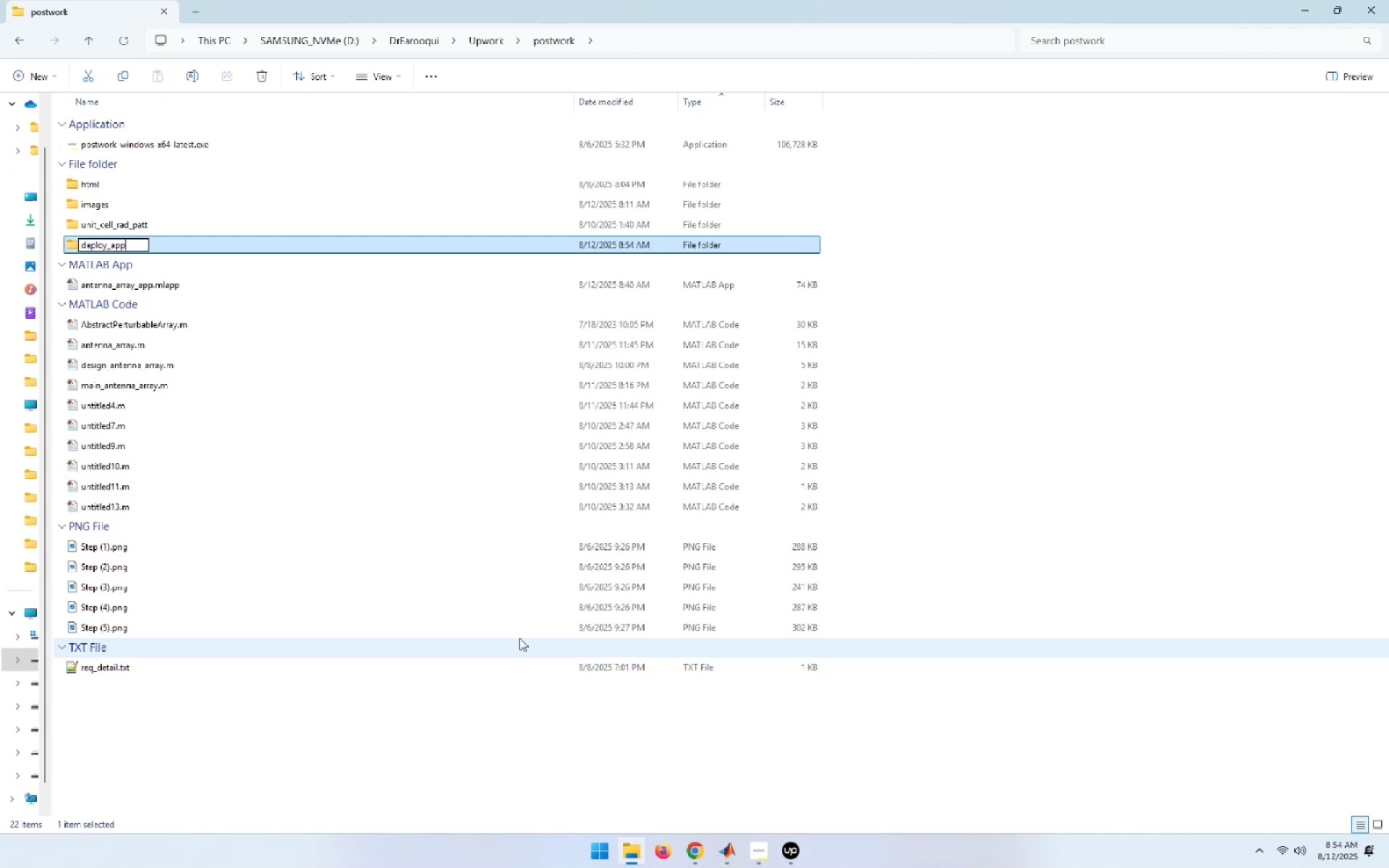 
key(NumpadEnter)
 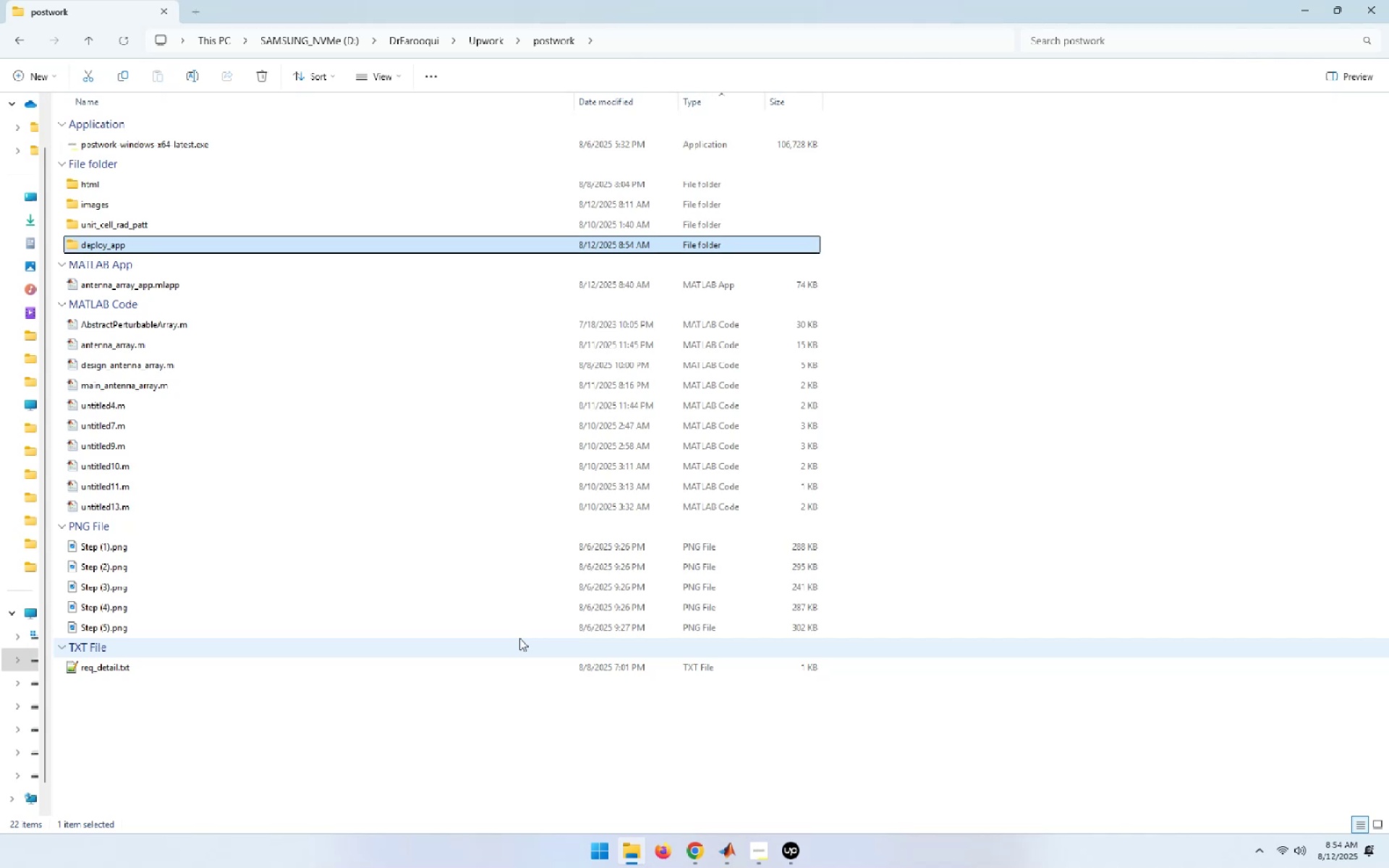 
key(Alt+AltLeft)
 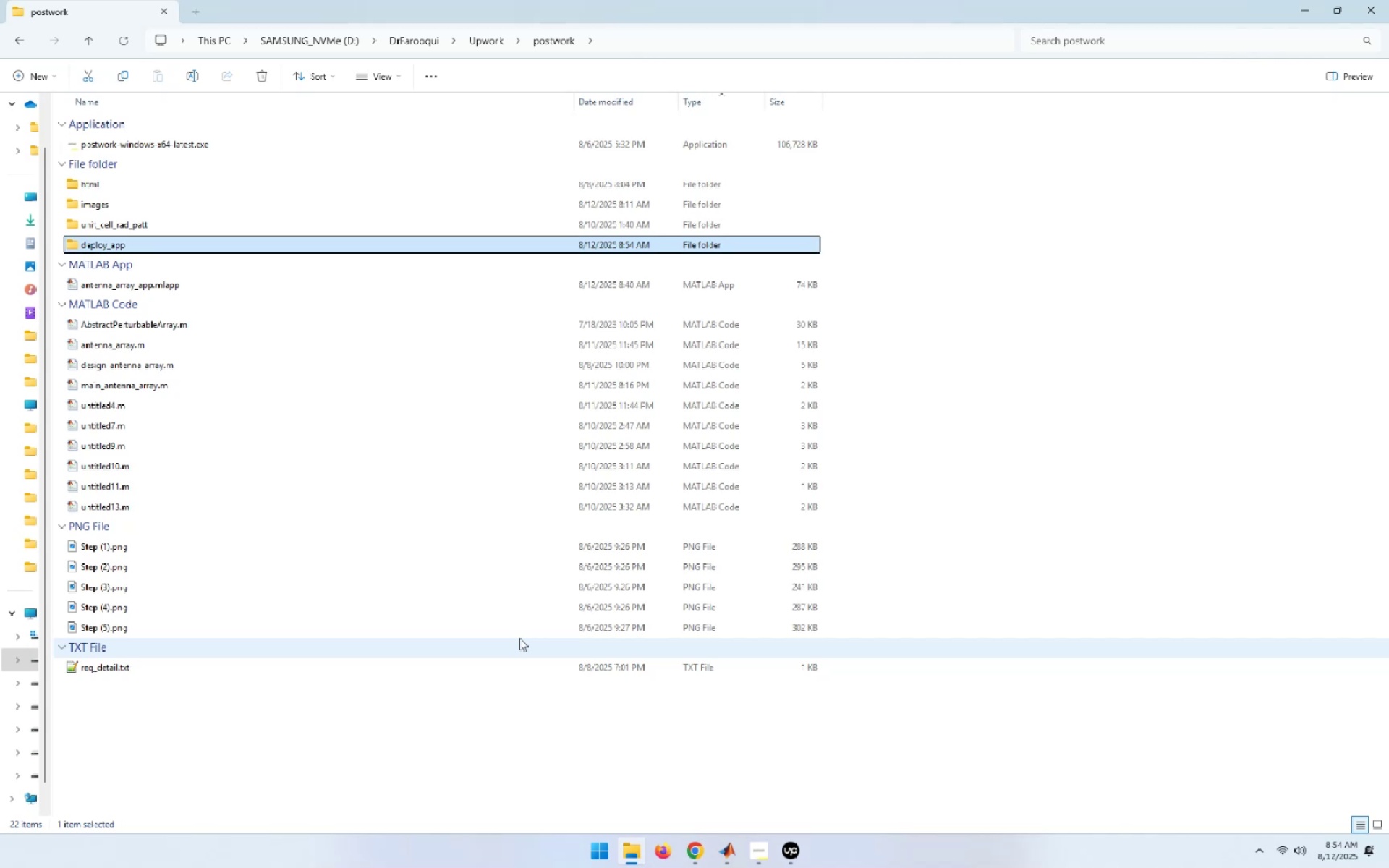 
key(Alt+Tab)
 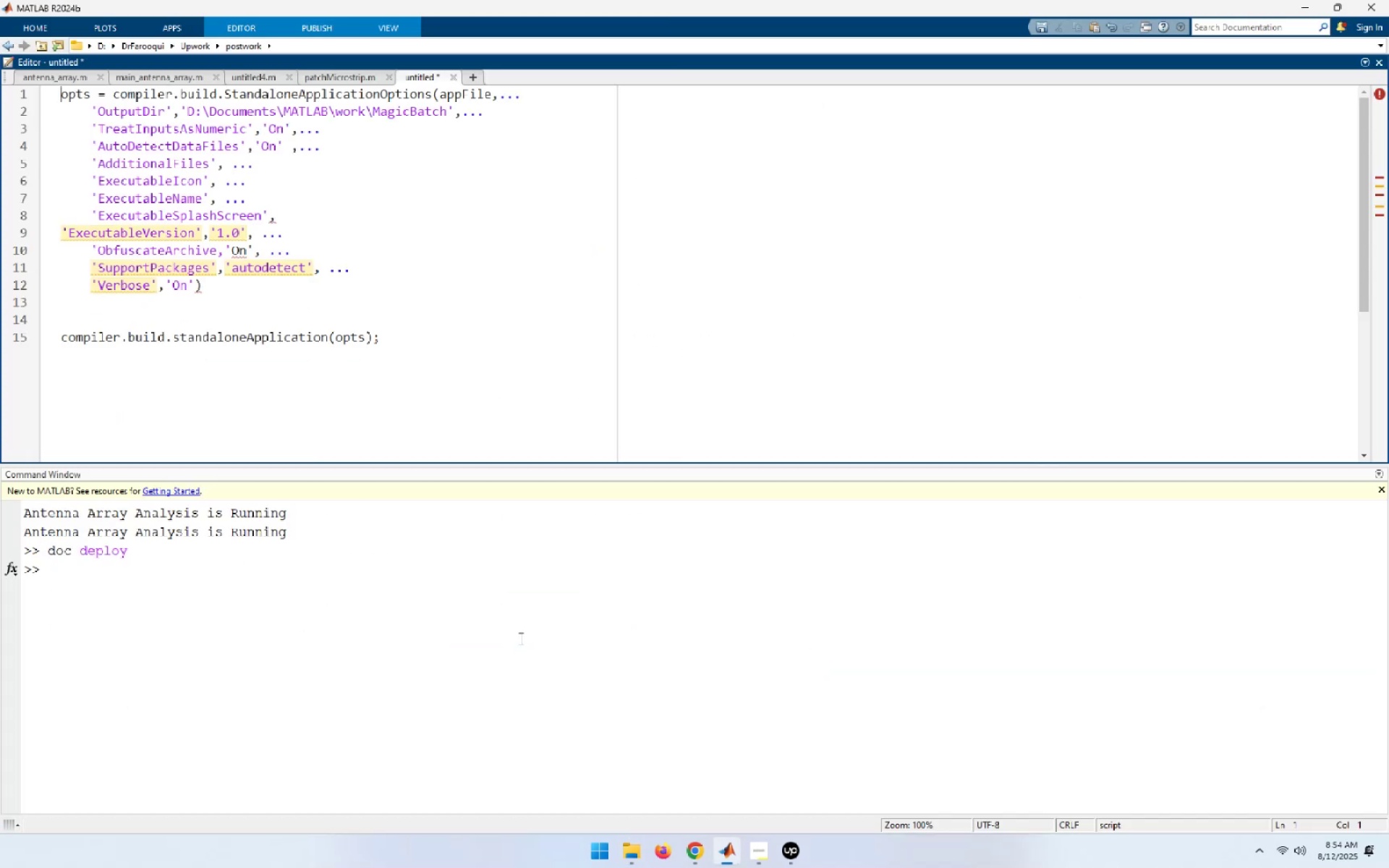 
key(ArrowDown)
 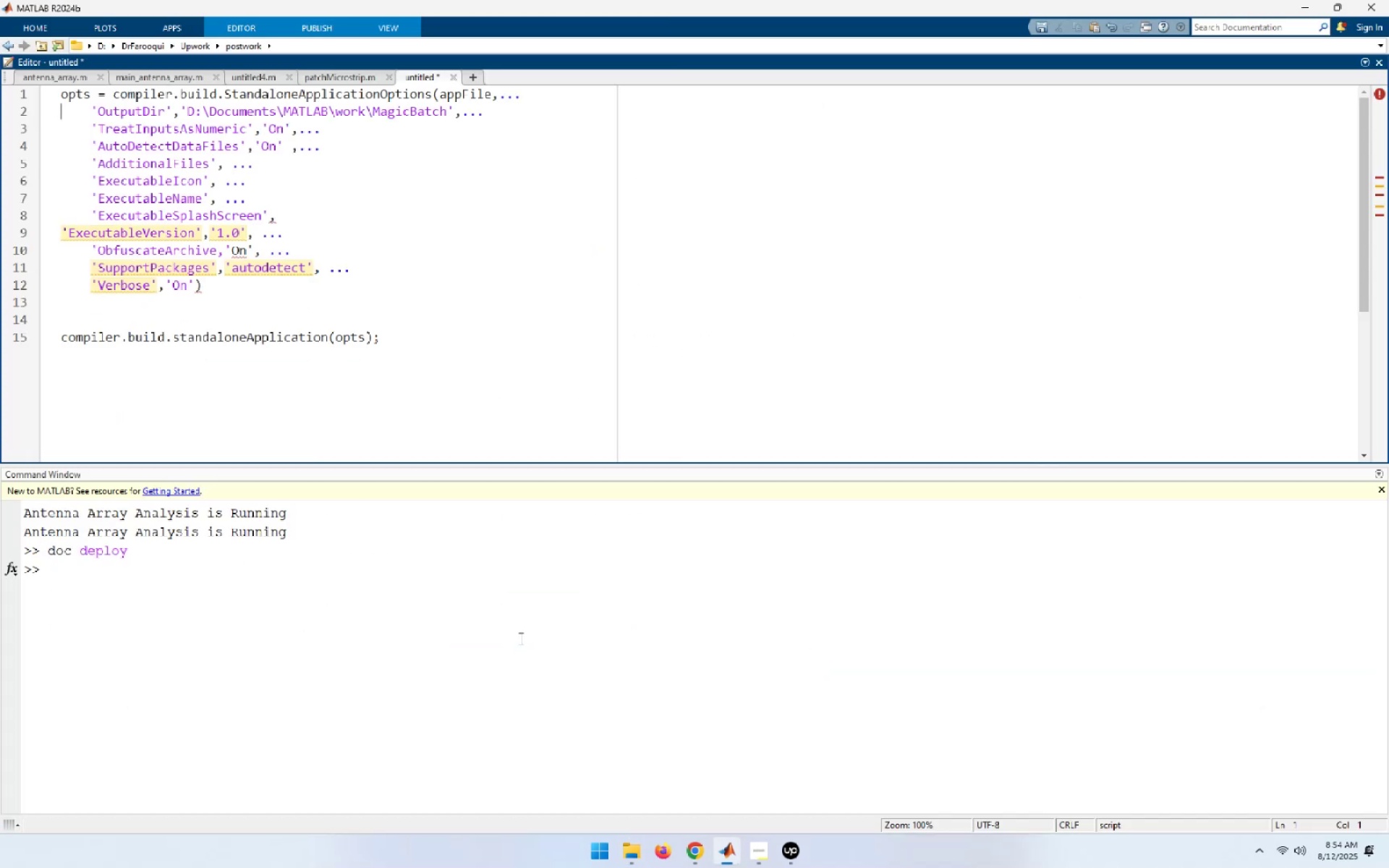 
key(ArrowDown)
 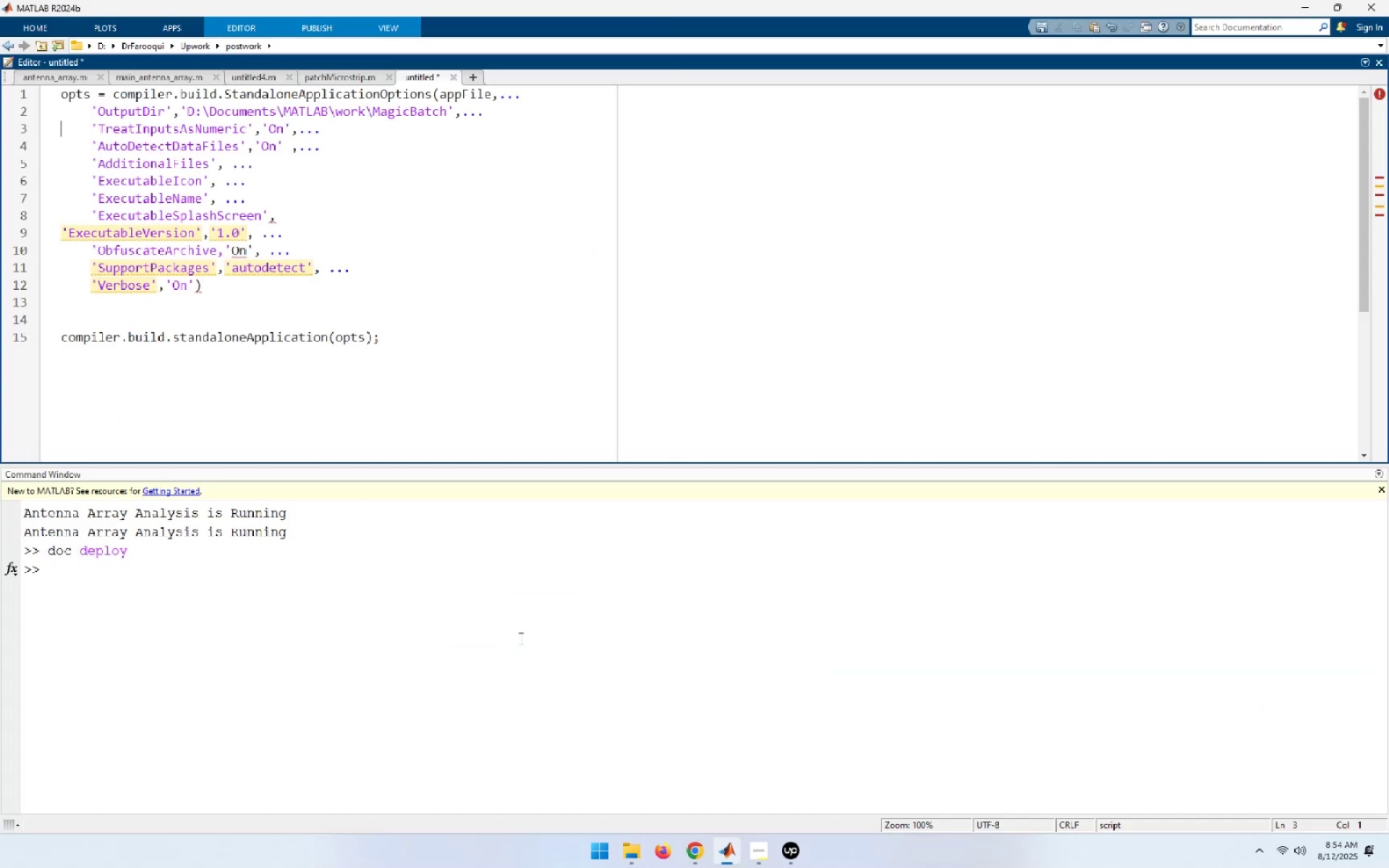 
key(ArrowUp)
 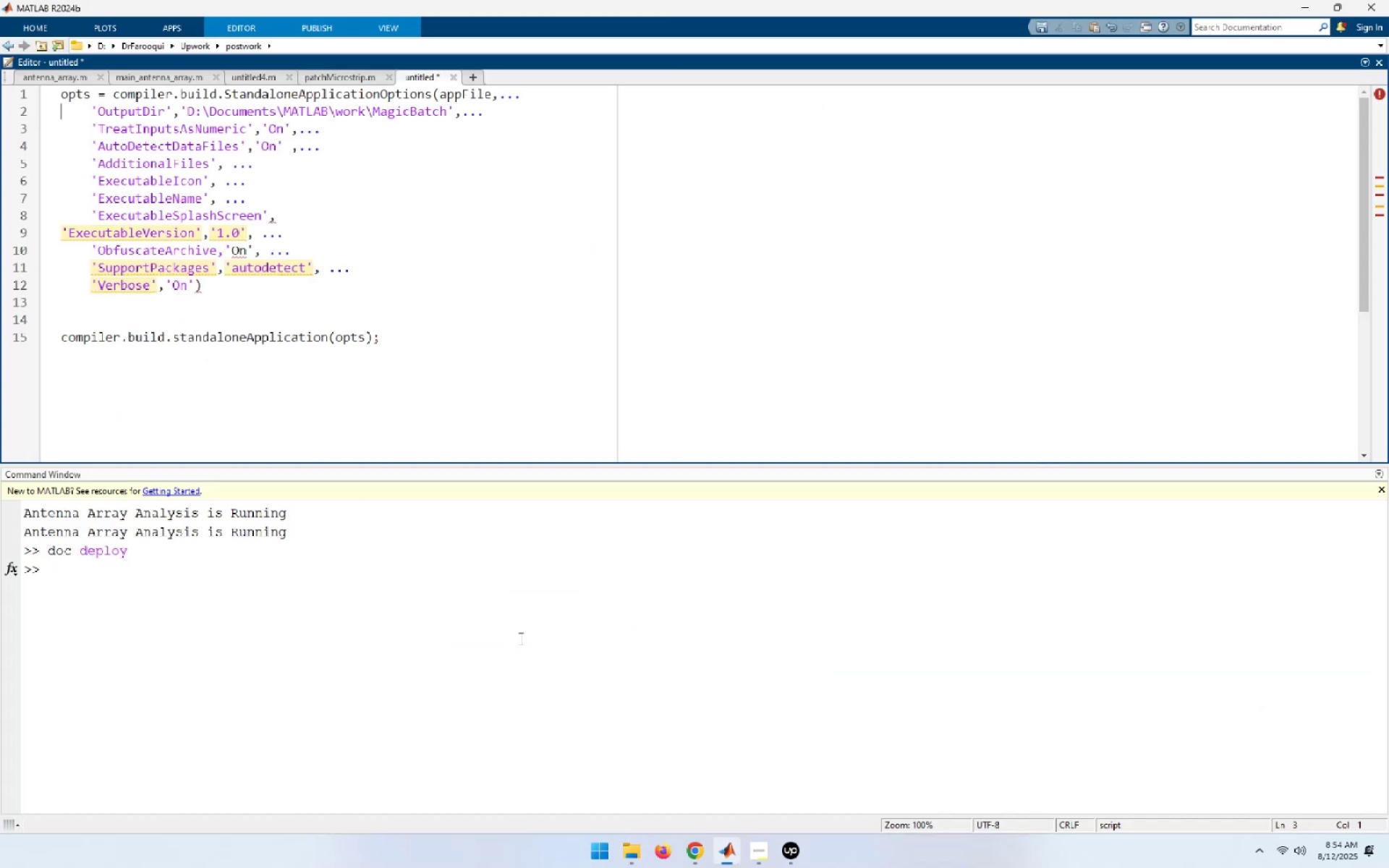 
hold_key(key=End, duration=0.5)
 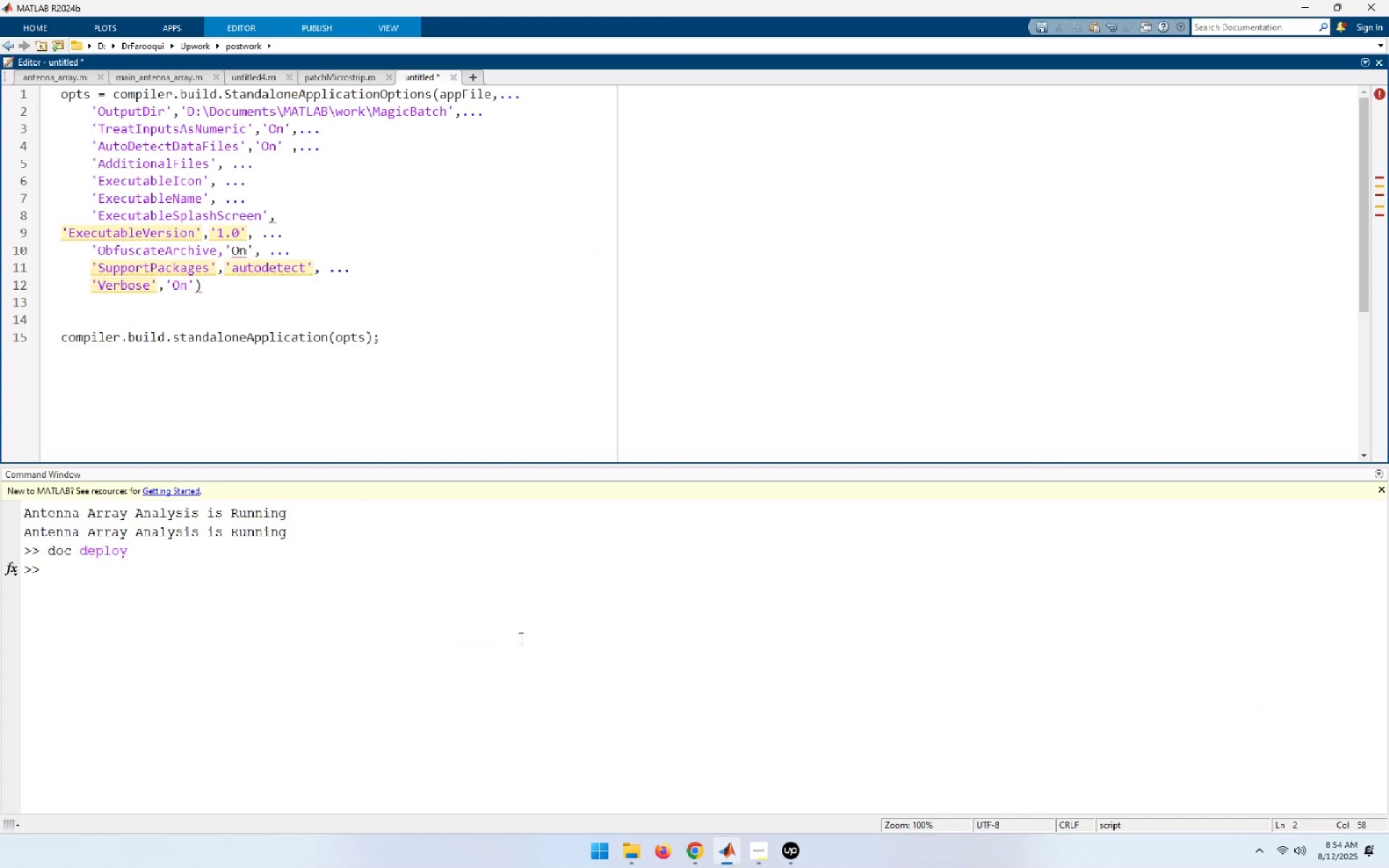 
key(ArrowLeft)
 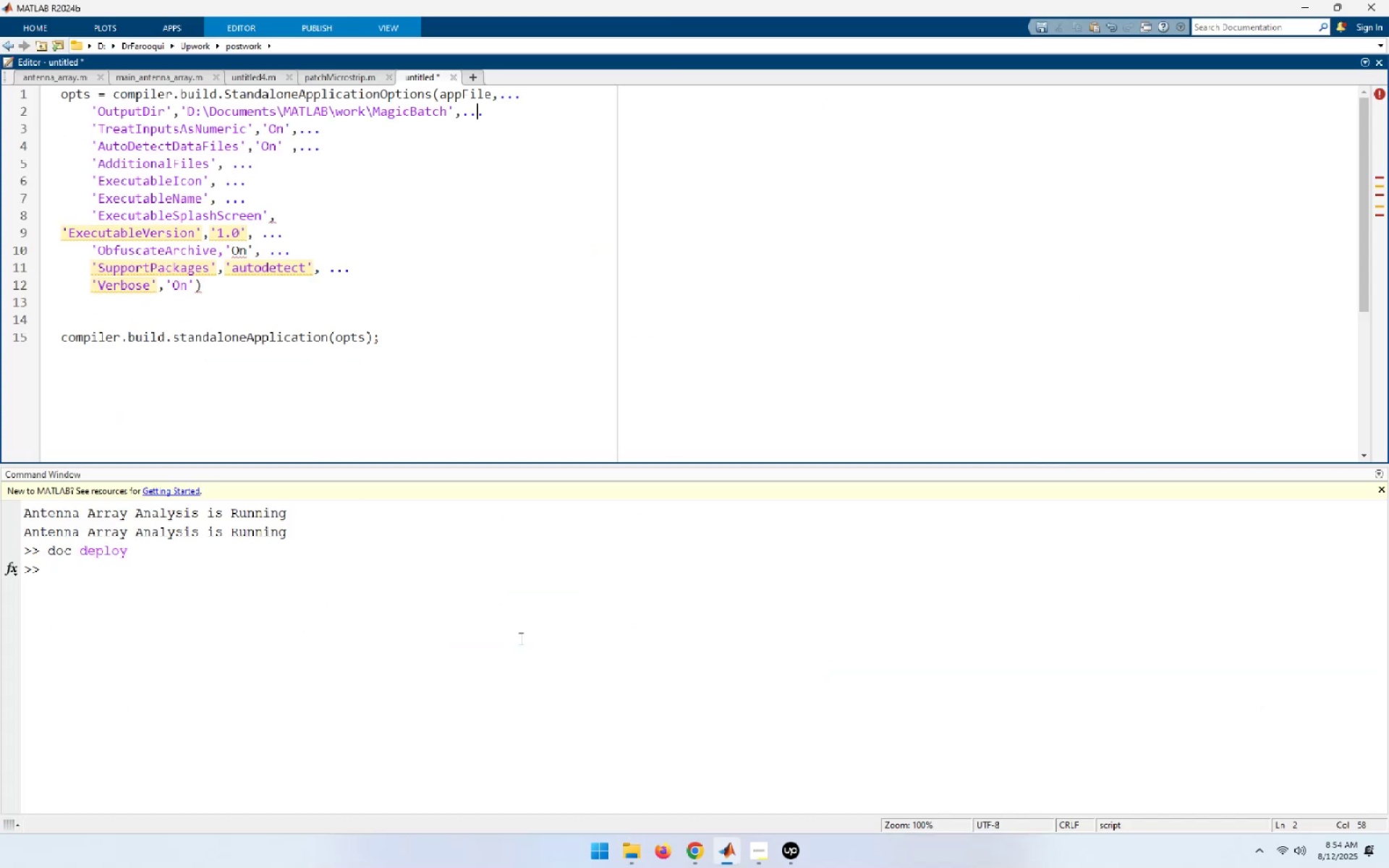 
key(ArrowLeft)
 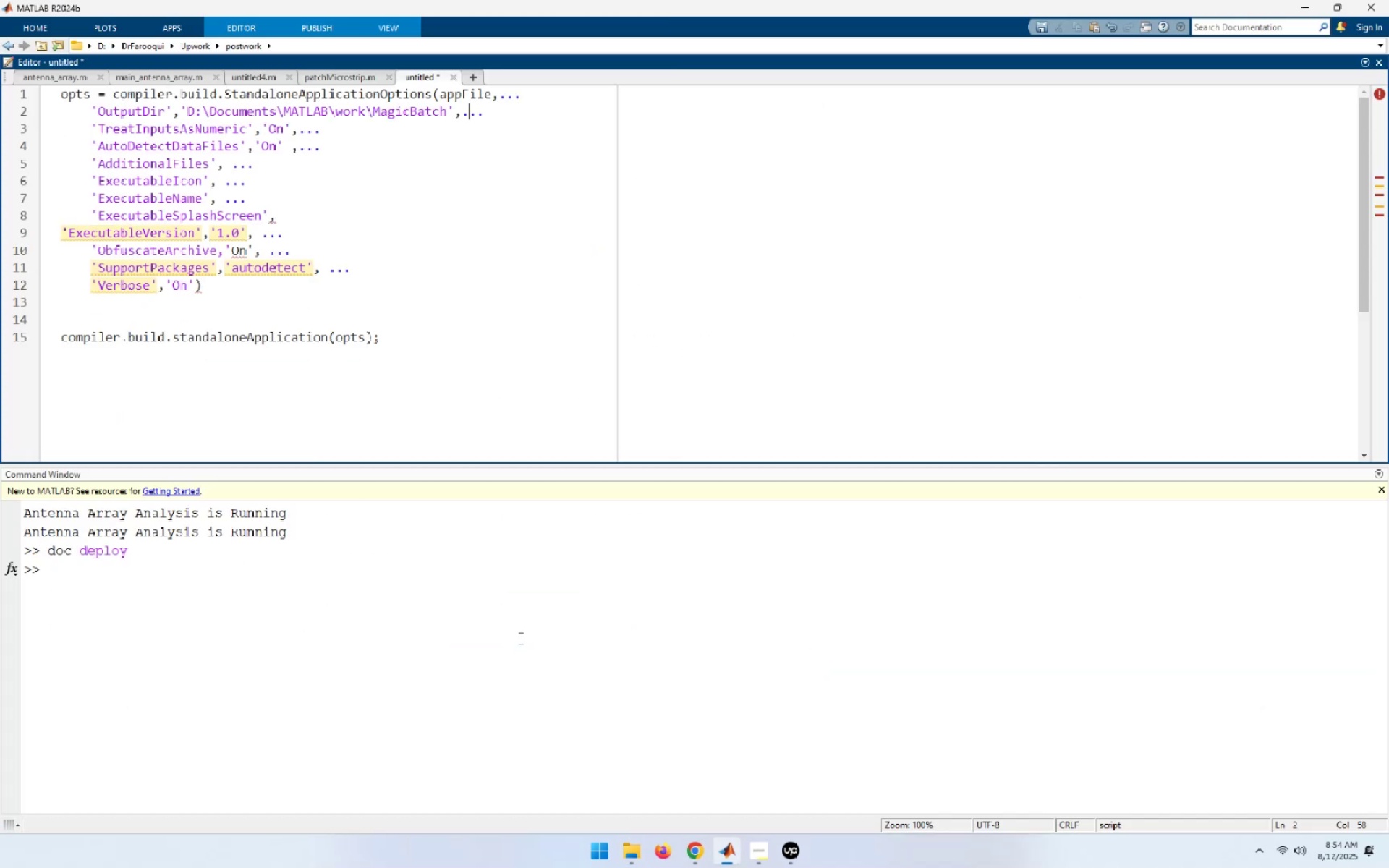 
key(ArrowLeft)
 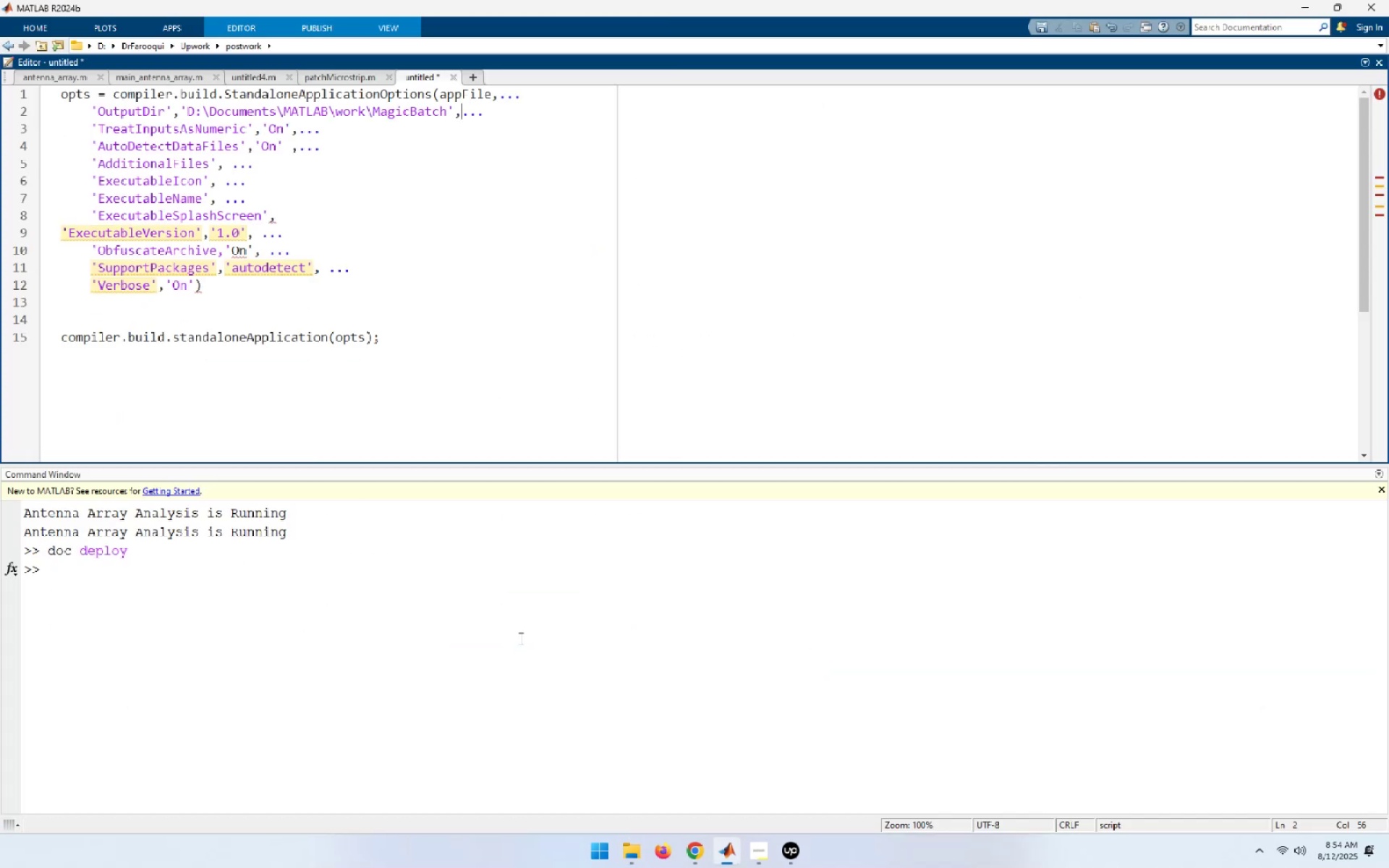 
key(ArrowLeft)
 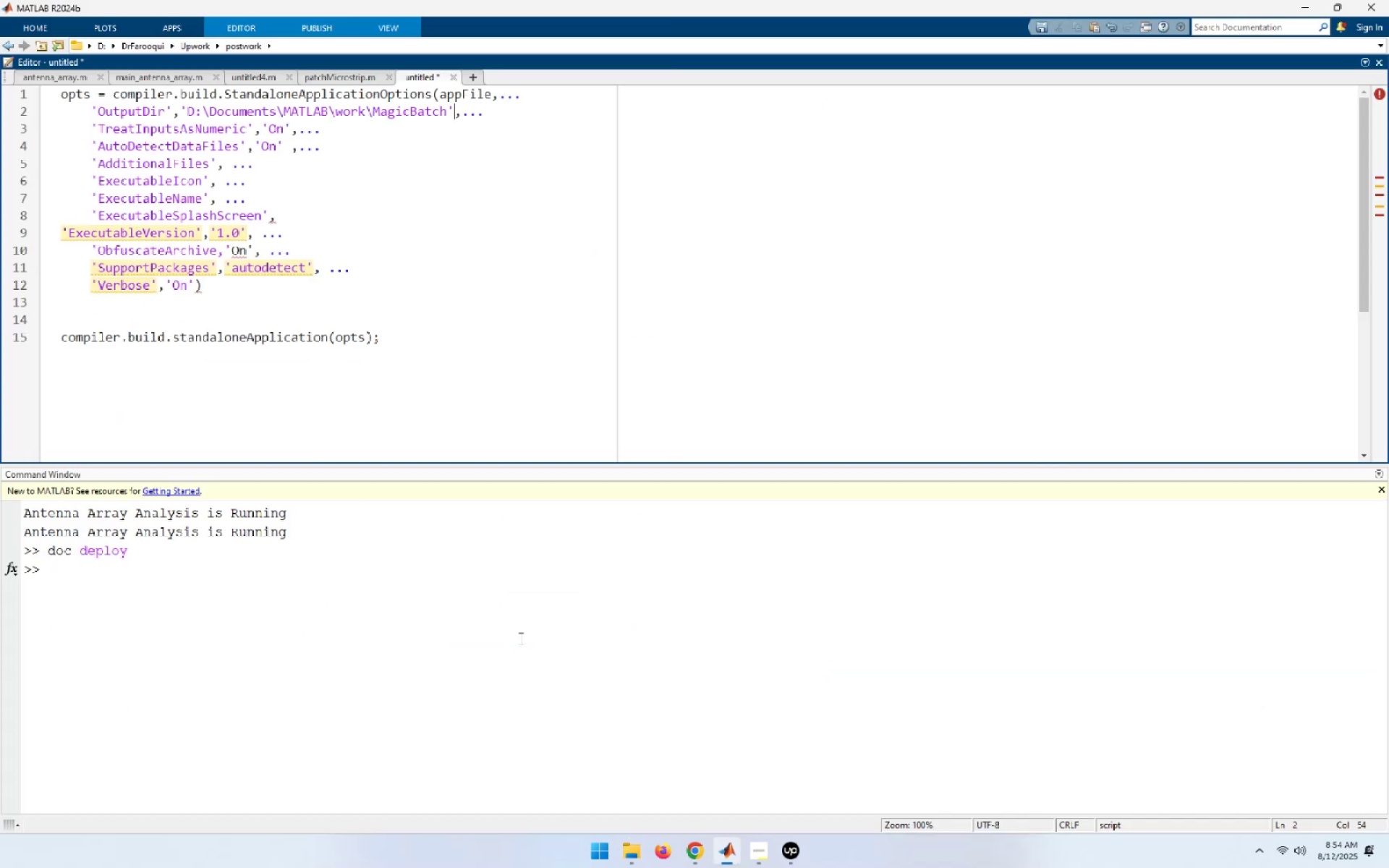 
key(ArrowLeft)
 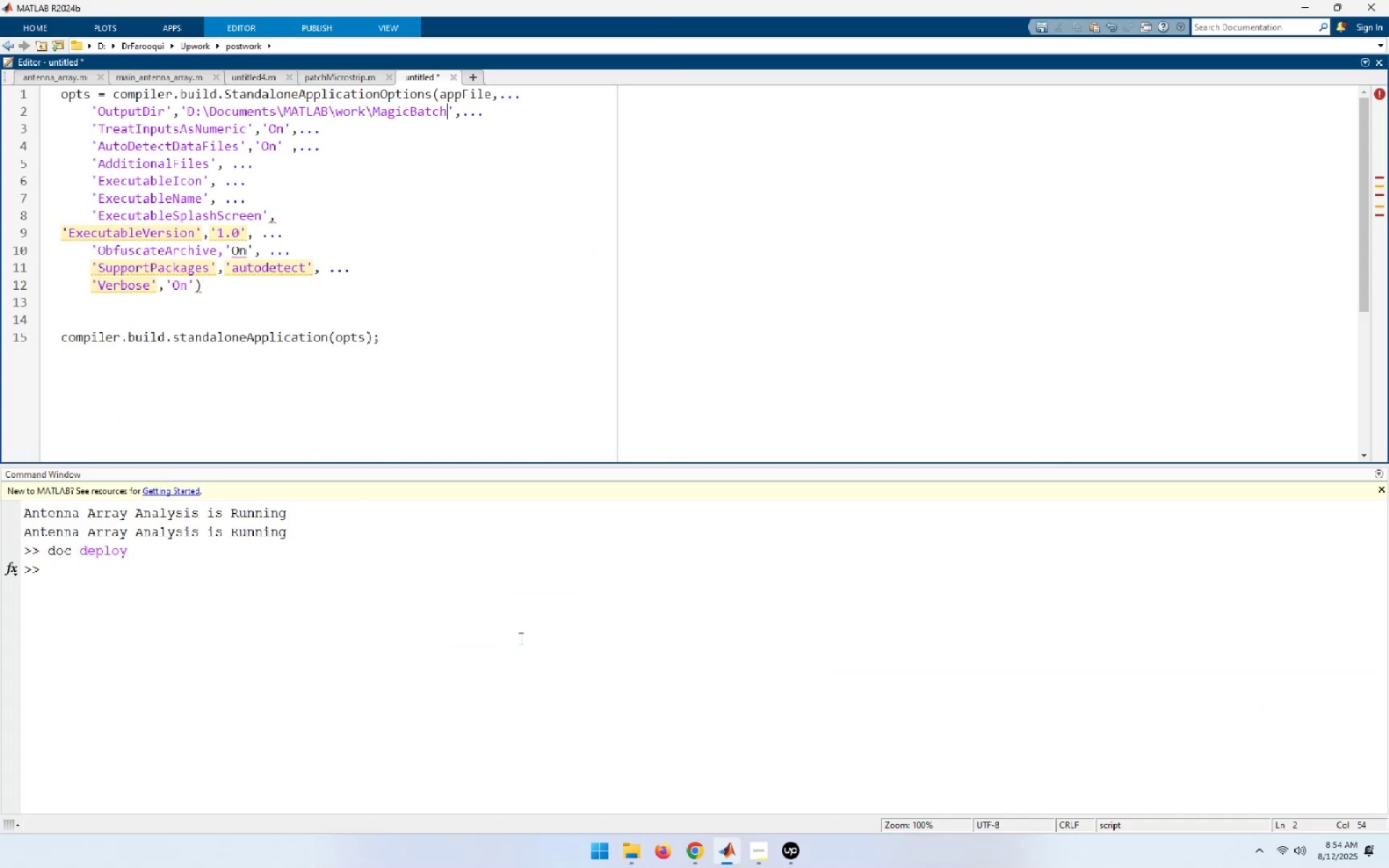 
hold_key(key=ArrowLeft, duration=1.53)
 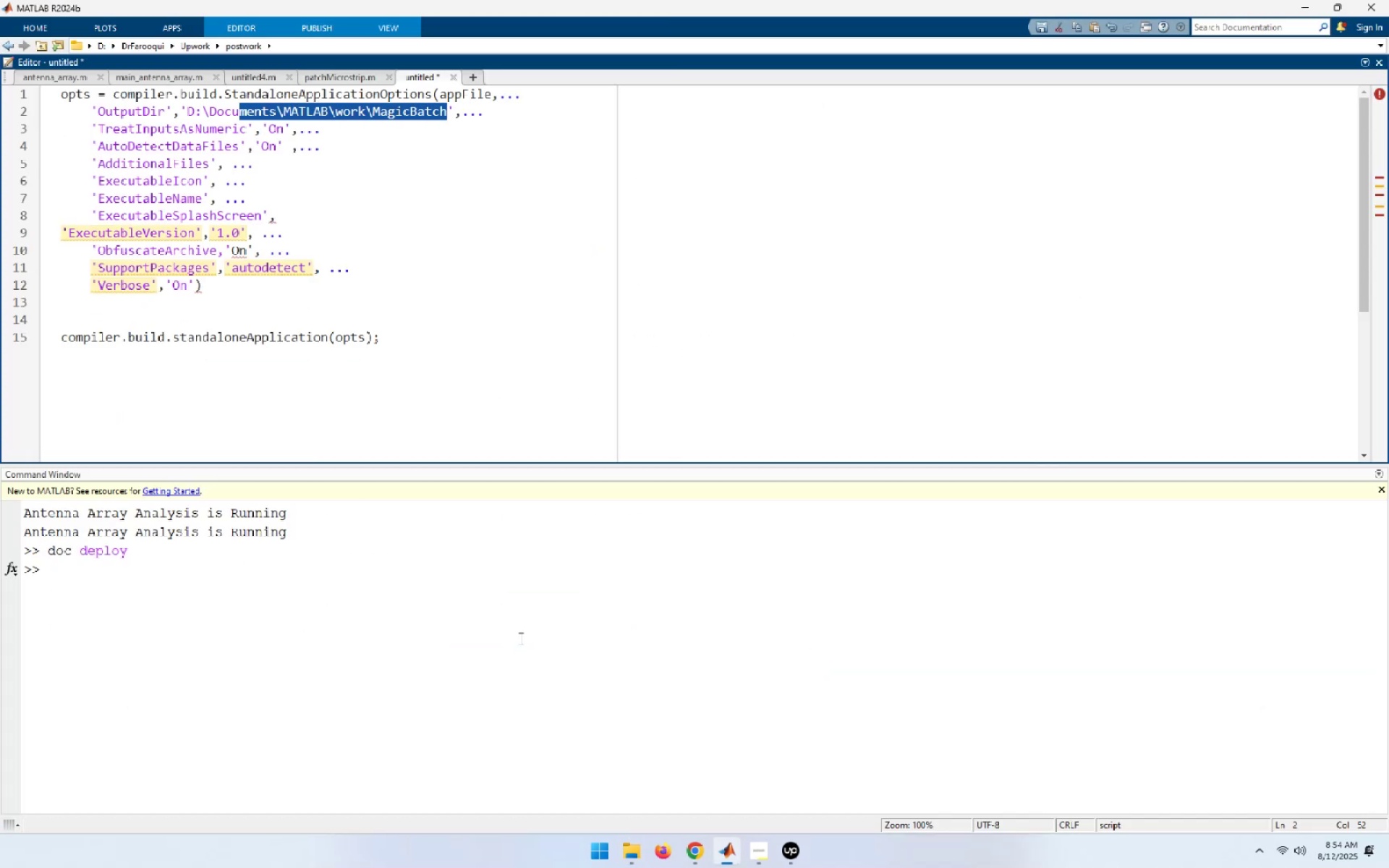 
key(Shift+ArrowLeft)
 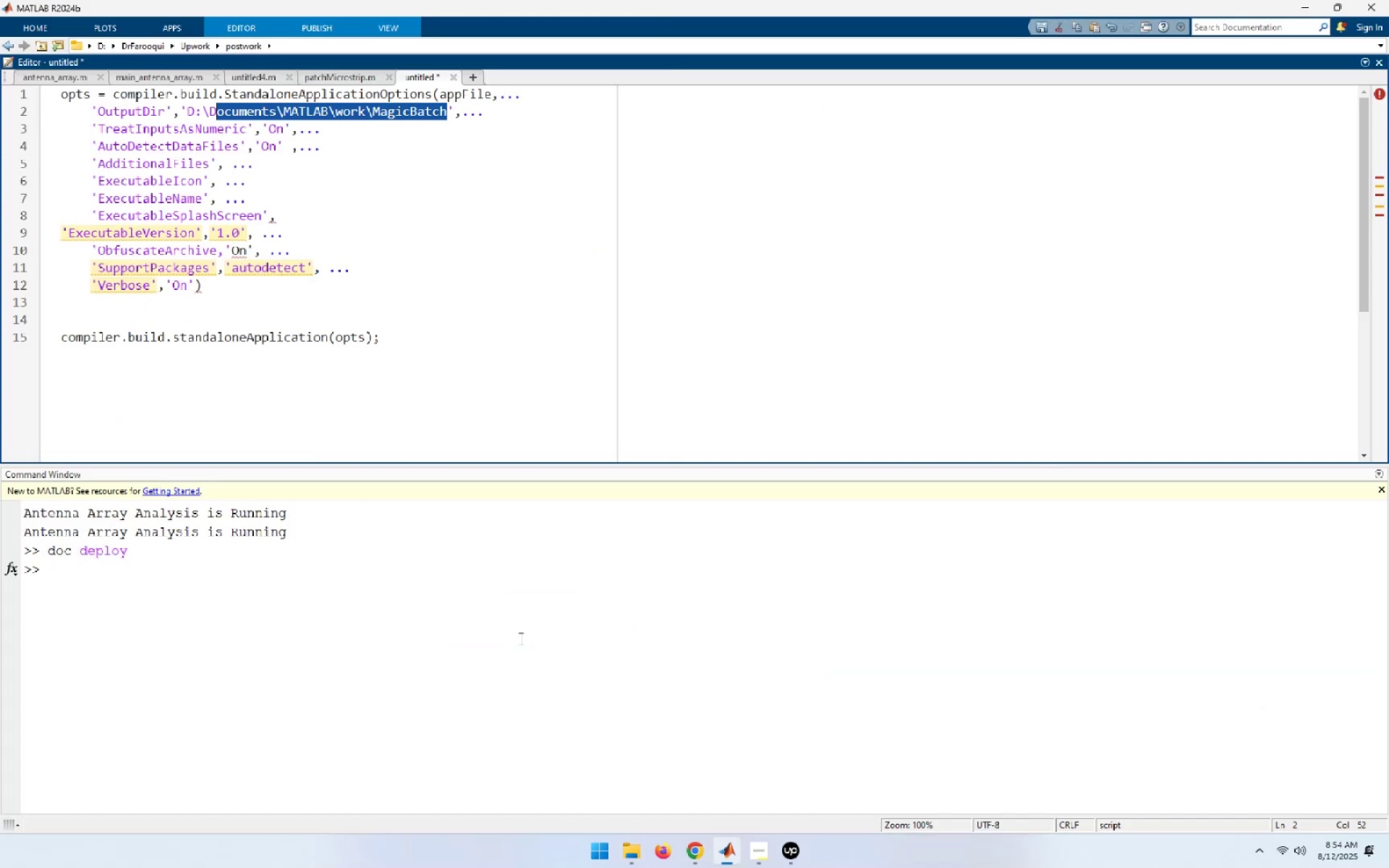 
key(Shift+ArrowLeft)
 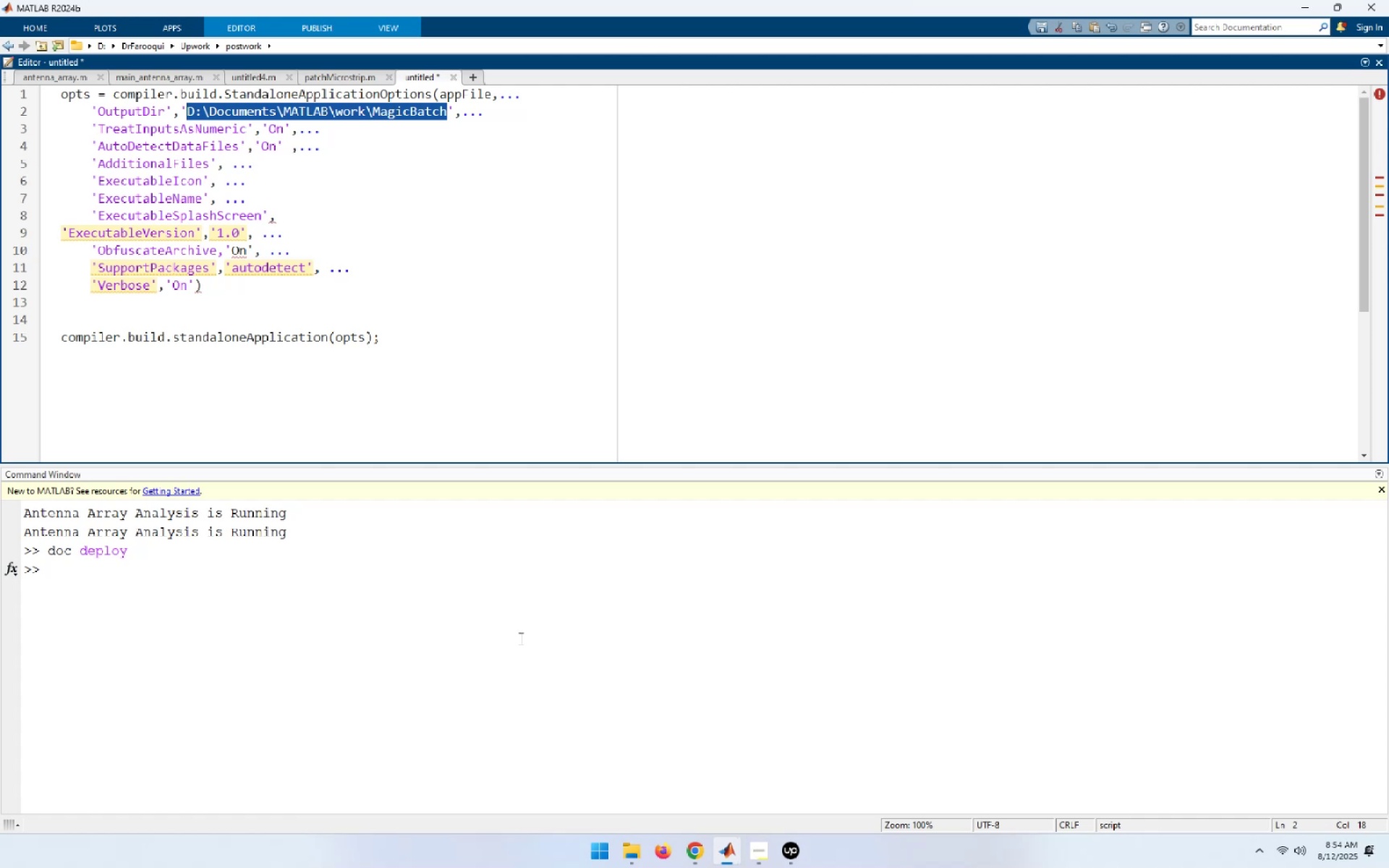 
key(Period)
 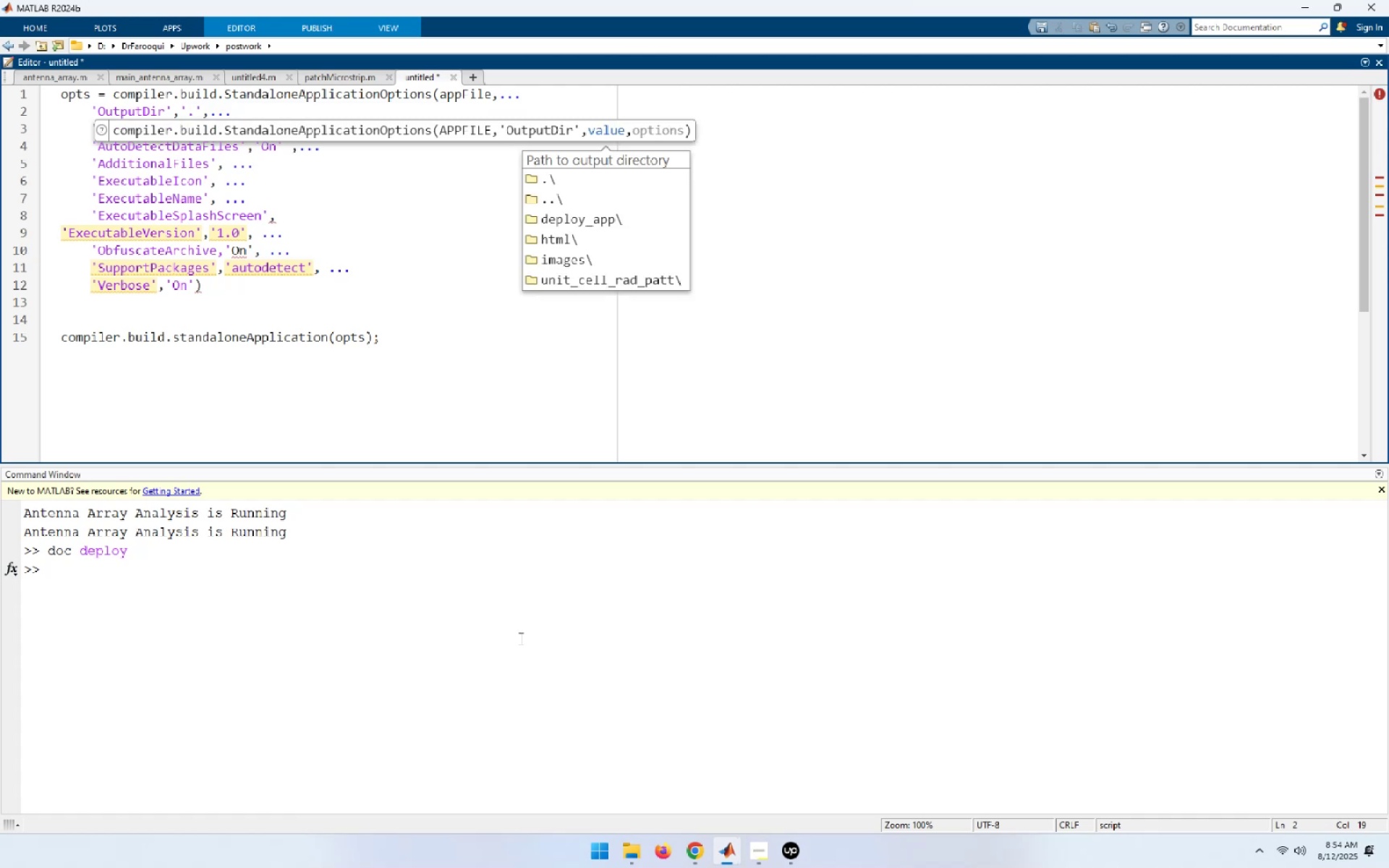 
key(Slash)
 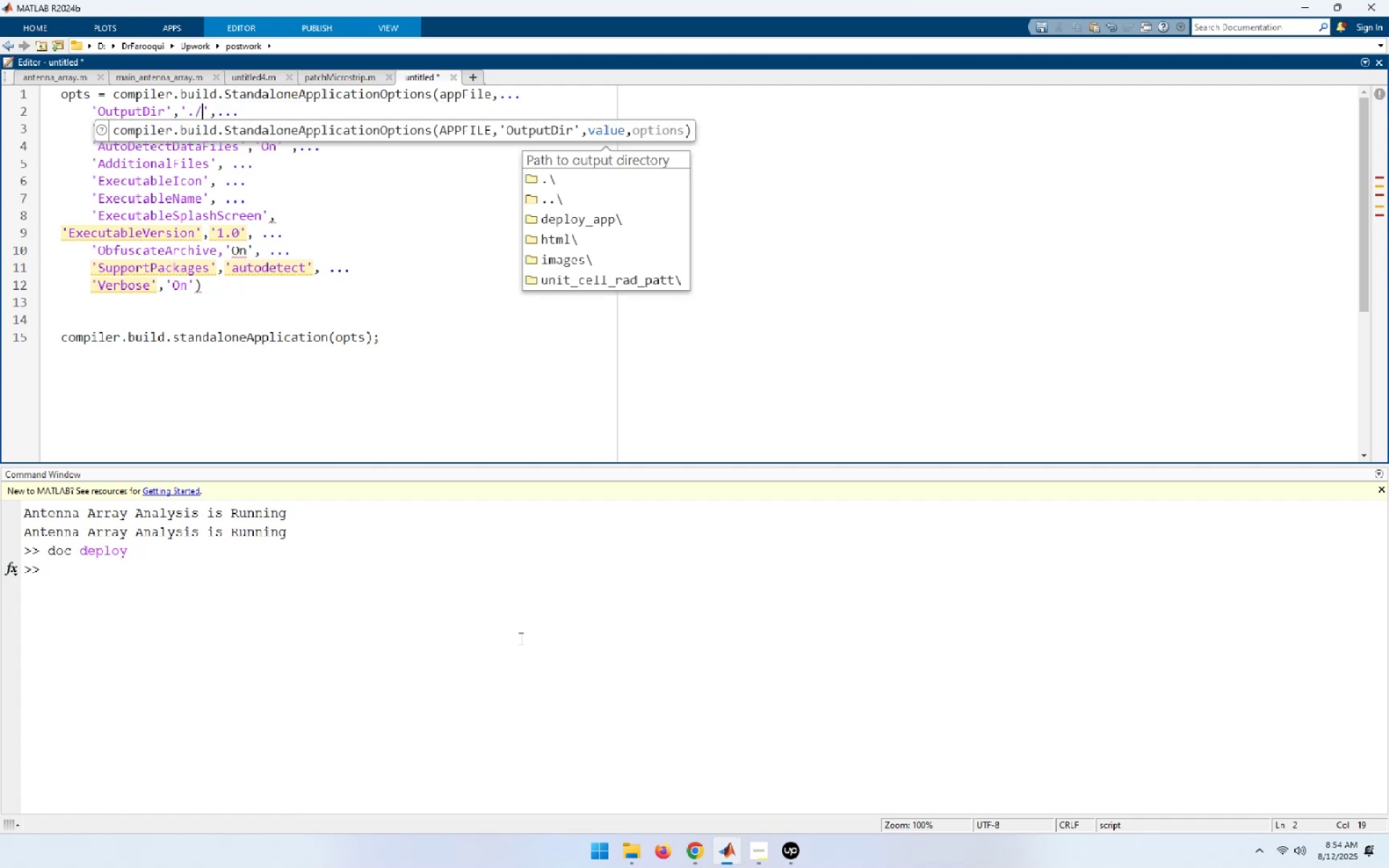 
key(Control+ControlLeft)
 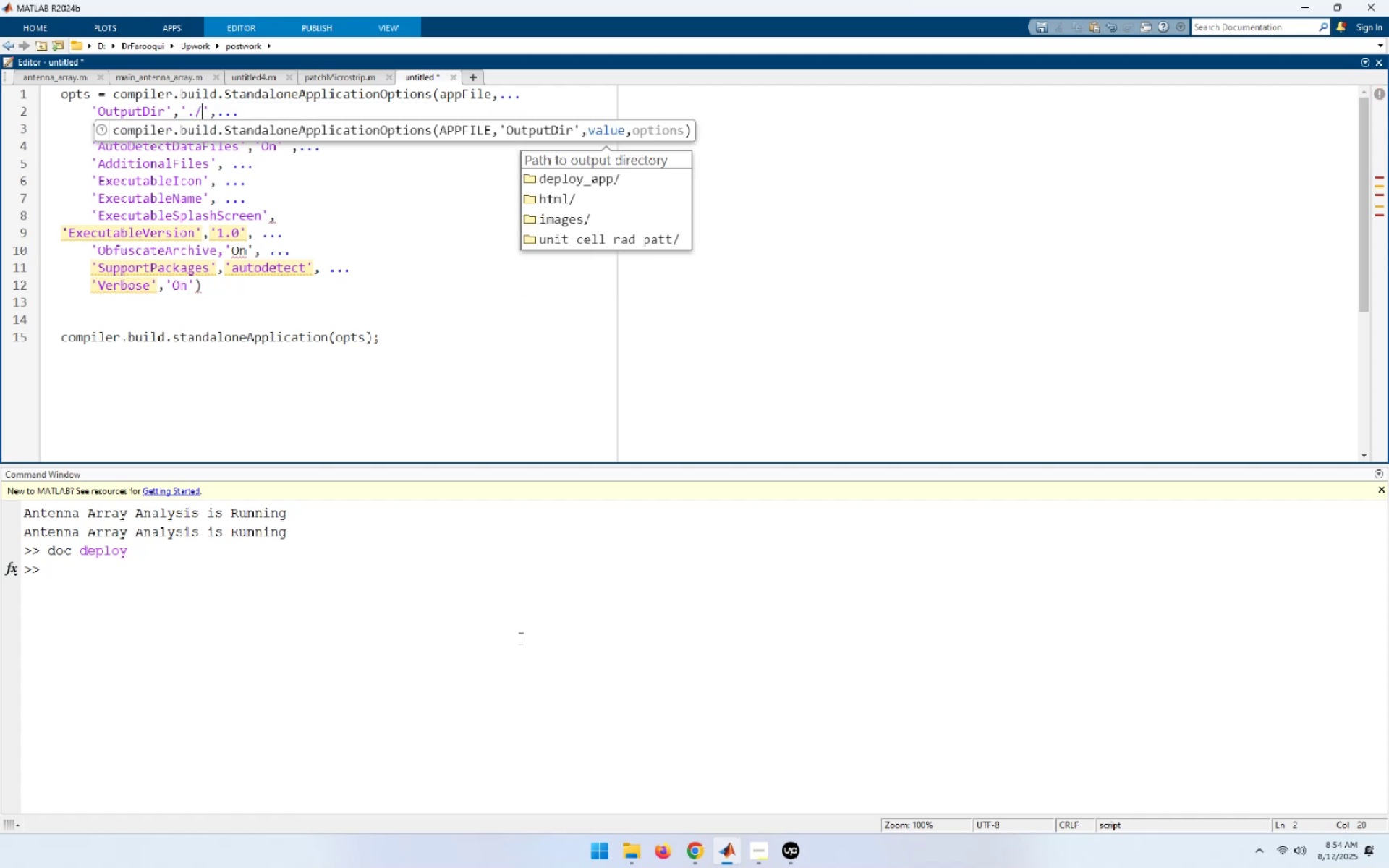 
key(Control+V)
 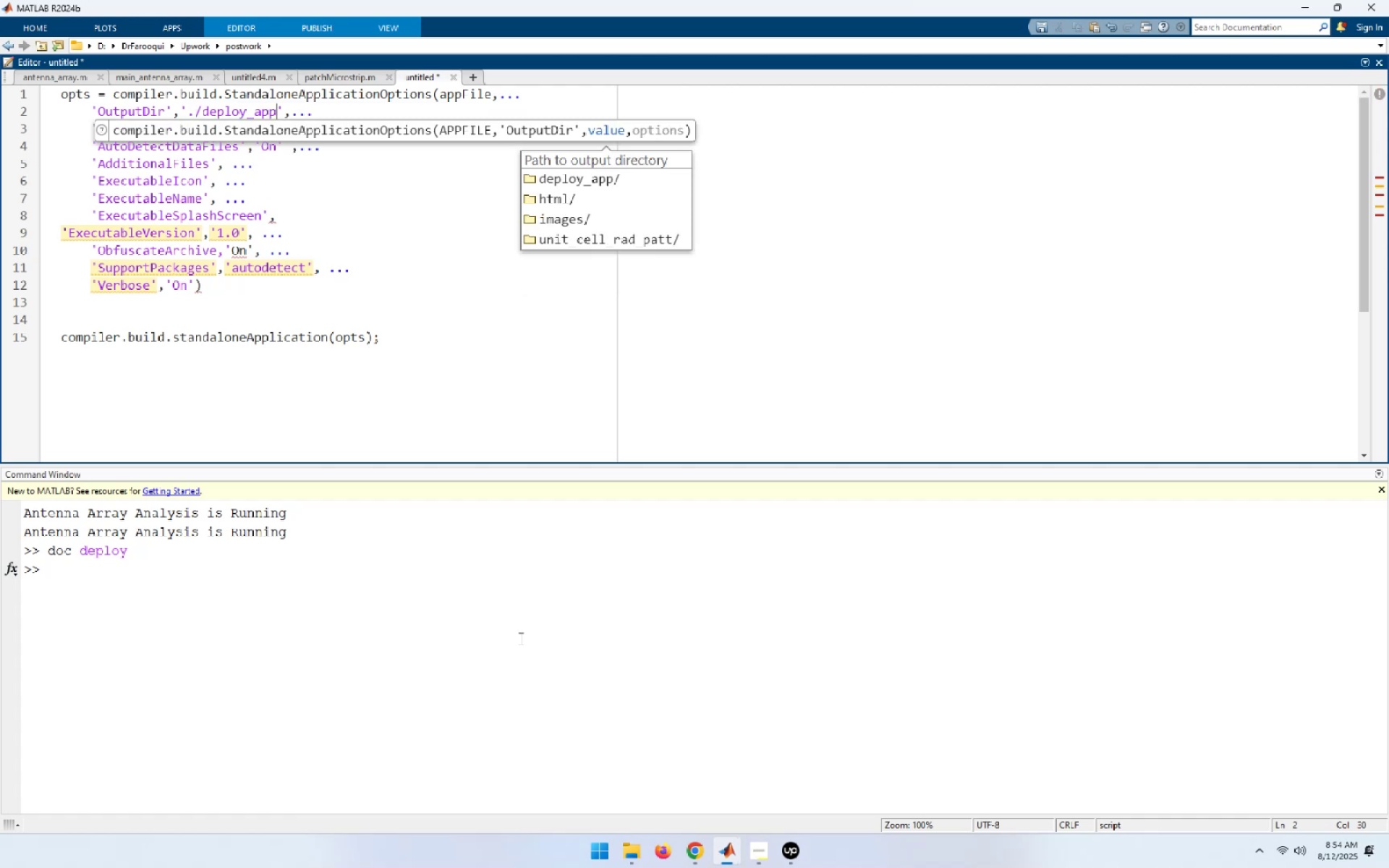 
key(Slash)
 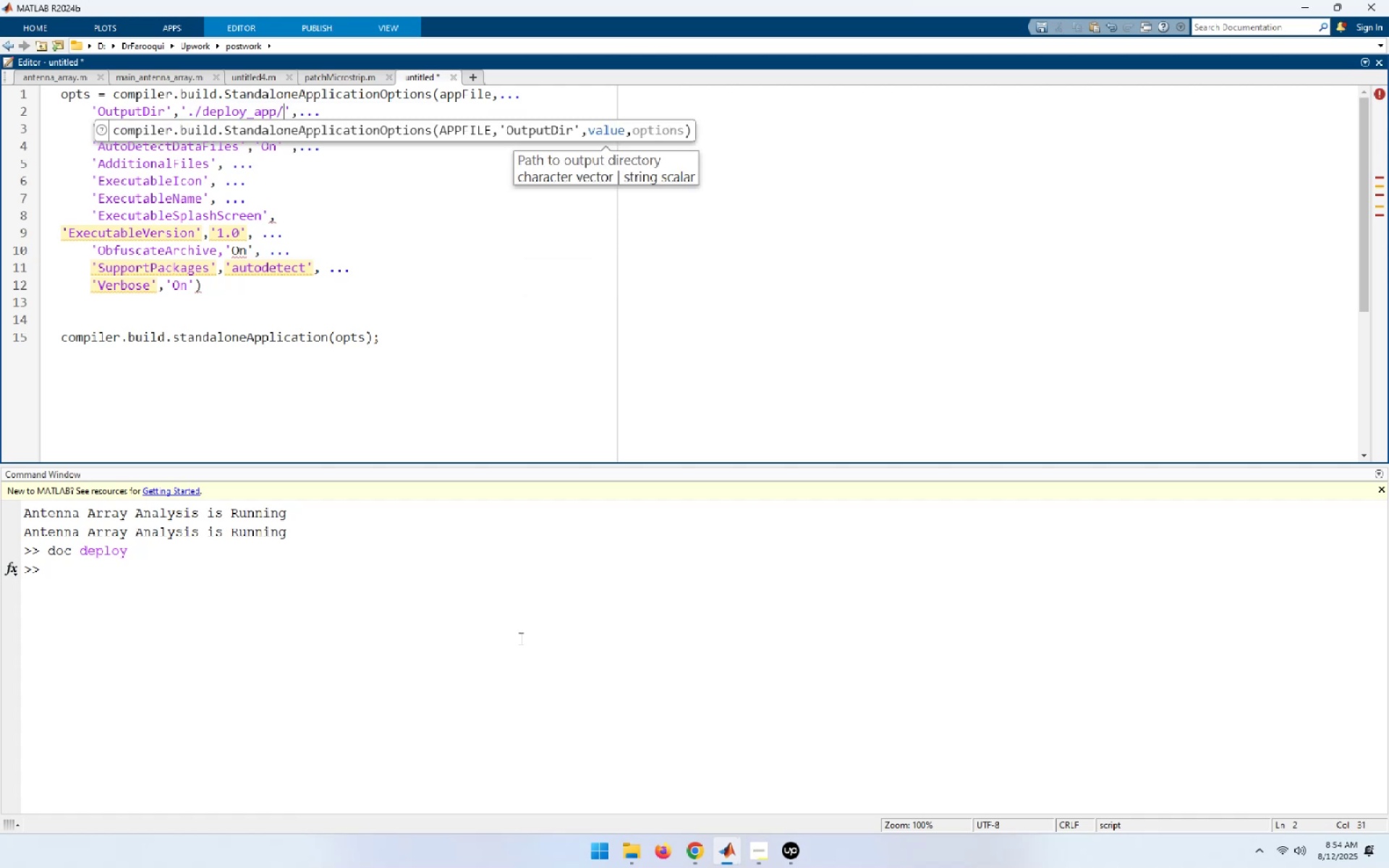 
key(Escape)
 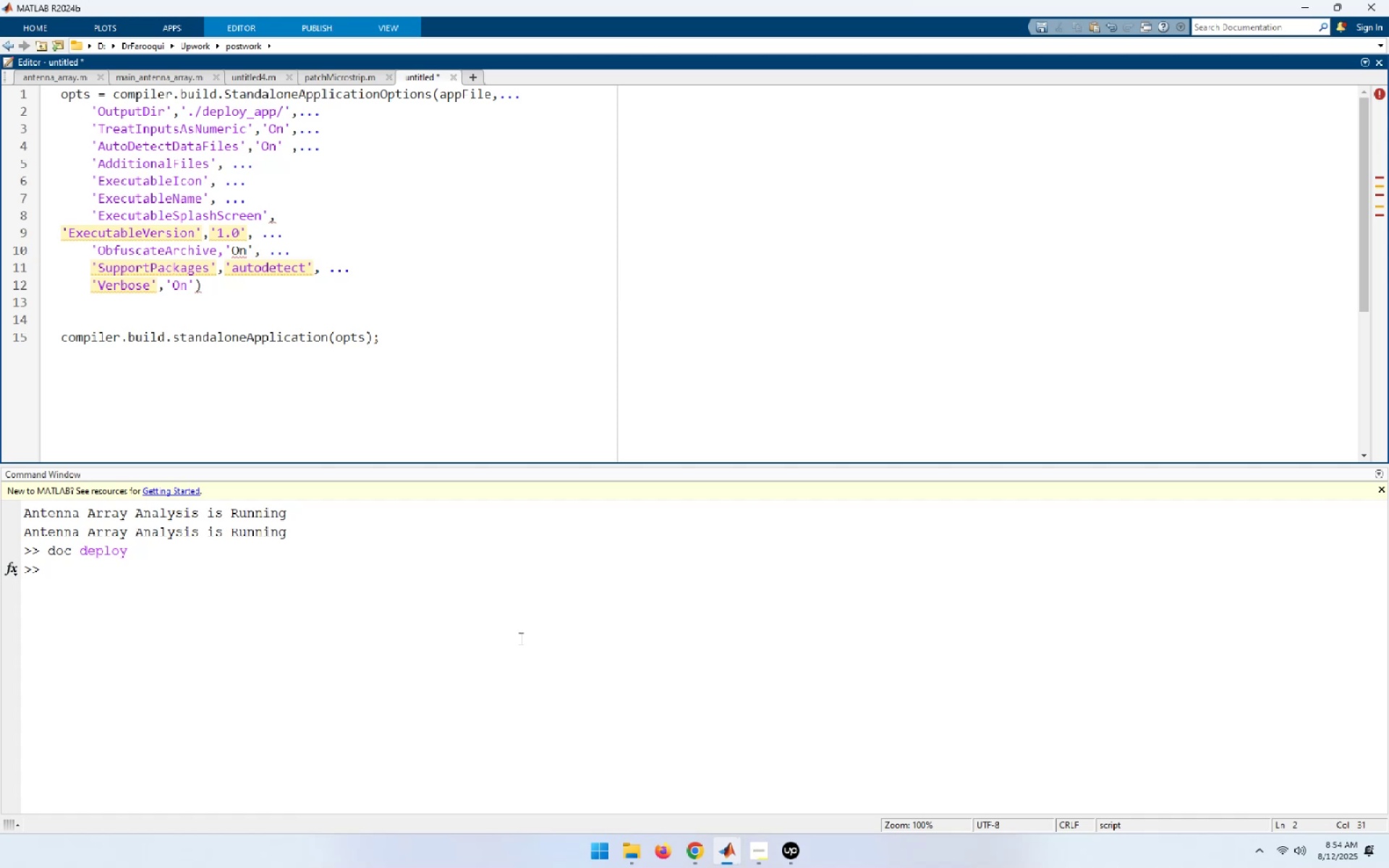 
wait(5.42)
 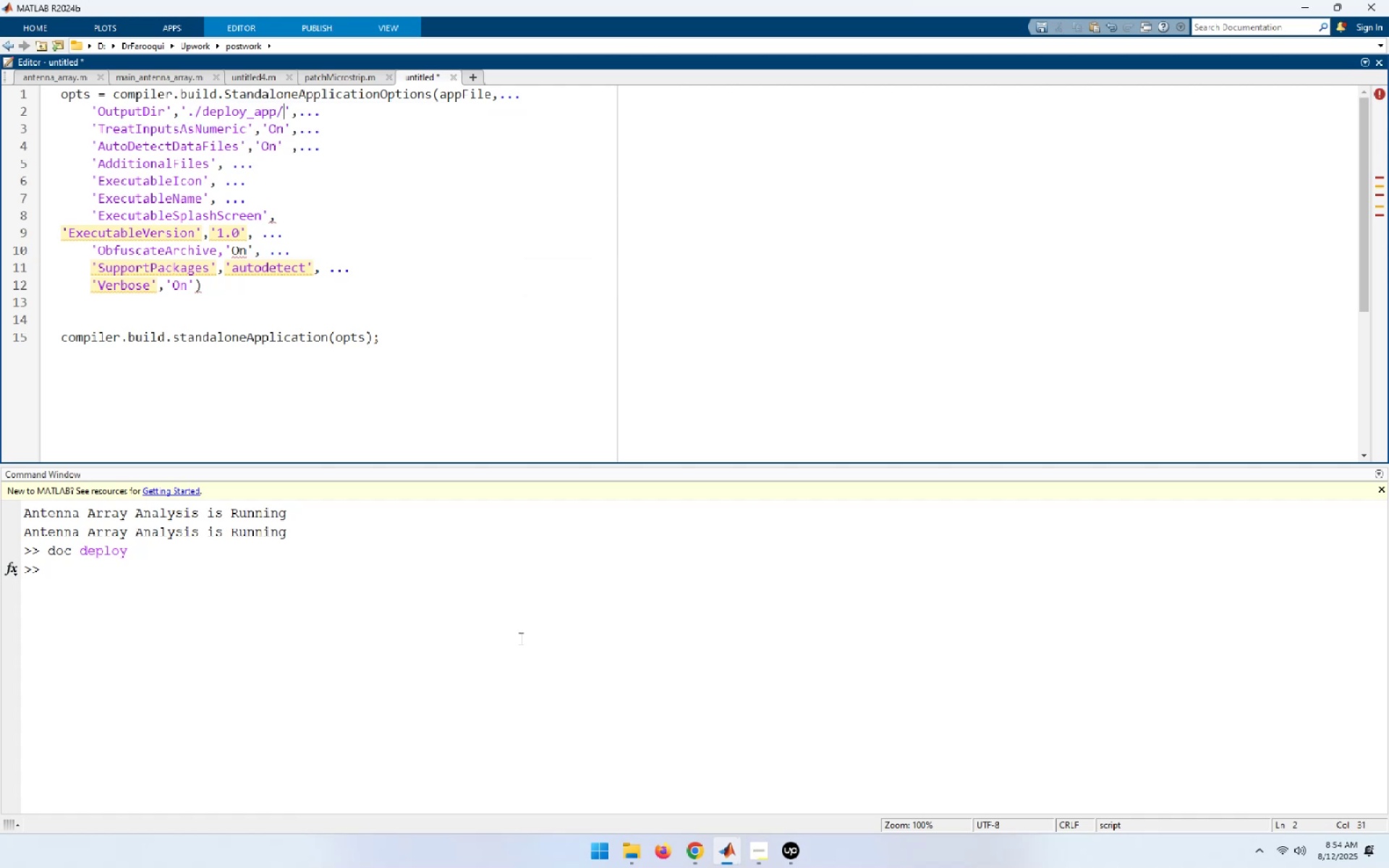 
key(ArrowDown)
 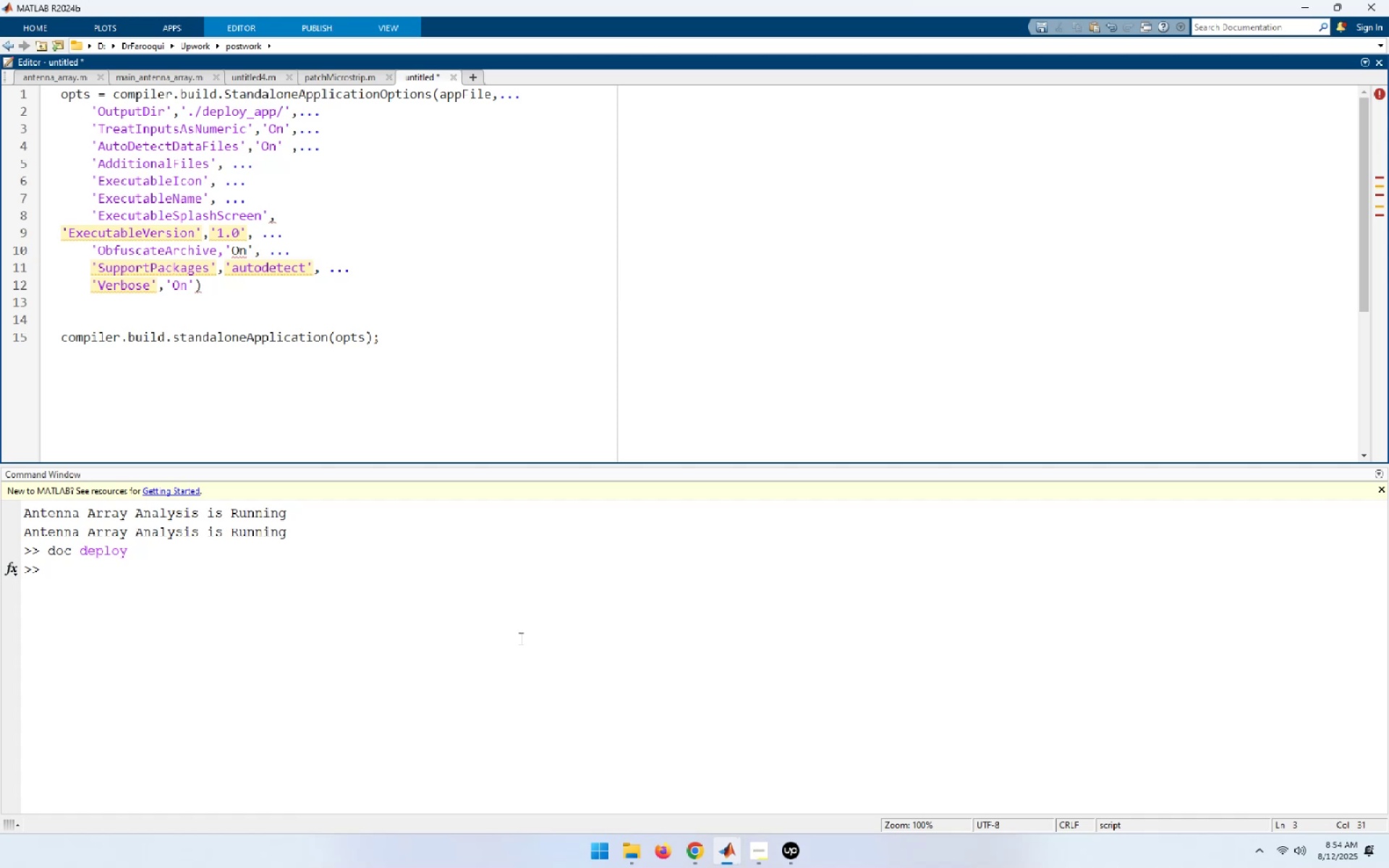 
key(ArrowDown)
 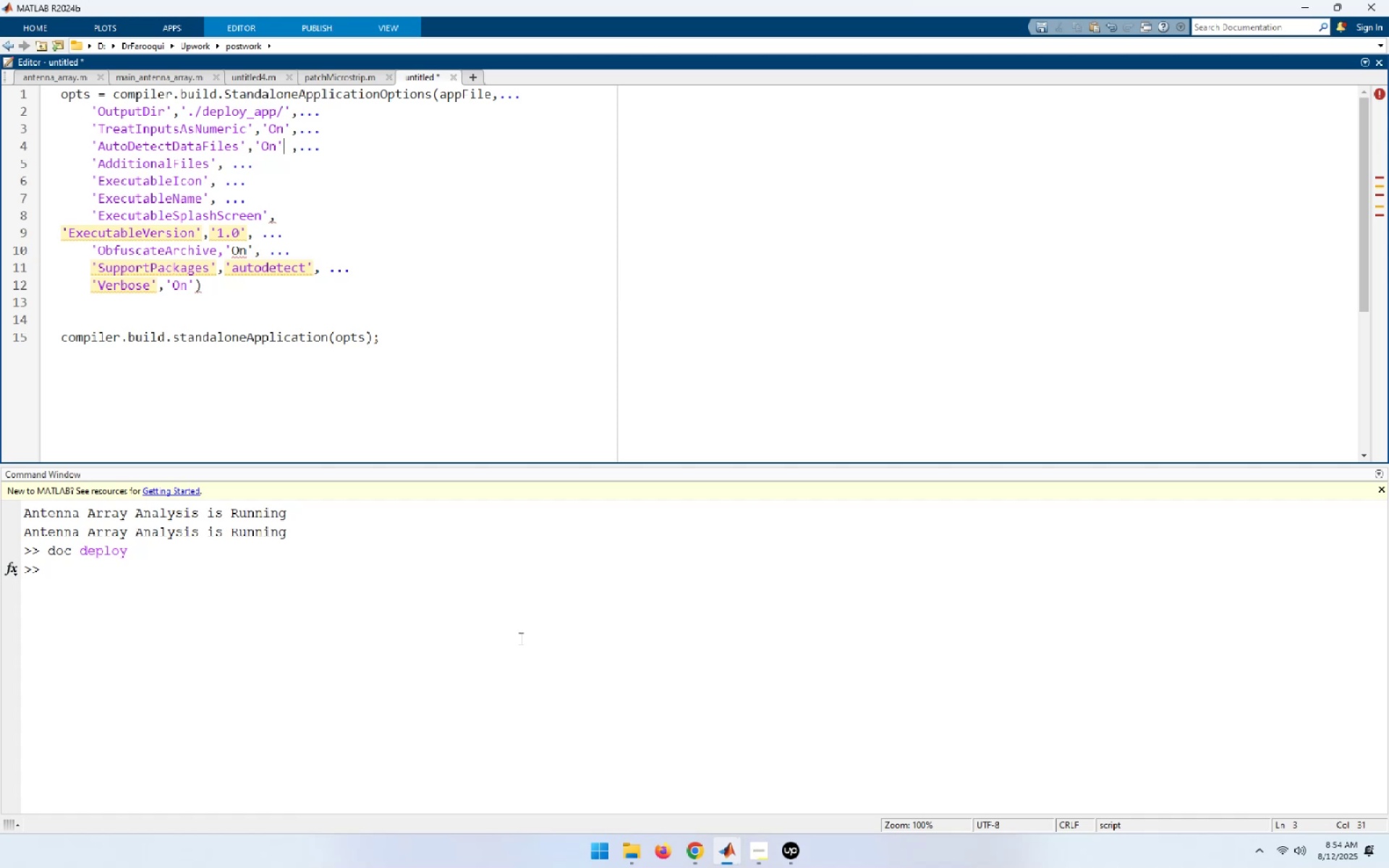 
key(ArrowLeft)
 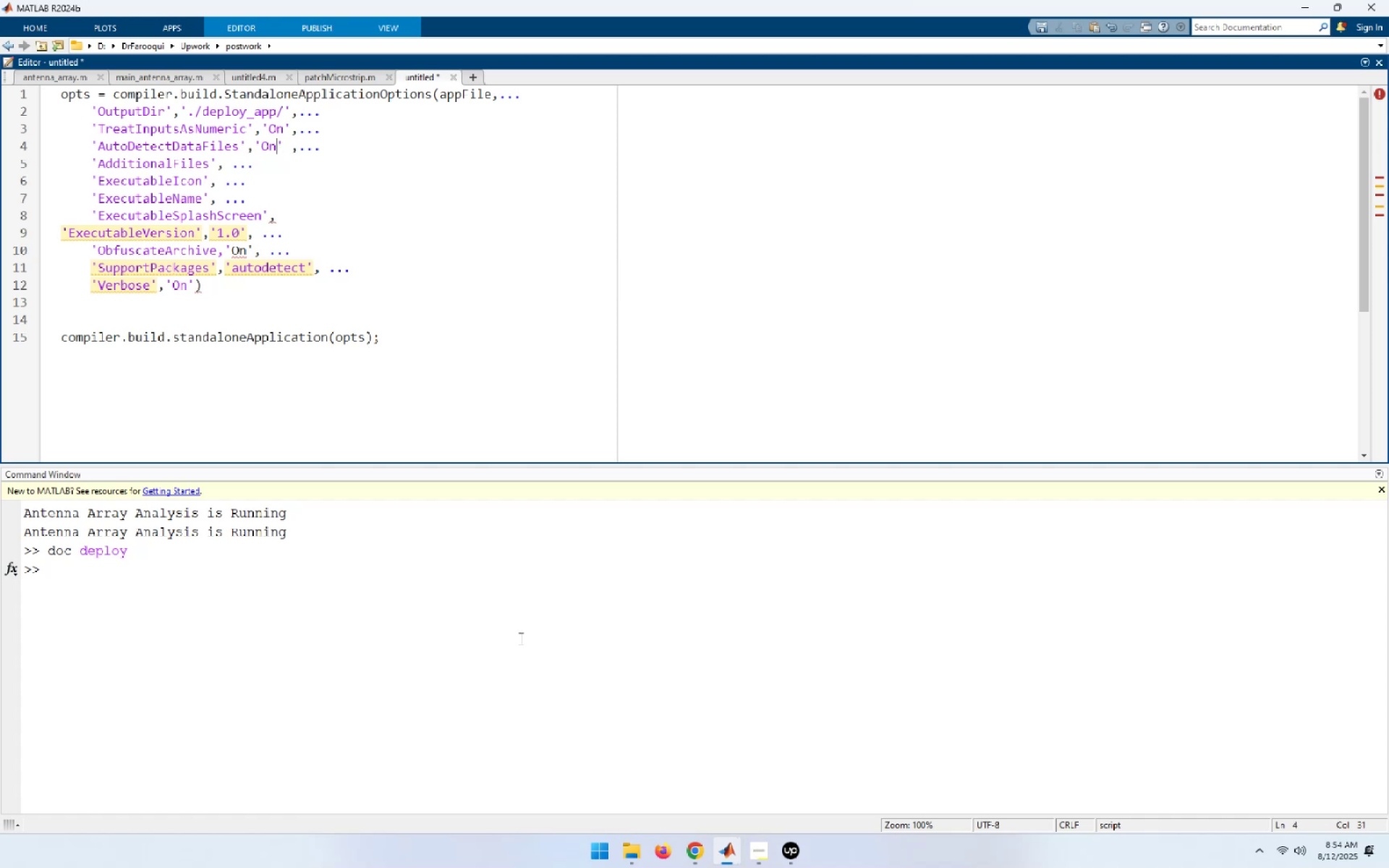 
key(ArrowLeft)
 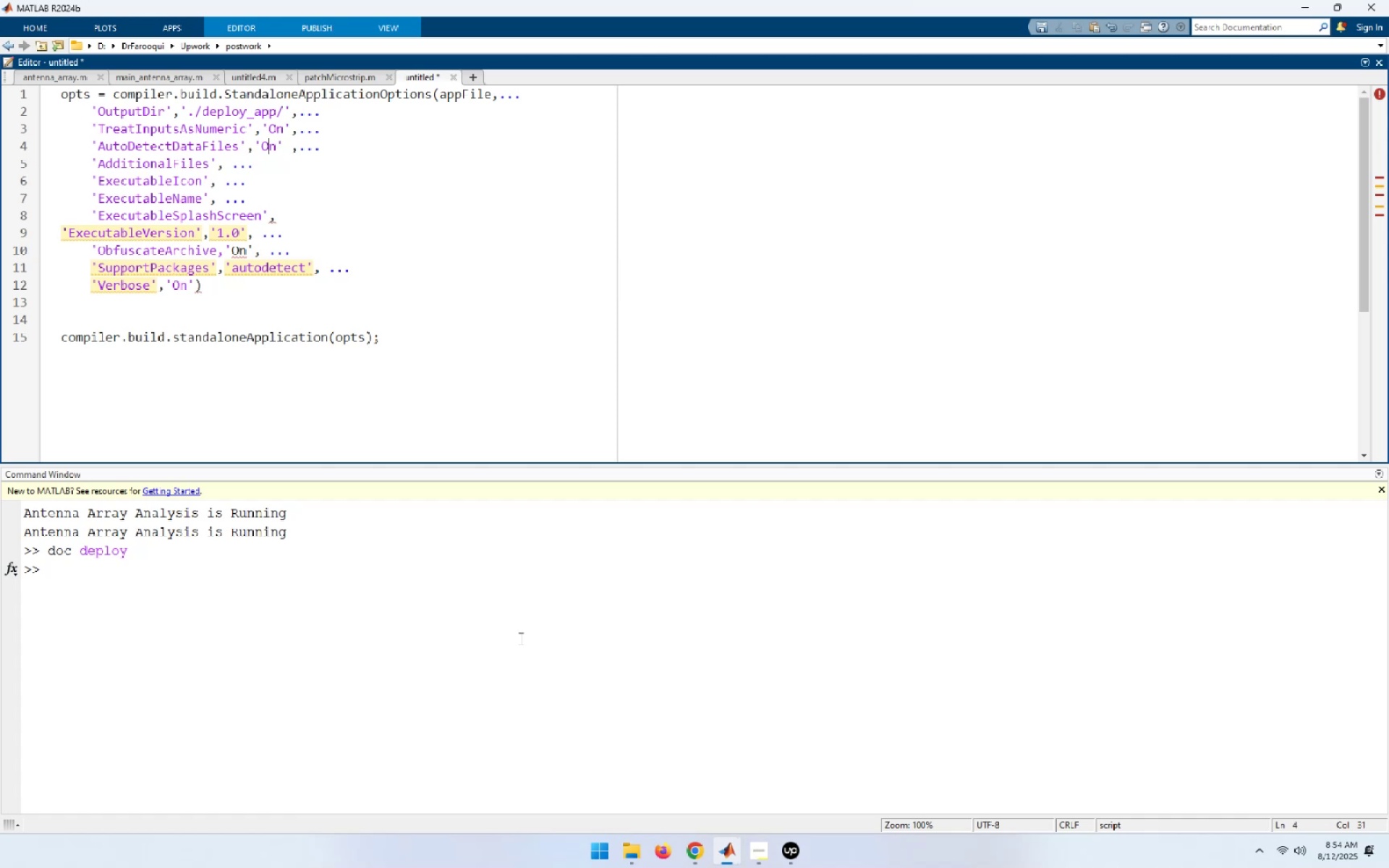 
key(ArrowLeft)
 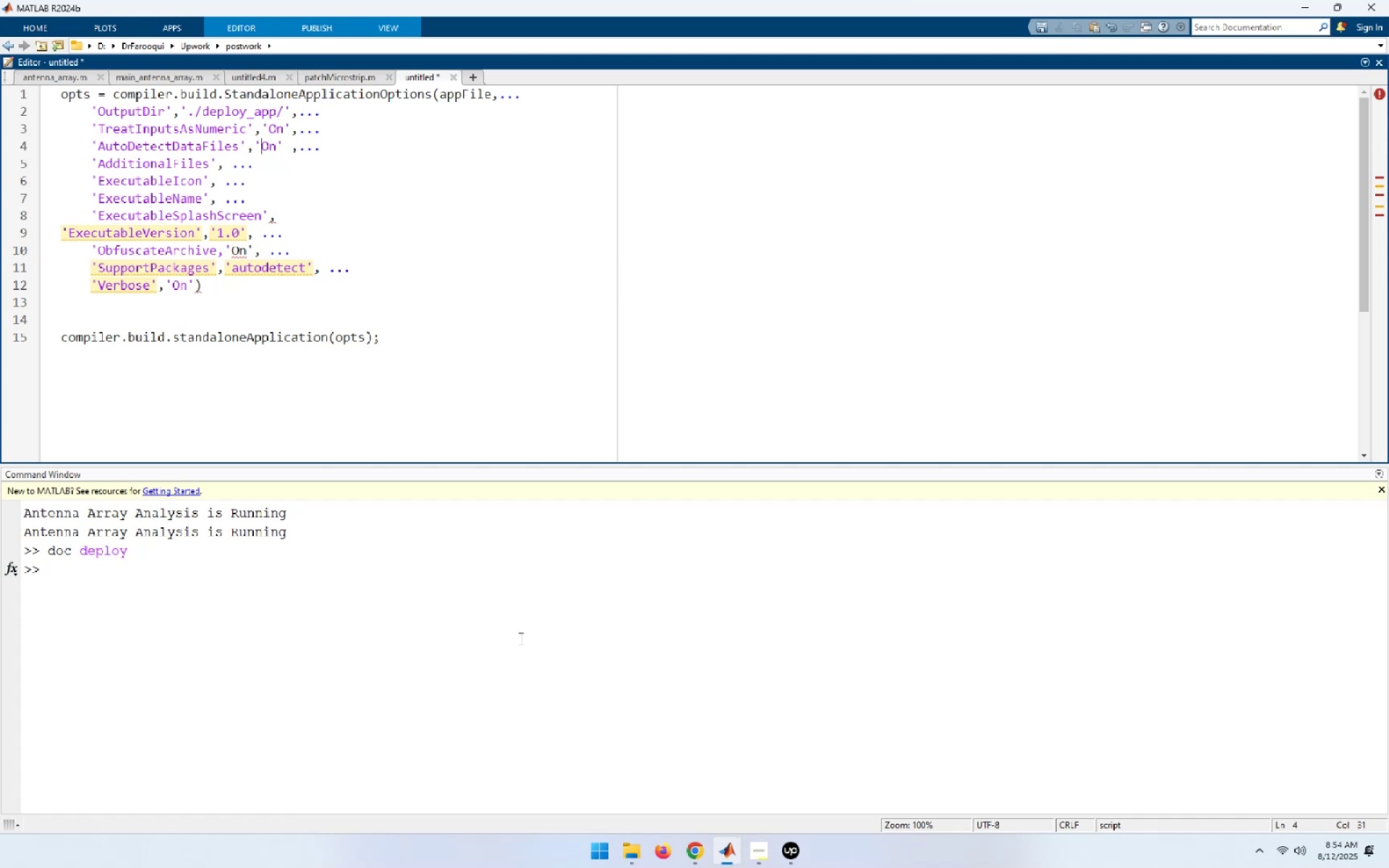 
key(ArrowDown)
 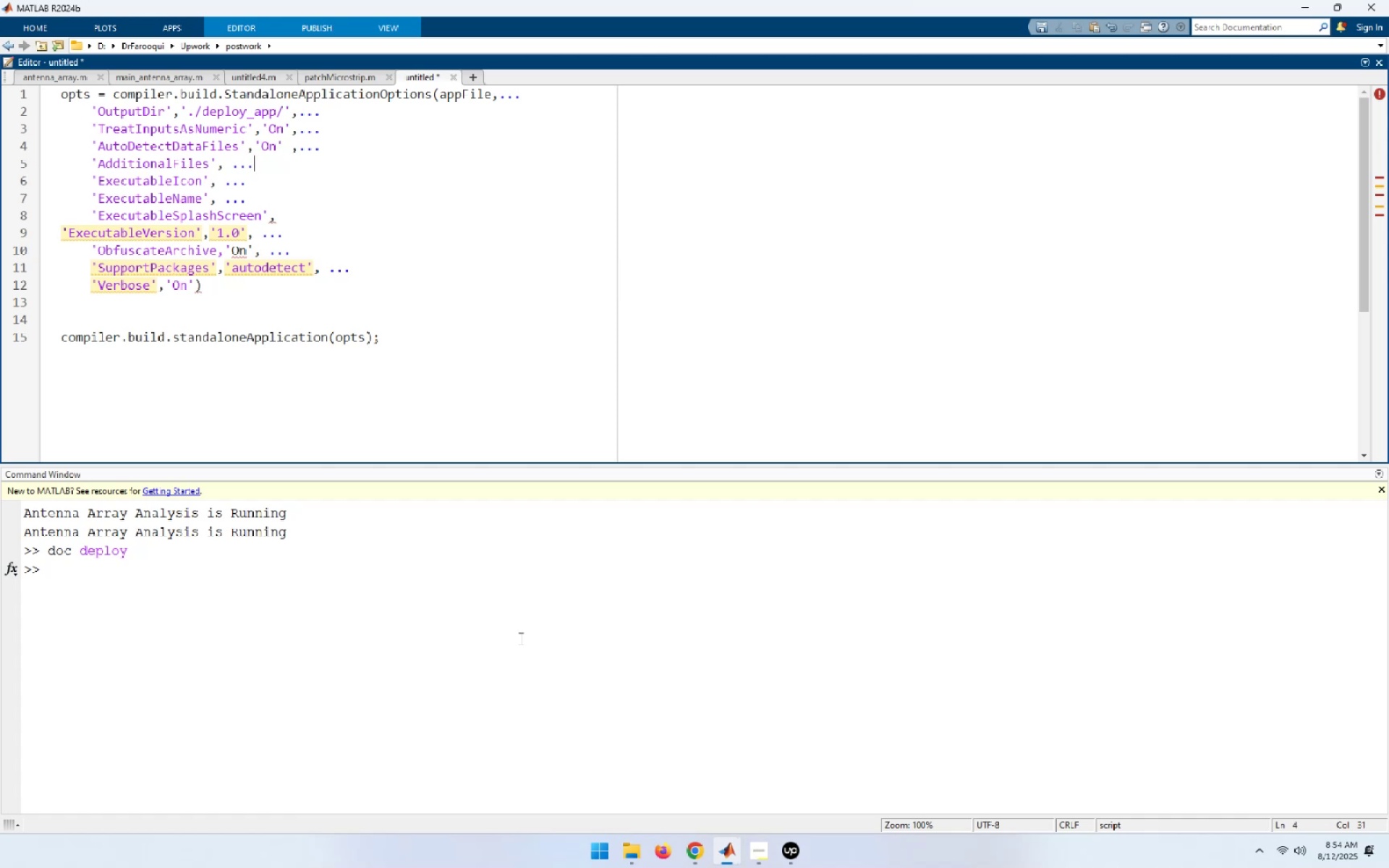 
key(ArrowLeft)
 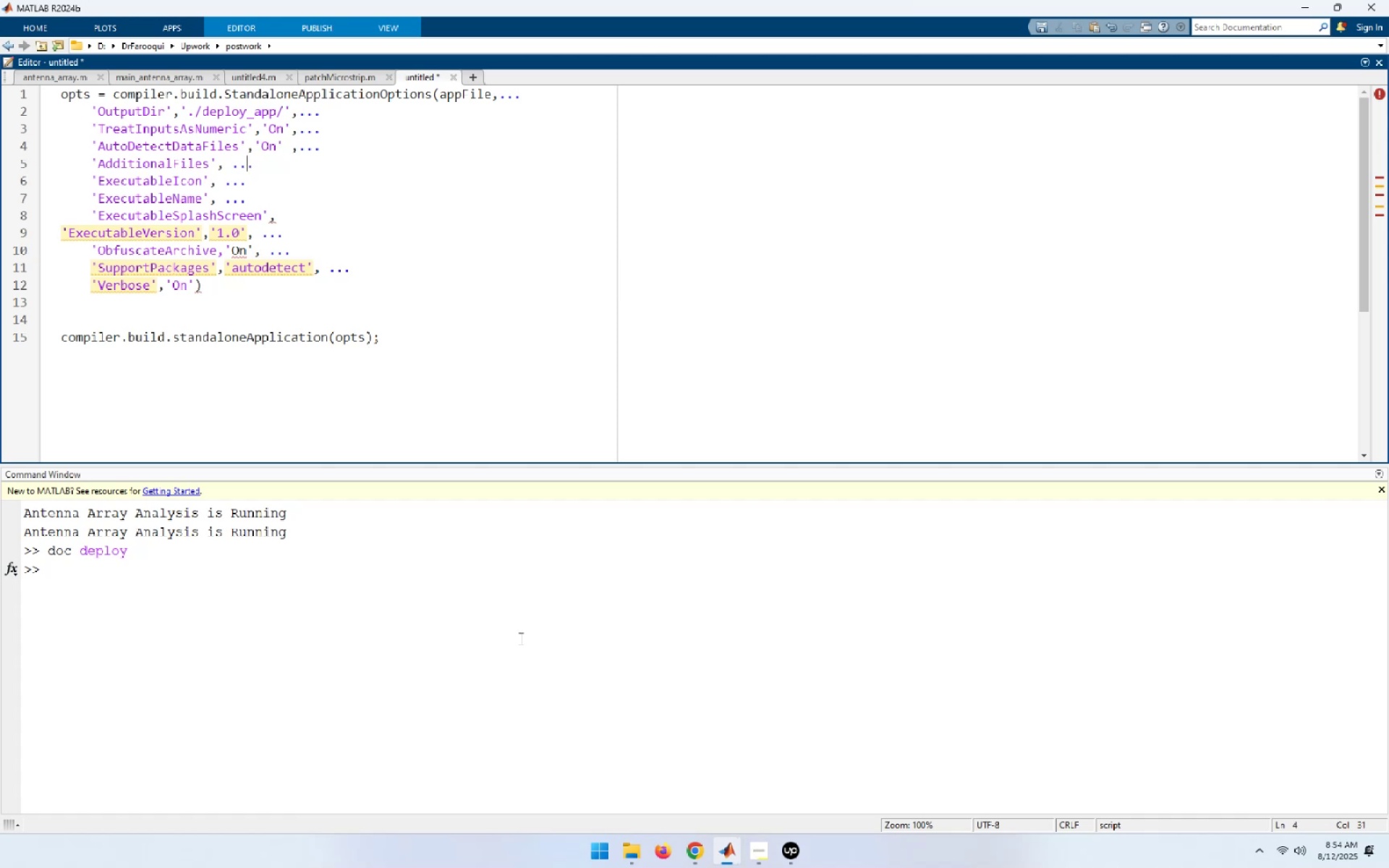 
key(ArrowLeft)
 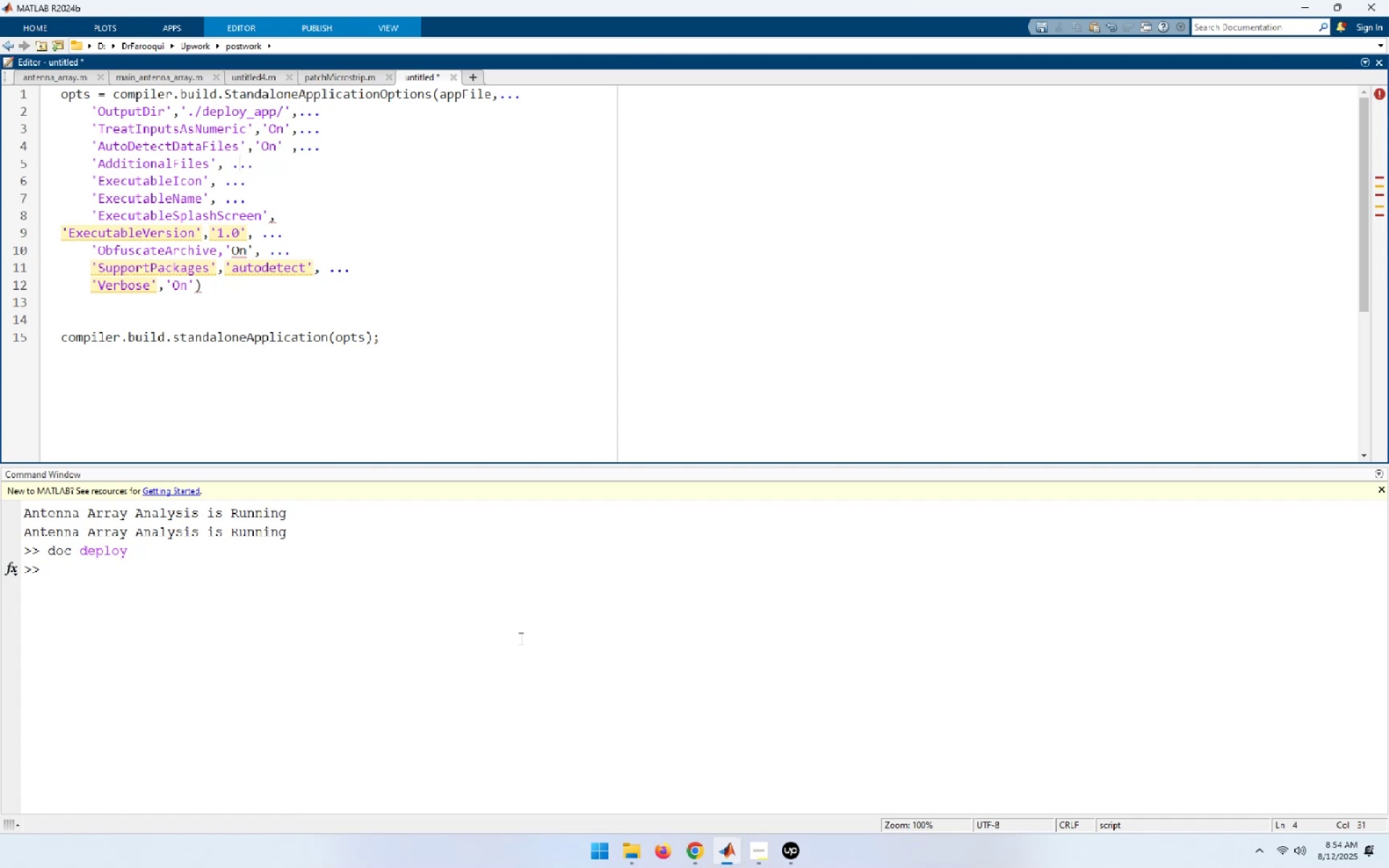 
key(ArrowLeft)
 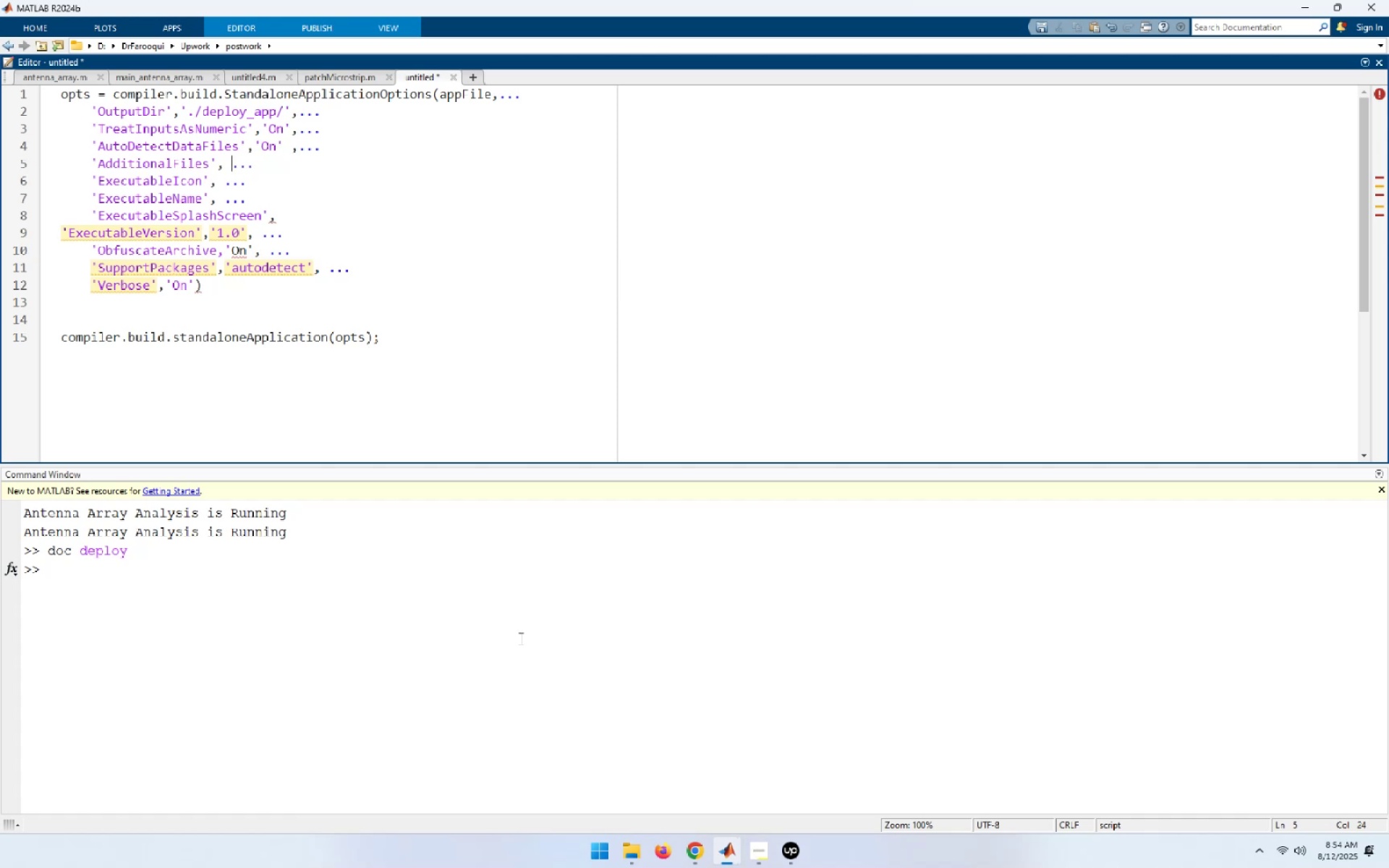 
key(Shift+BracketLeft)
 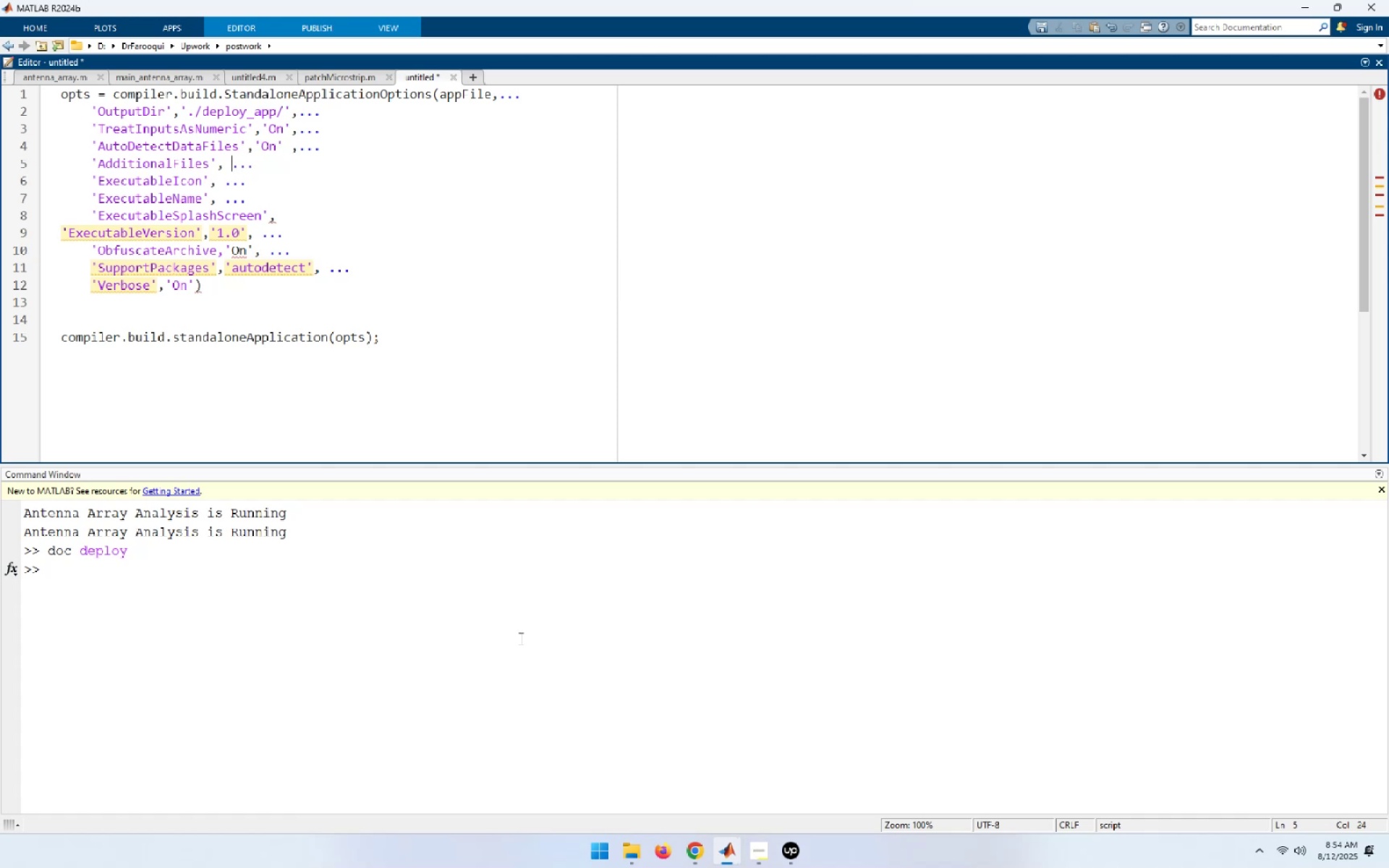 
key(Shift+BracketRight)
 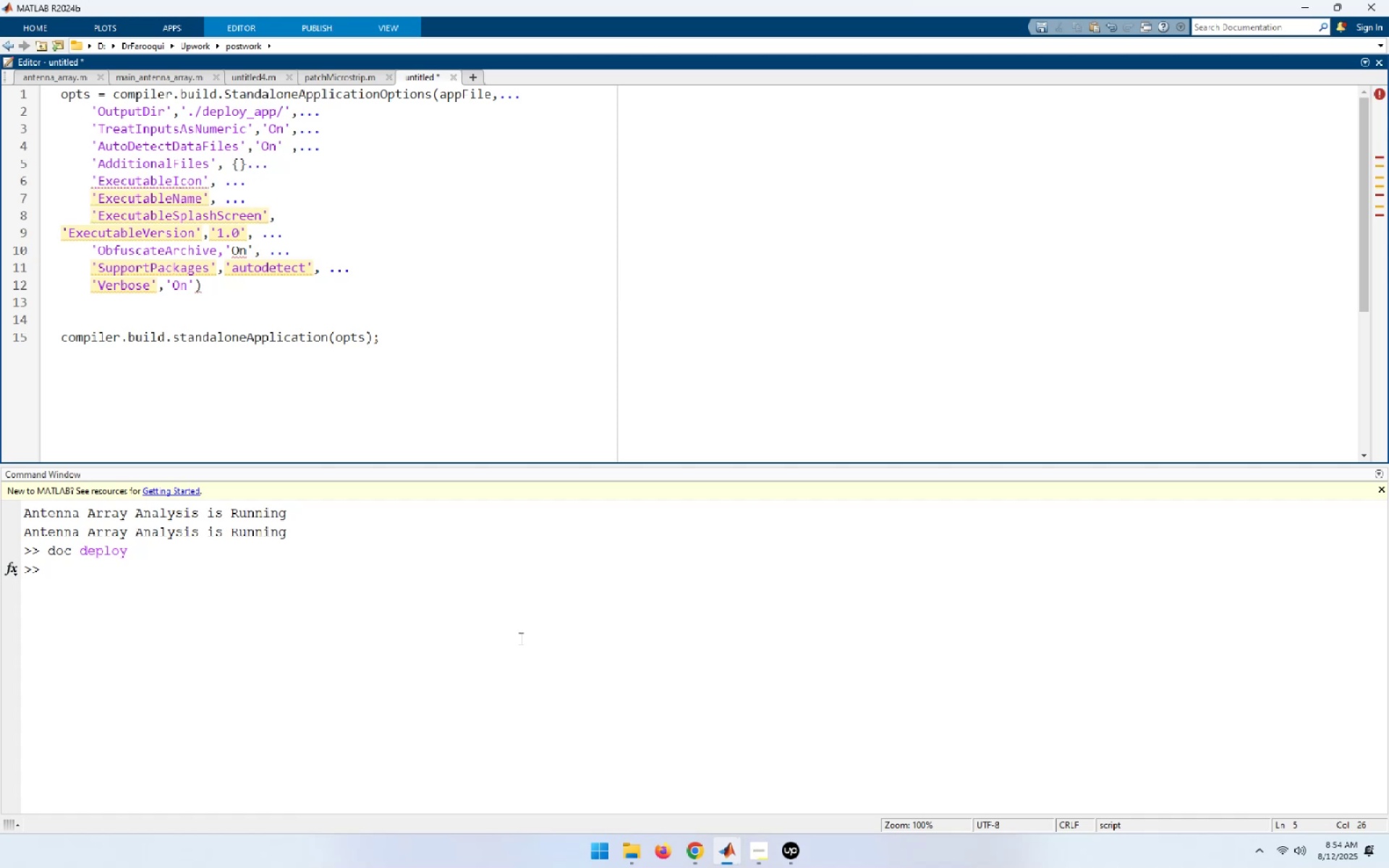 
key(ArrowLeft)
 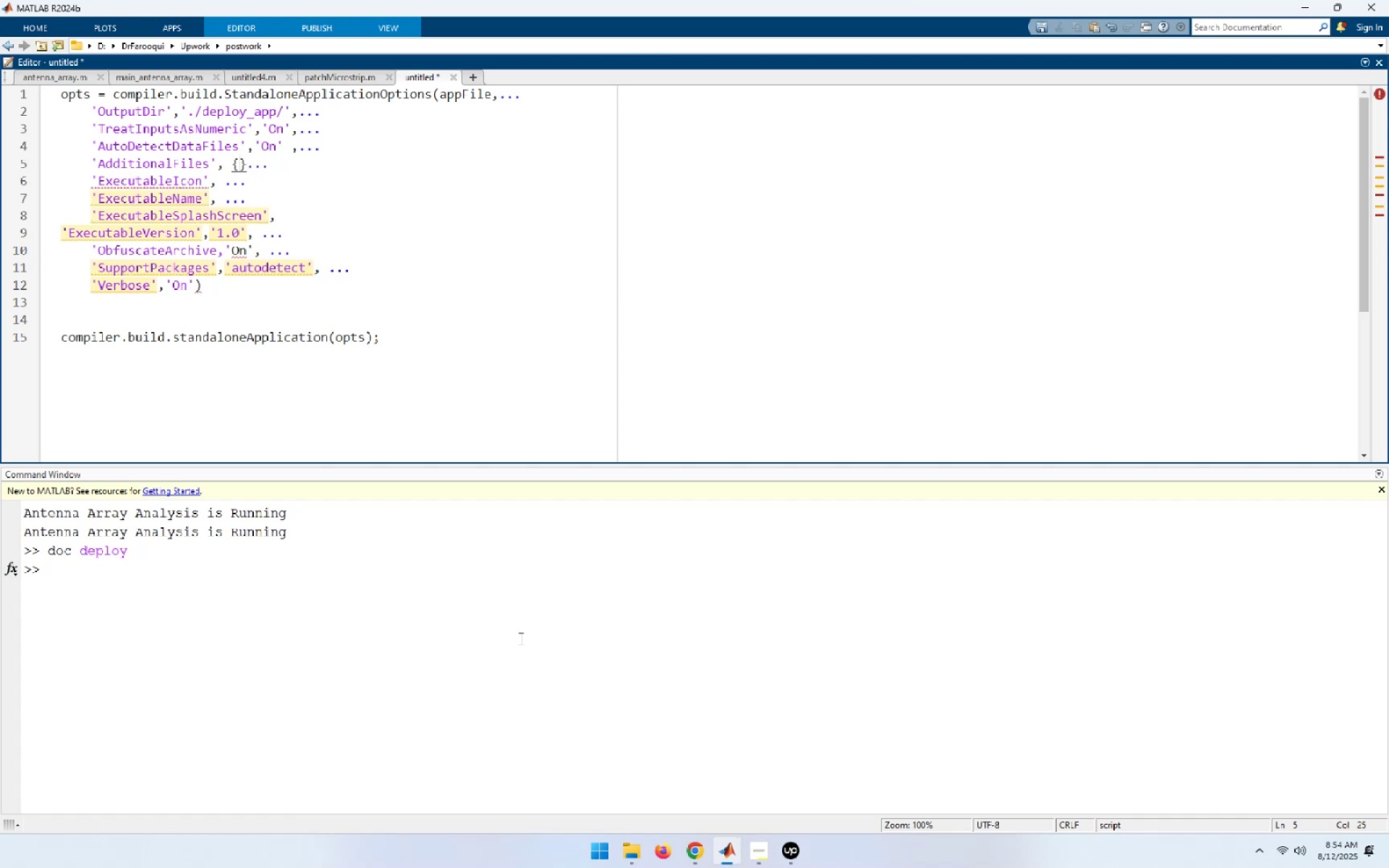 
key(Alt+AltLeft)
 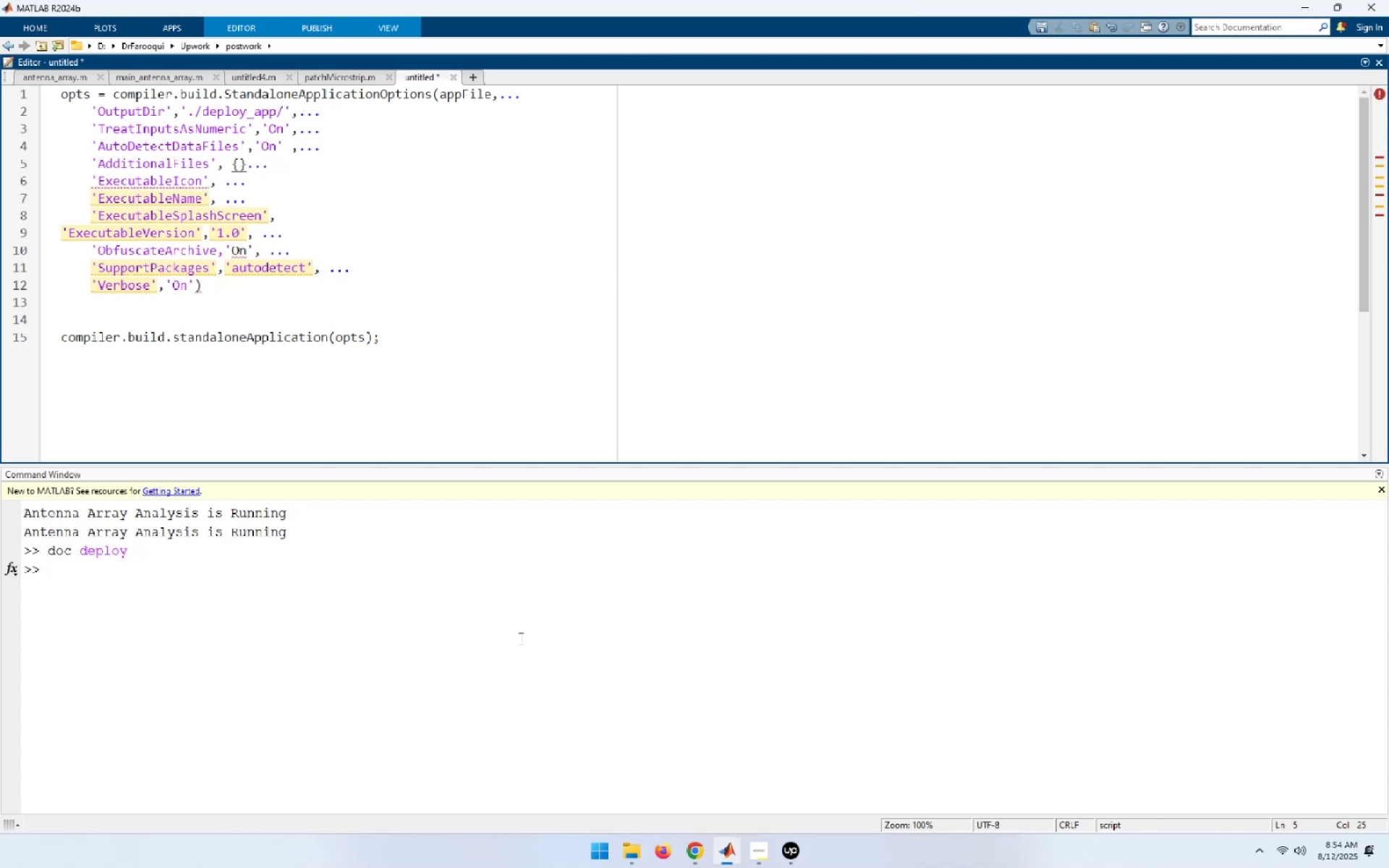 
key(Alt+Tab)
 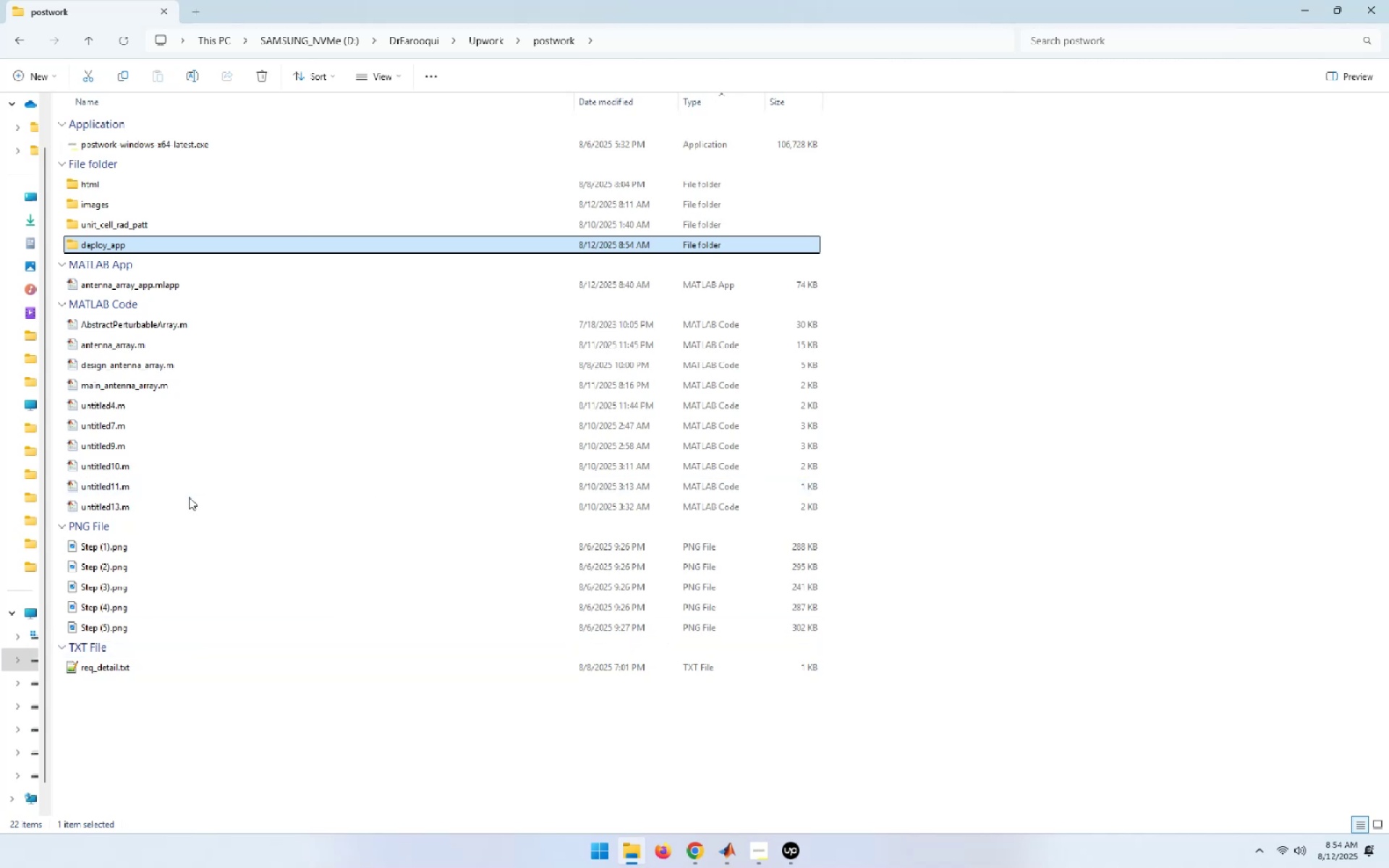 
mouse_move([178, 347])
 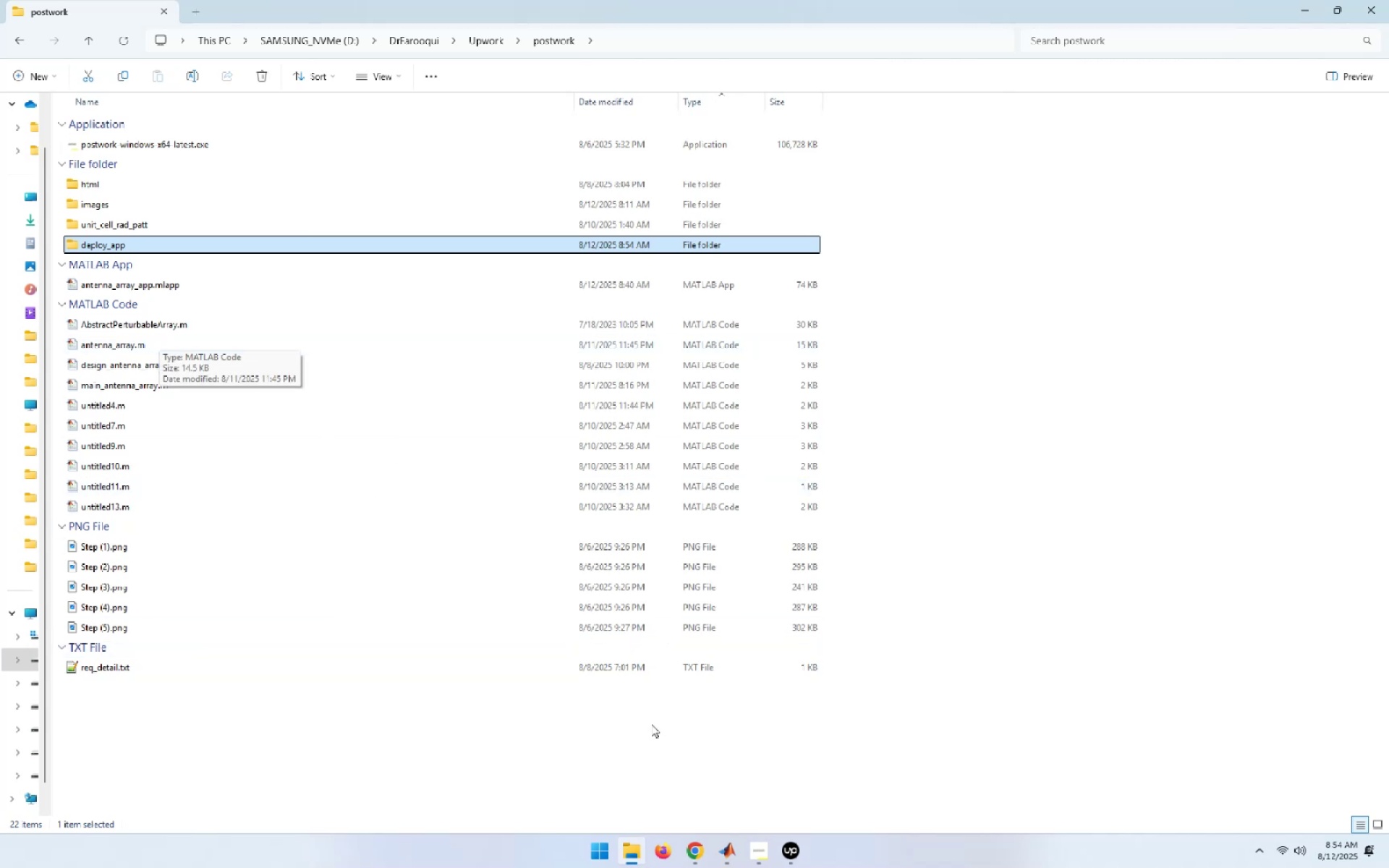 
mouse_move([629, 854])
 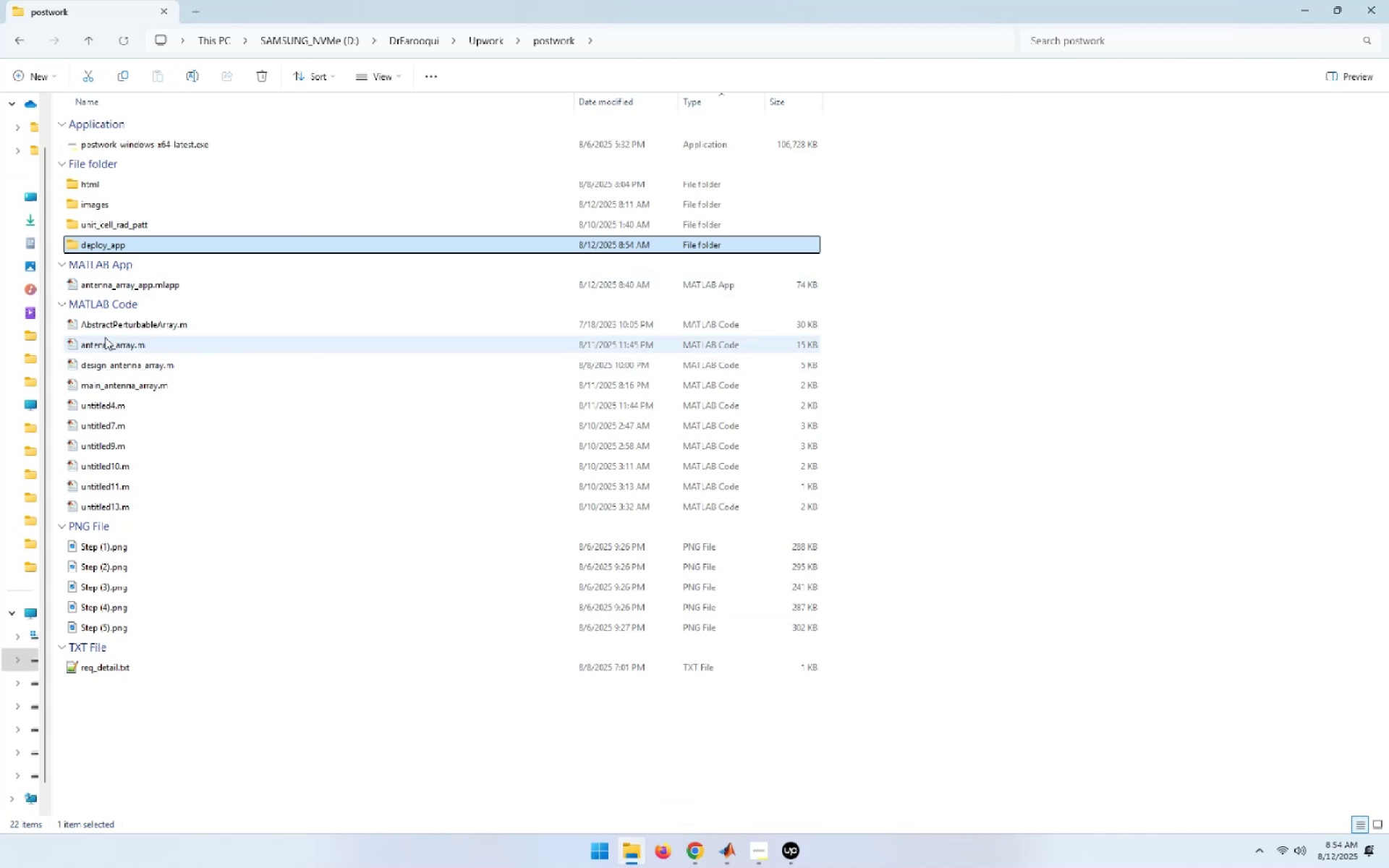 
left_click([105, 342])
 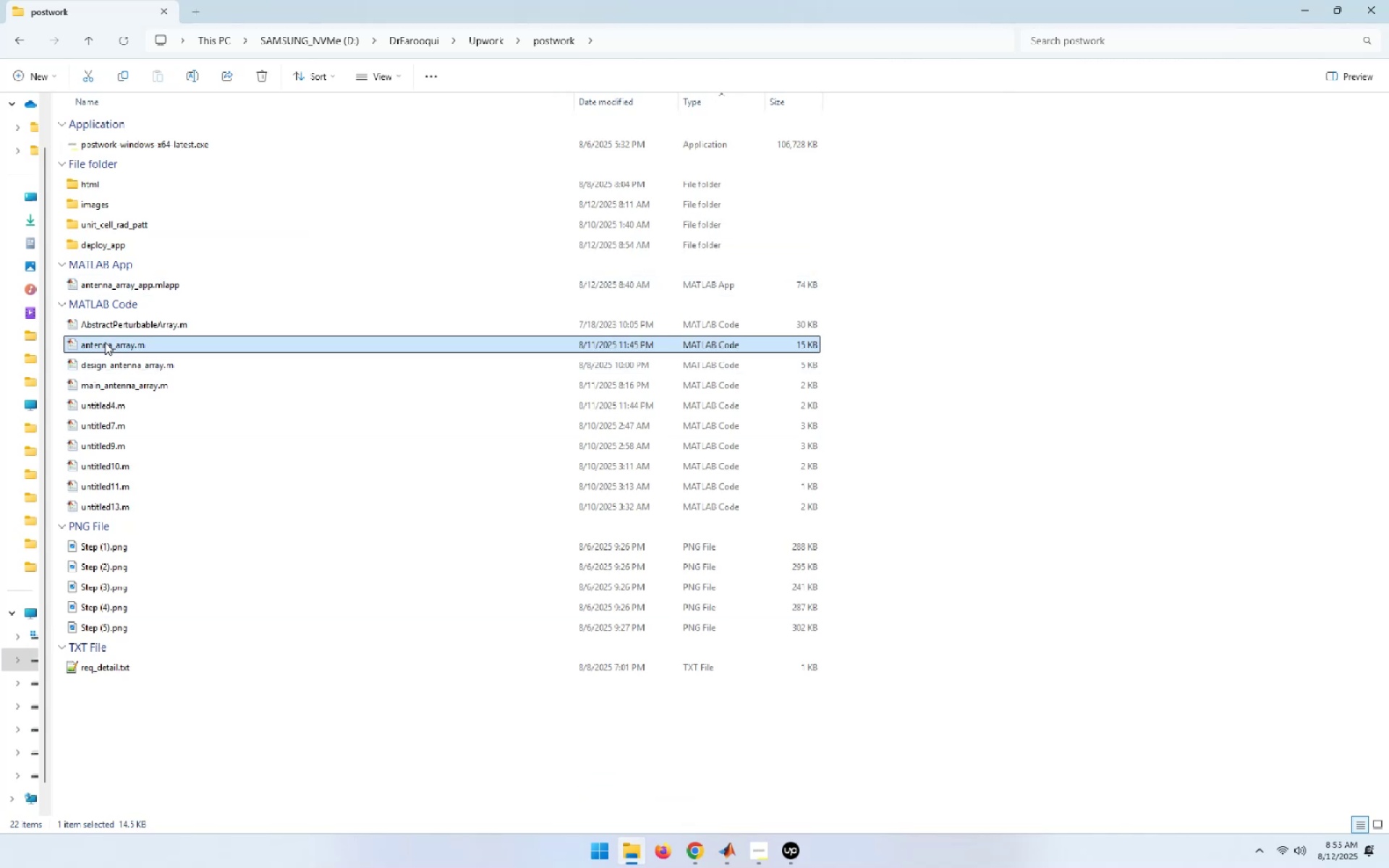 
key(Alt+F2)
 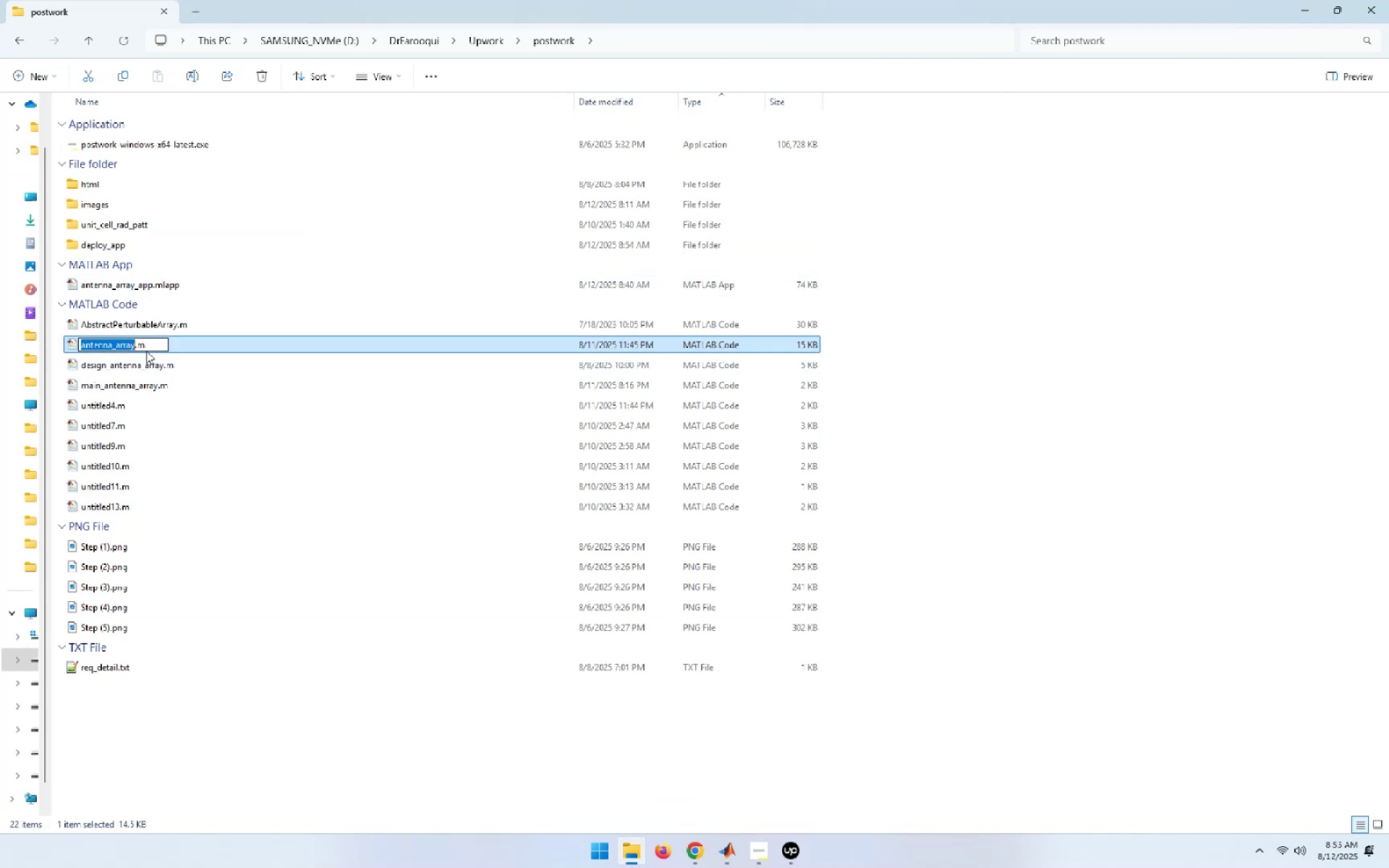 
left_click_drag(start_coordinate=[151, 345], to_coordinate=[62, 341])
 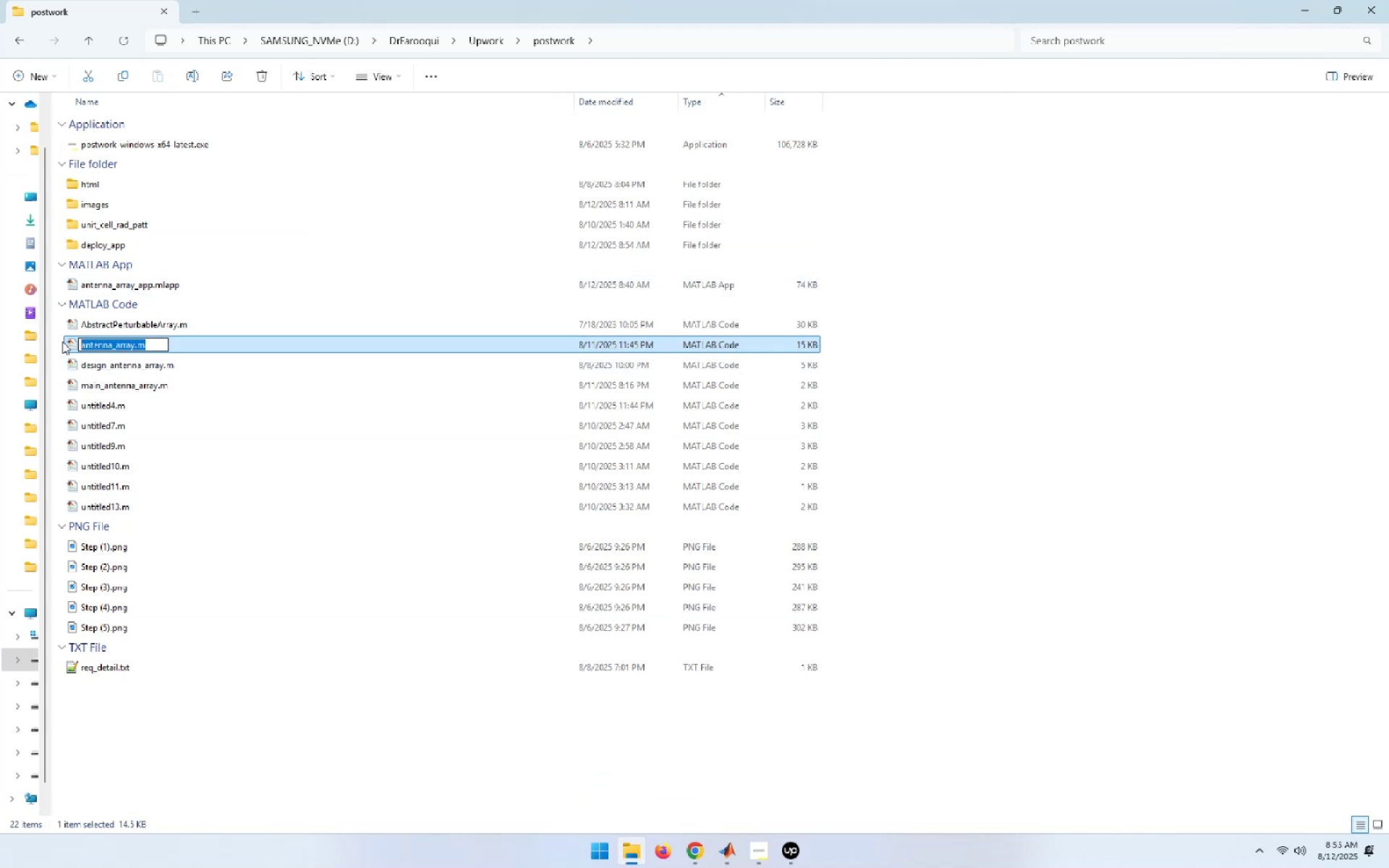 
key(Control+C)
 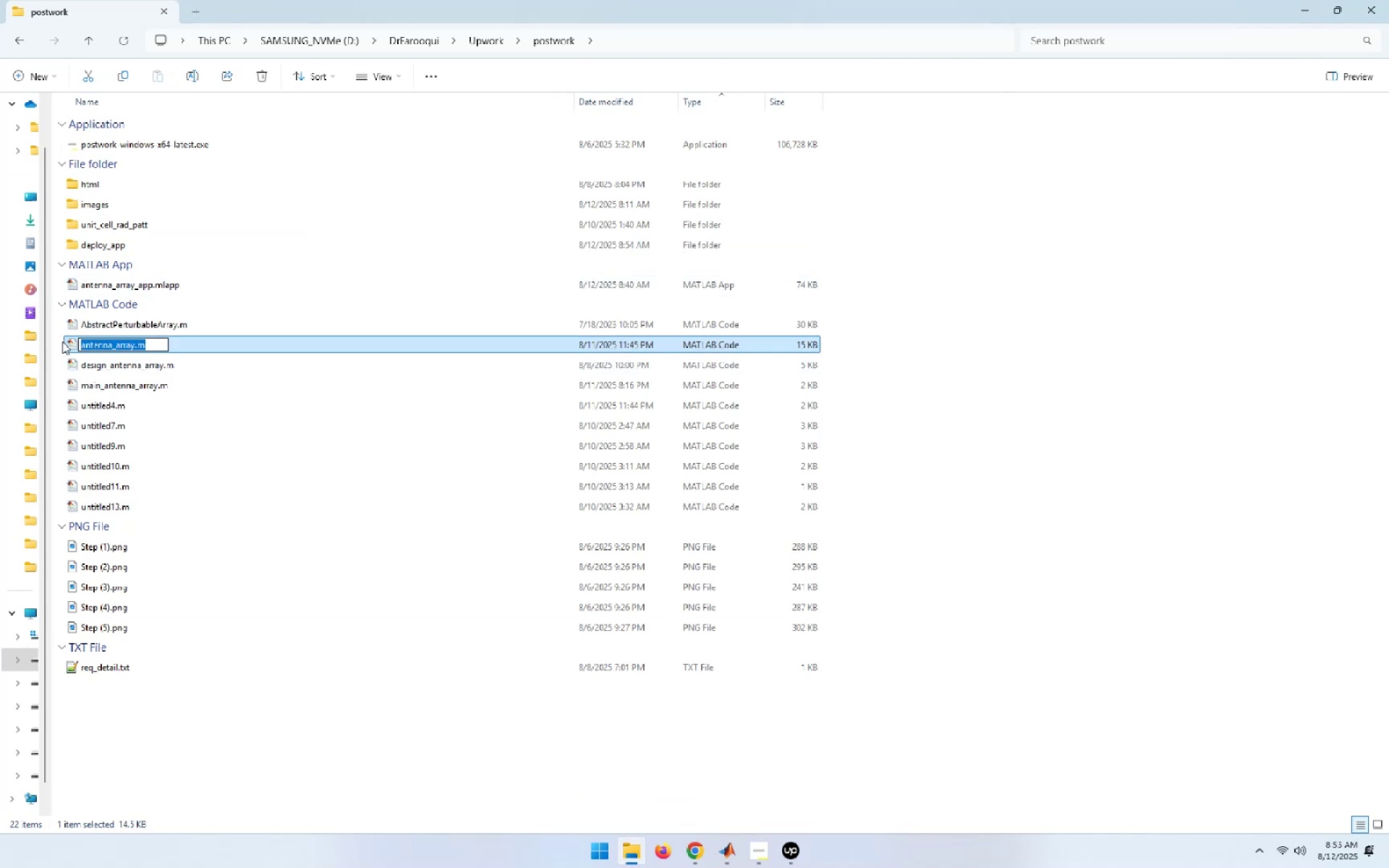 
key(Alt+AltLeft)
 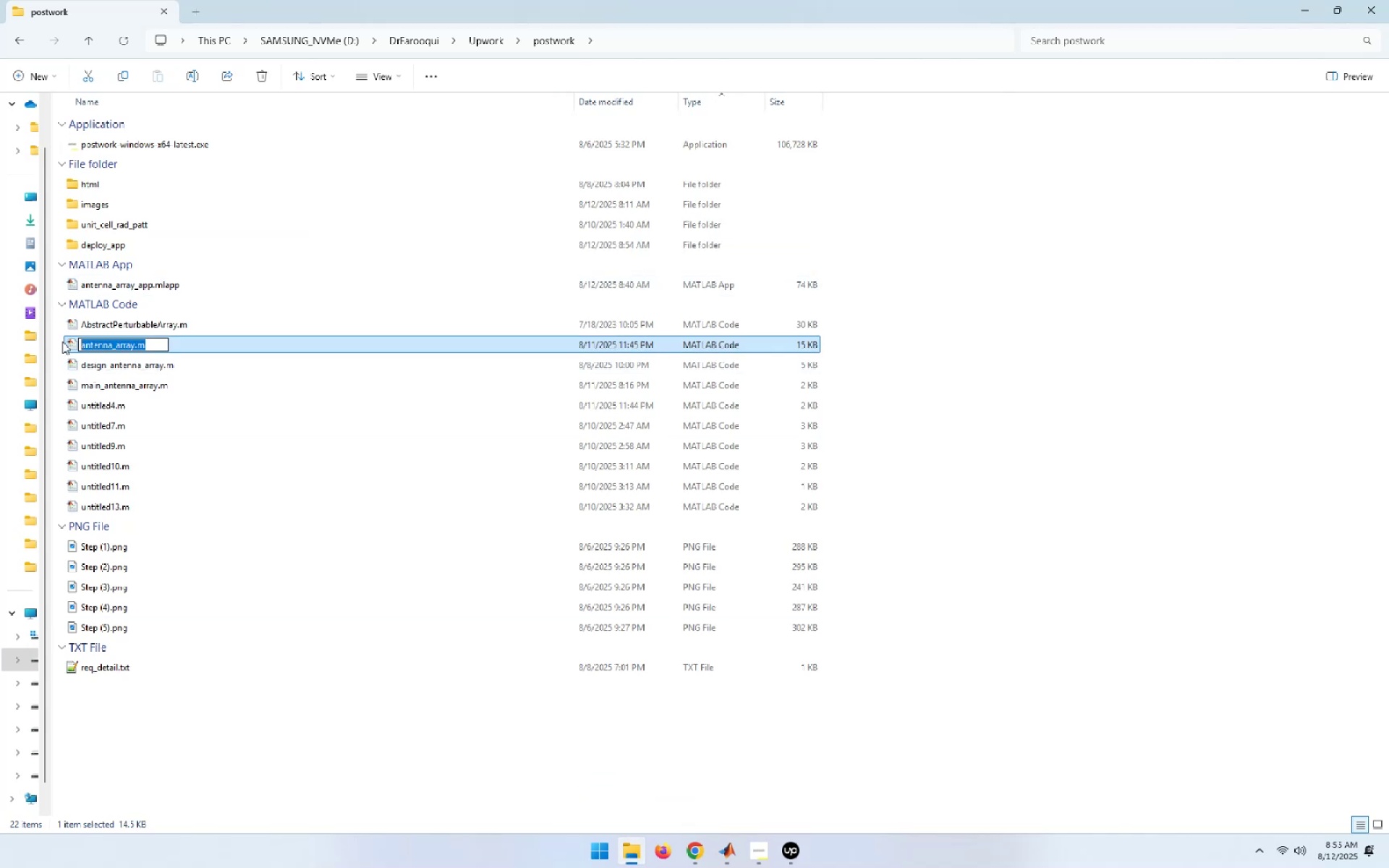 
key(Alt+Tab)
 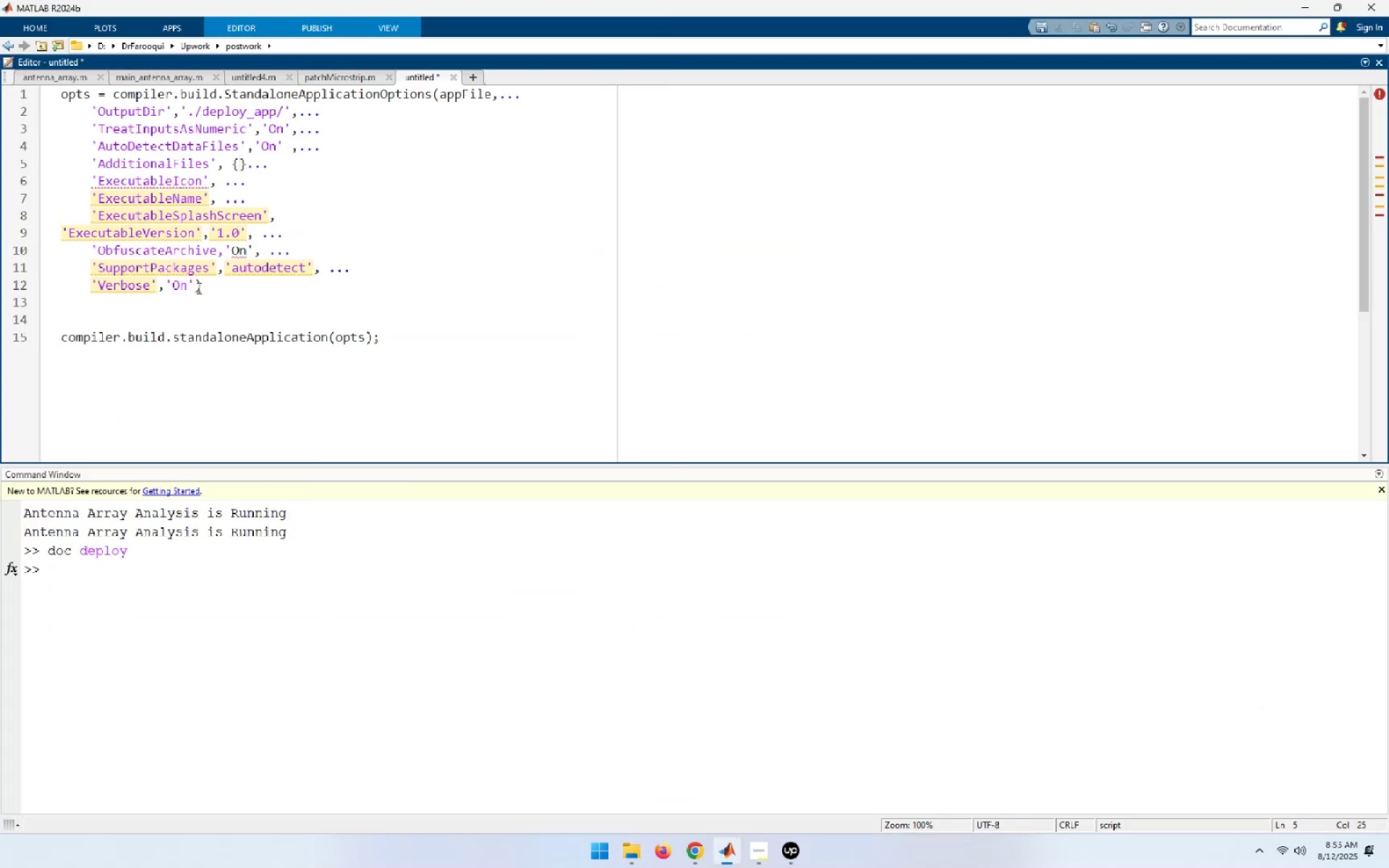 
key(Control+ControlLeft)
 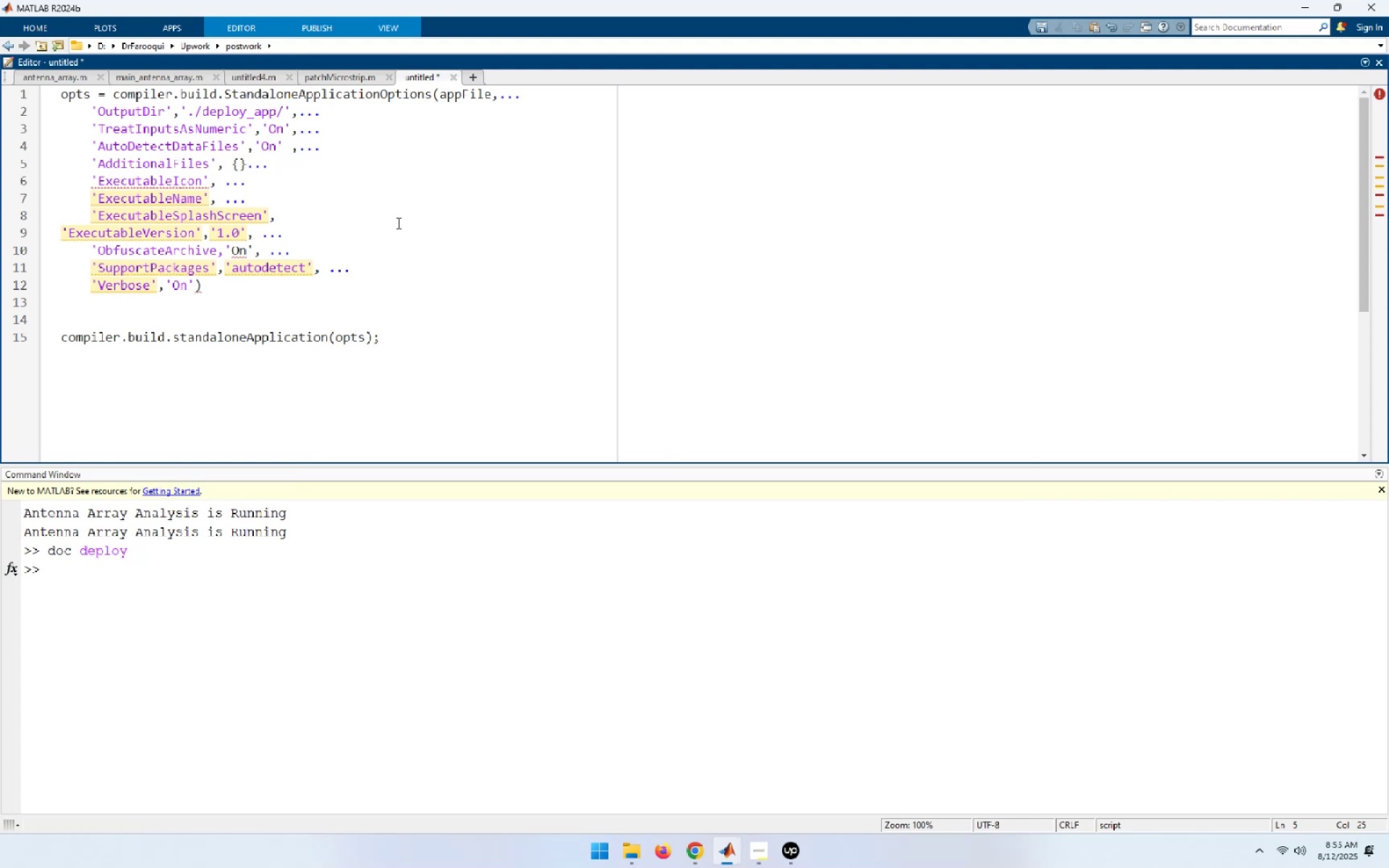 
key(Quote)
 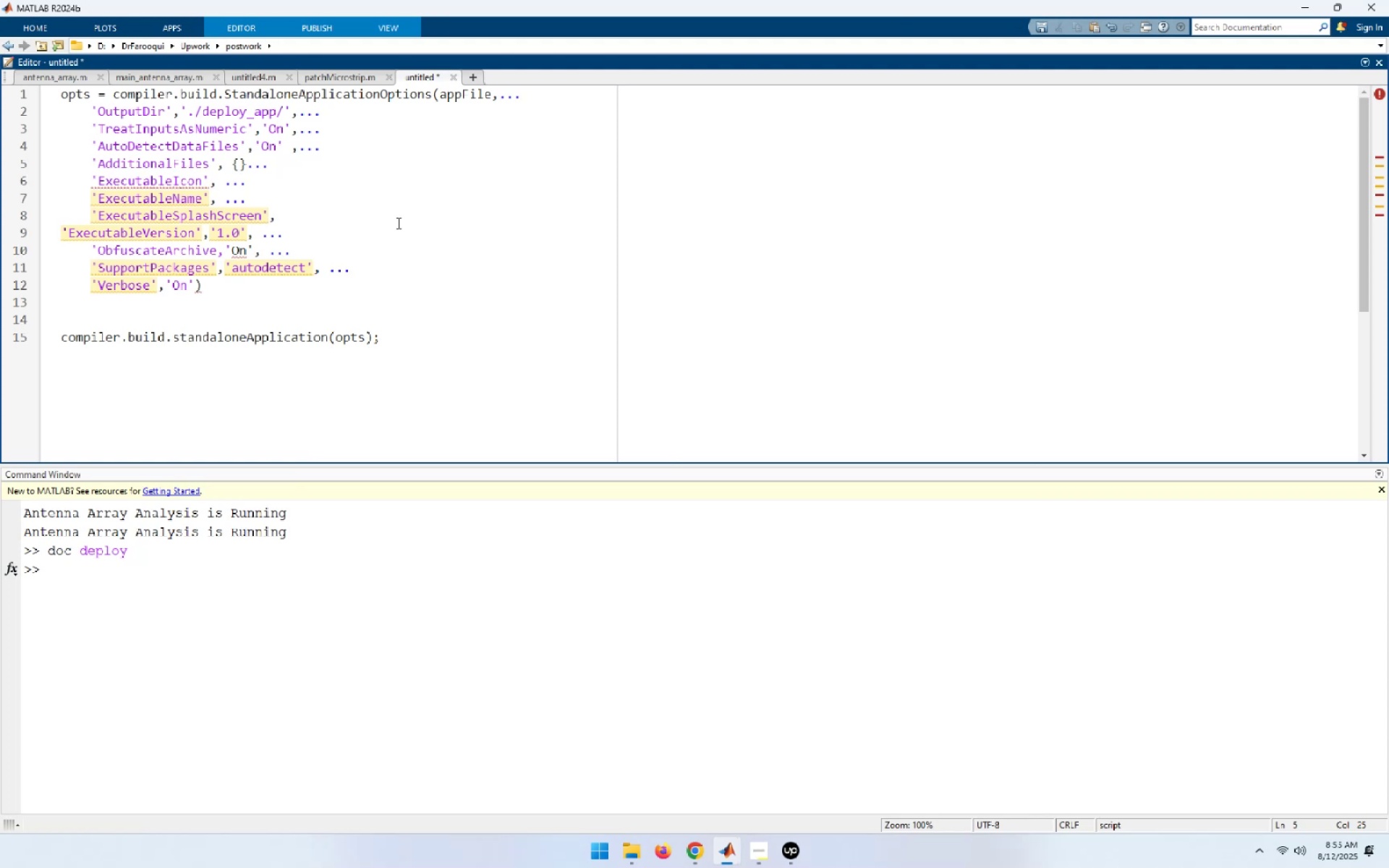 
key(Control+ControlLeft)
 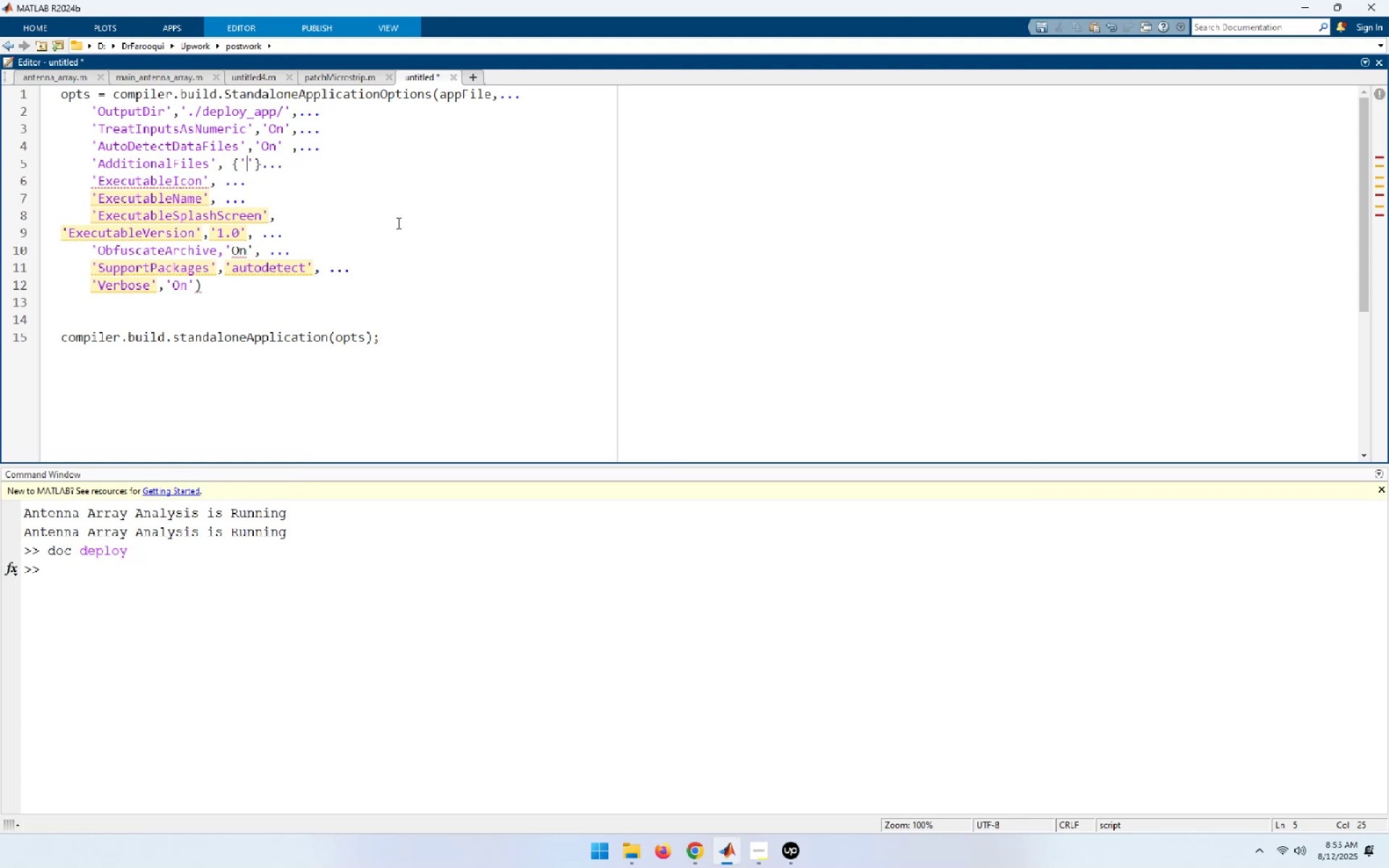 
key(Control+V)
 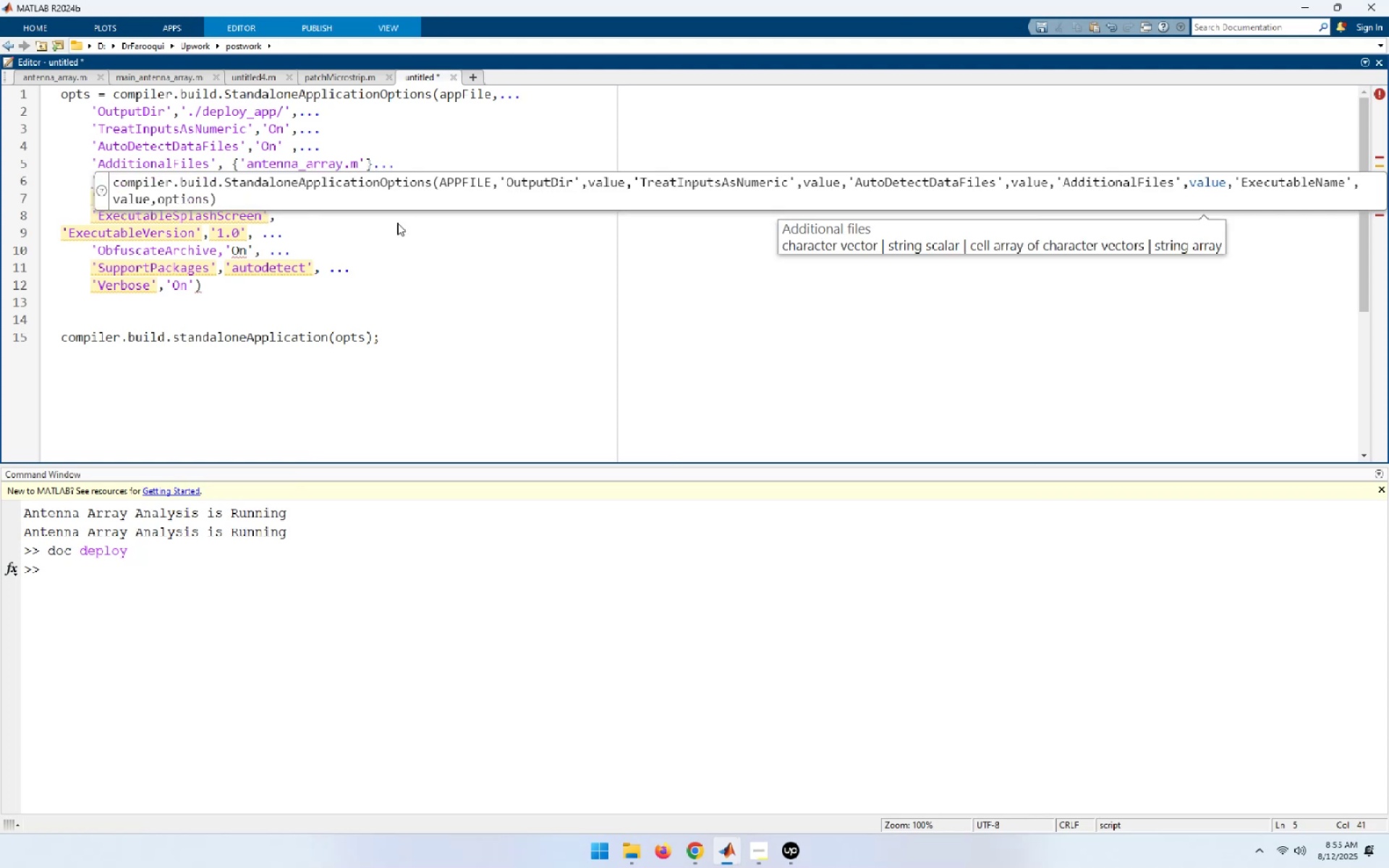 
key(Alt+AltLeft)
 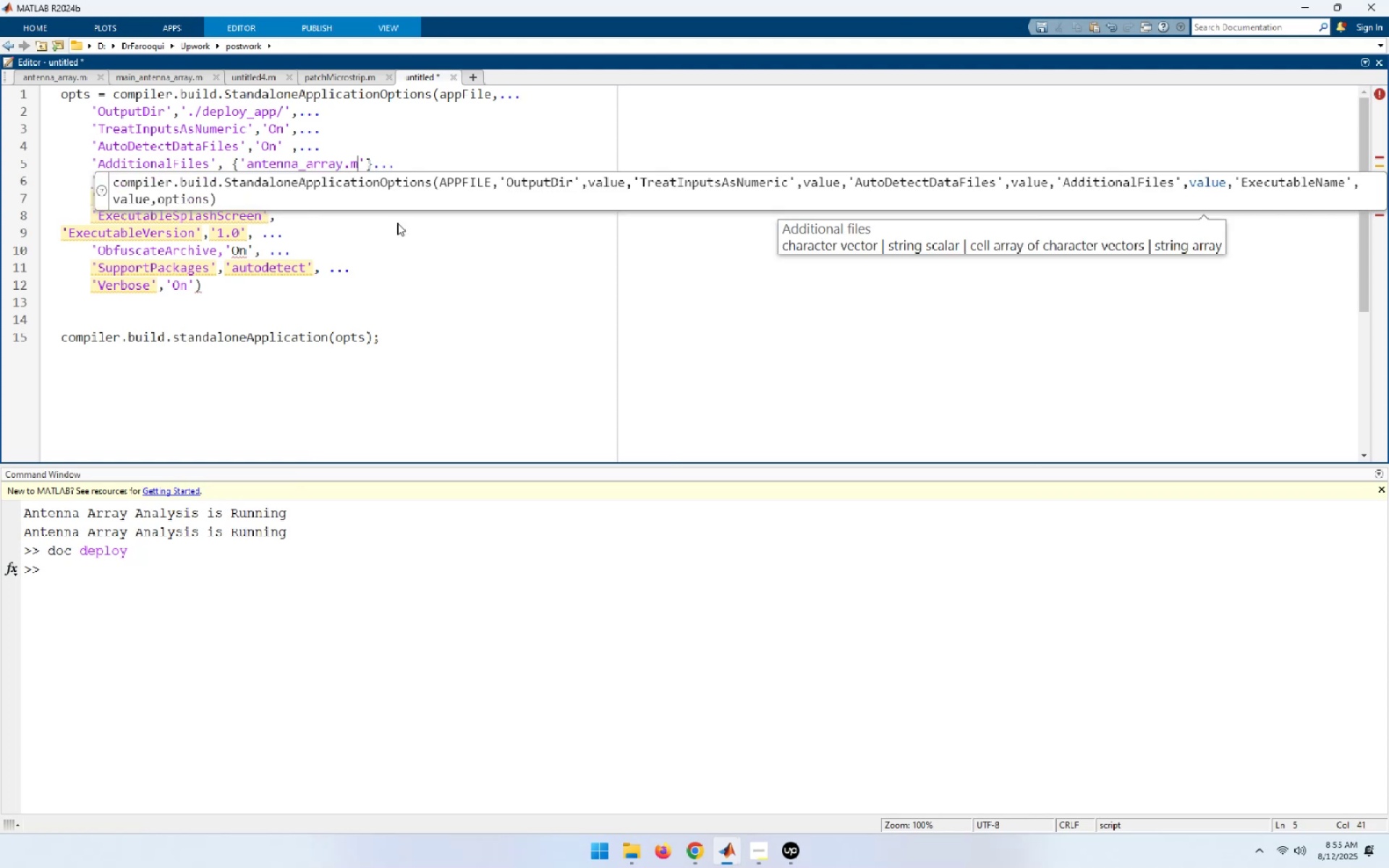 
key(Alt+Tab)
 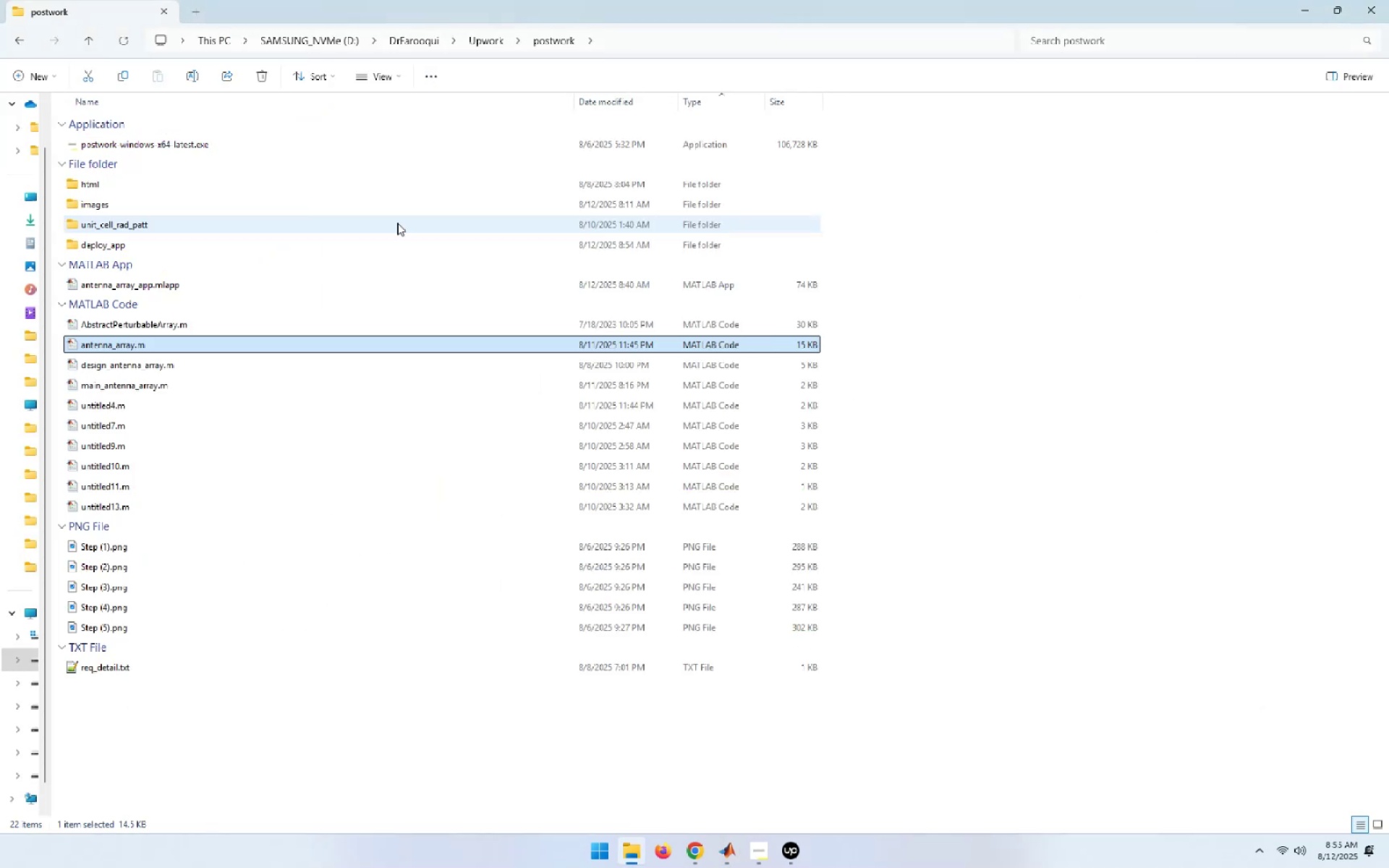 
key(Alt+AltLeft)
 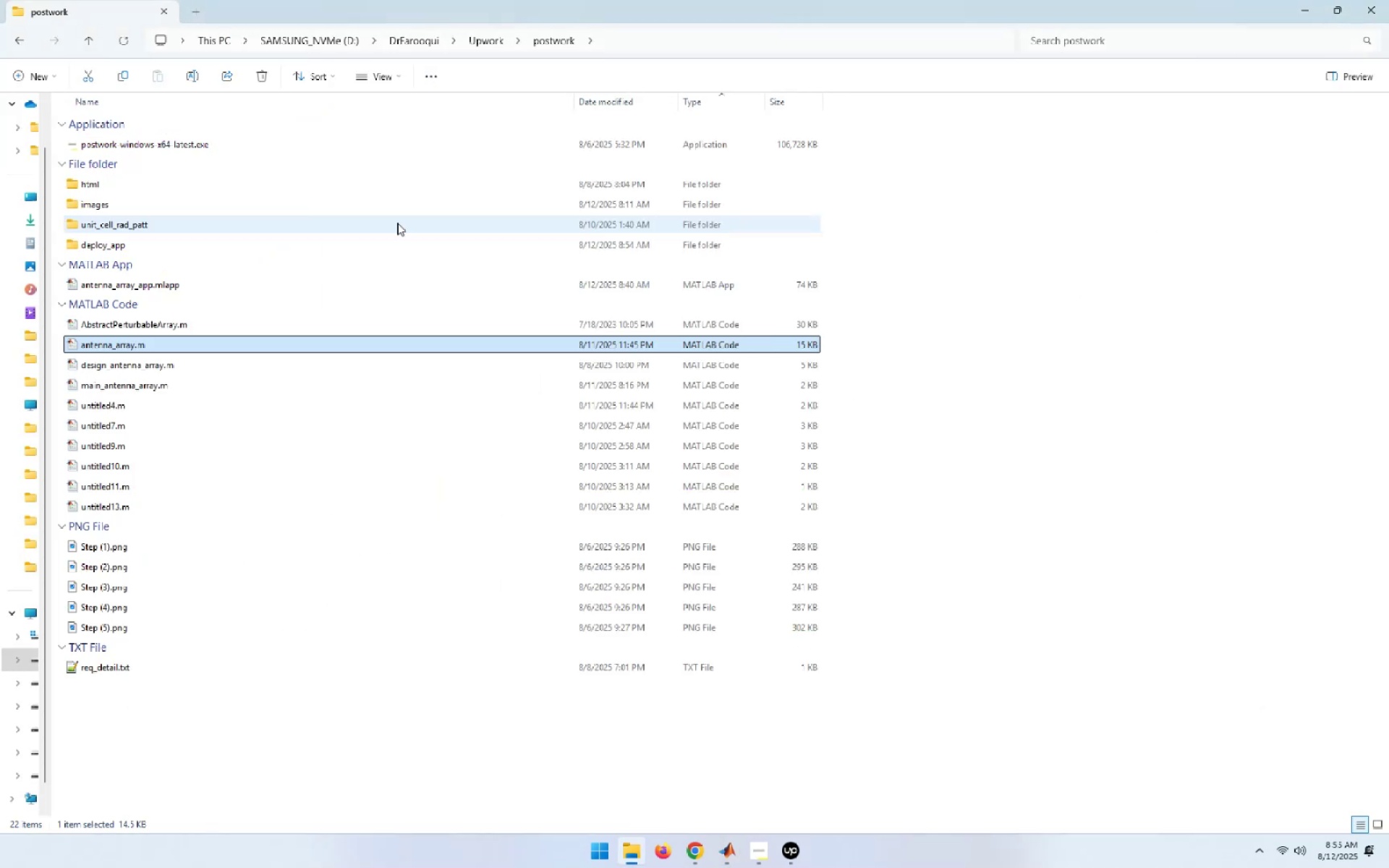 
key(Alt+Tab)
 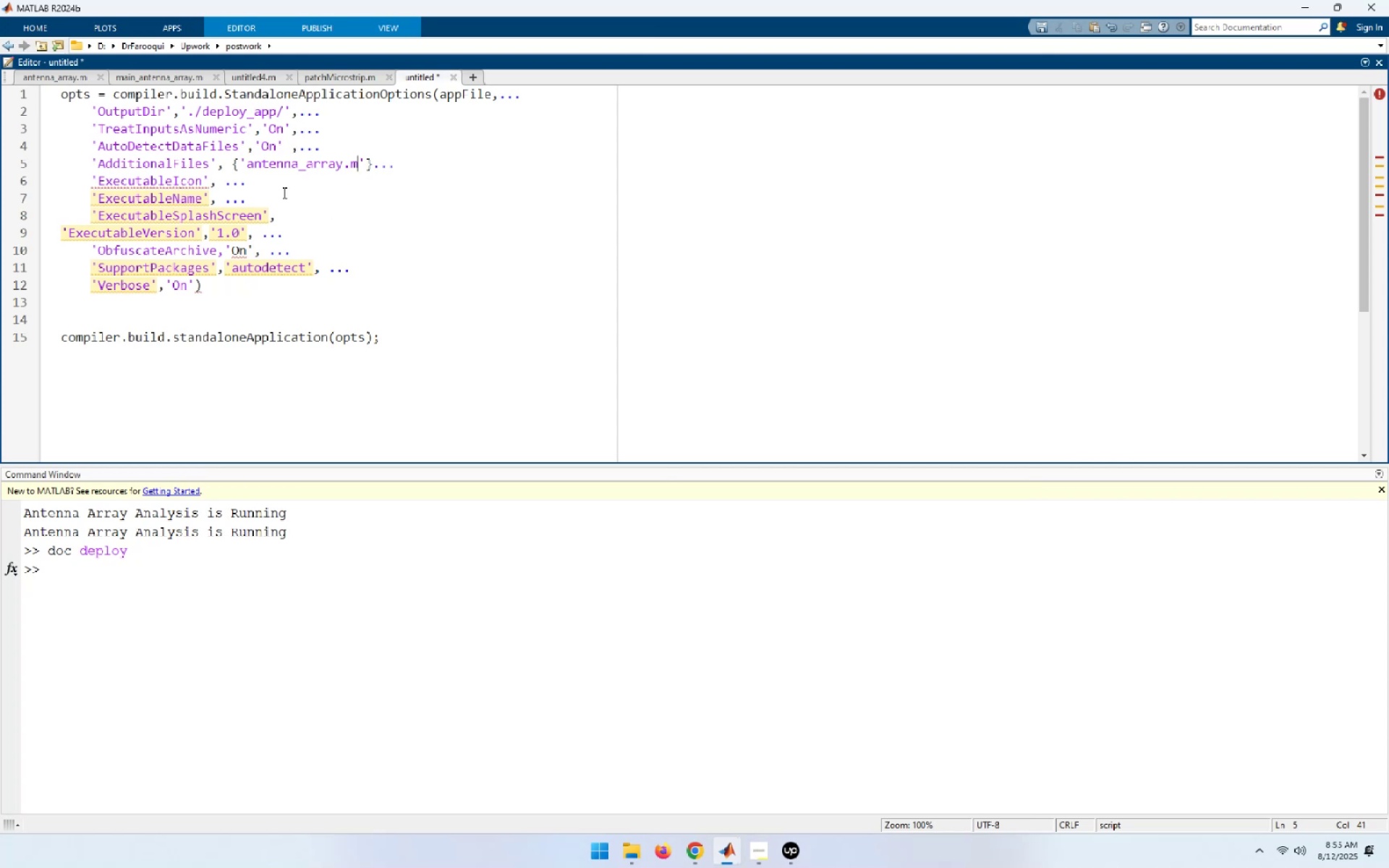 
key(Alt+AltLeft)
 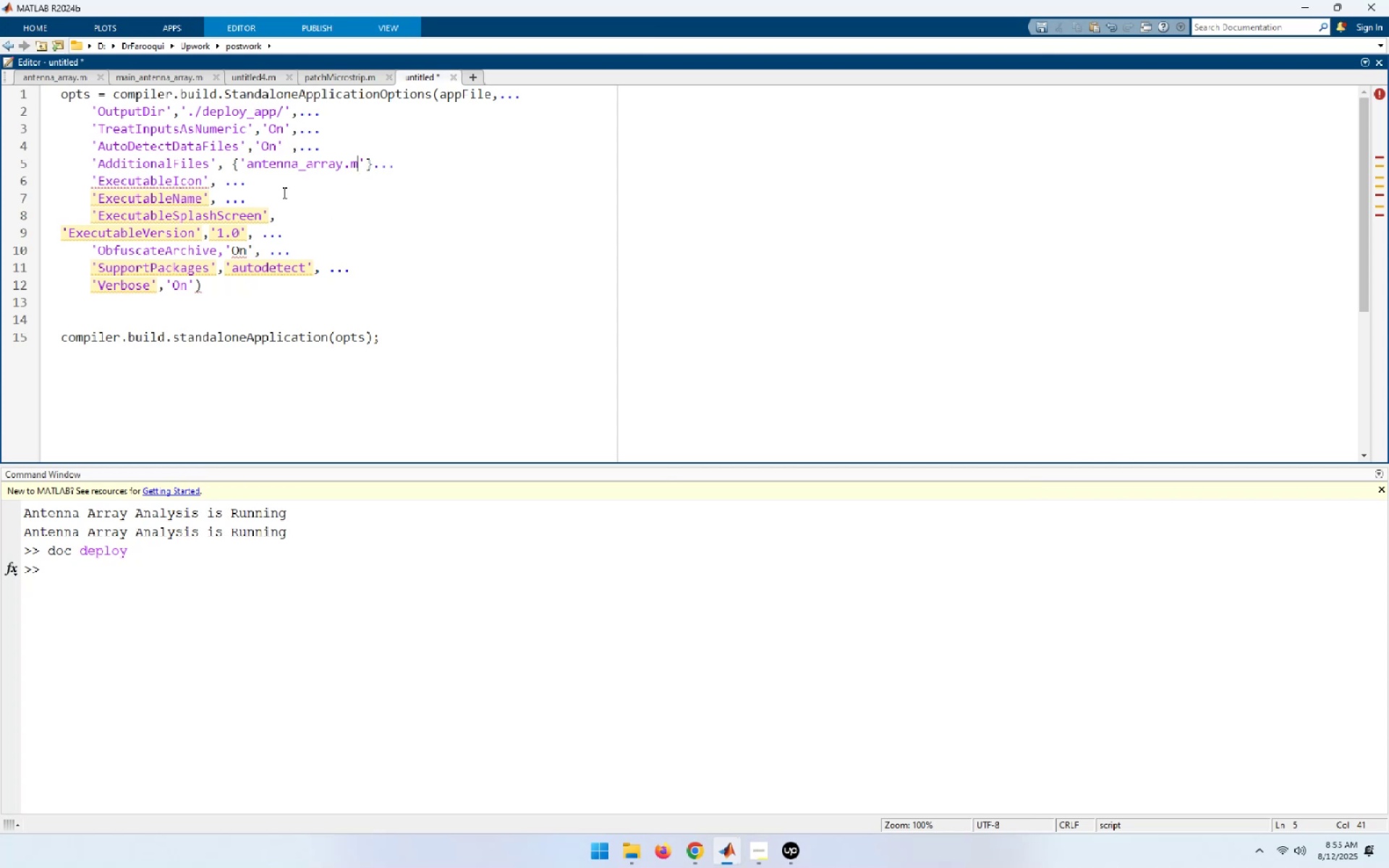 
key(Alt+Tab)
 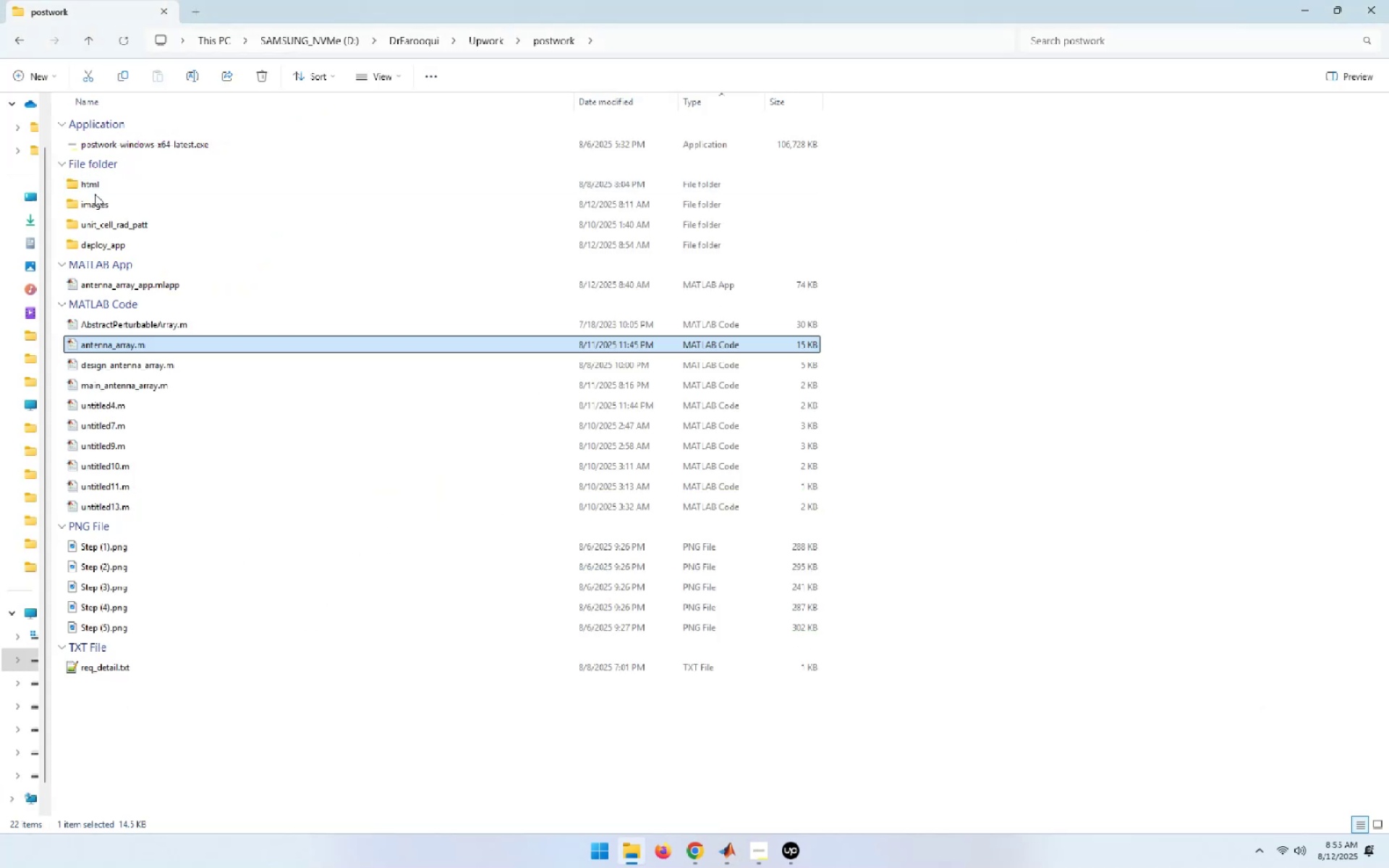 
left_click([97, 203])
 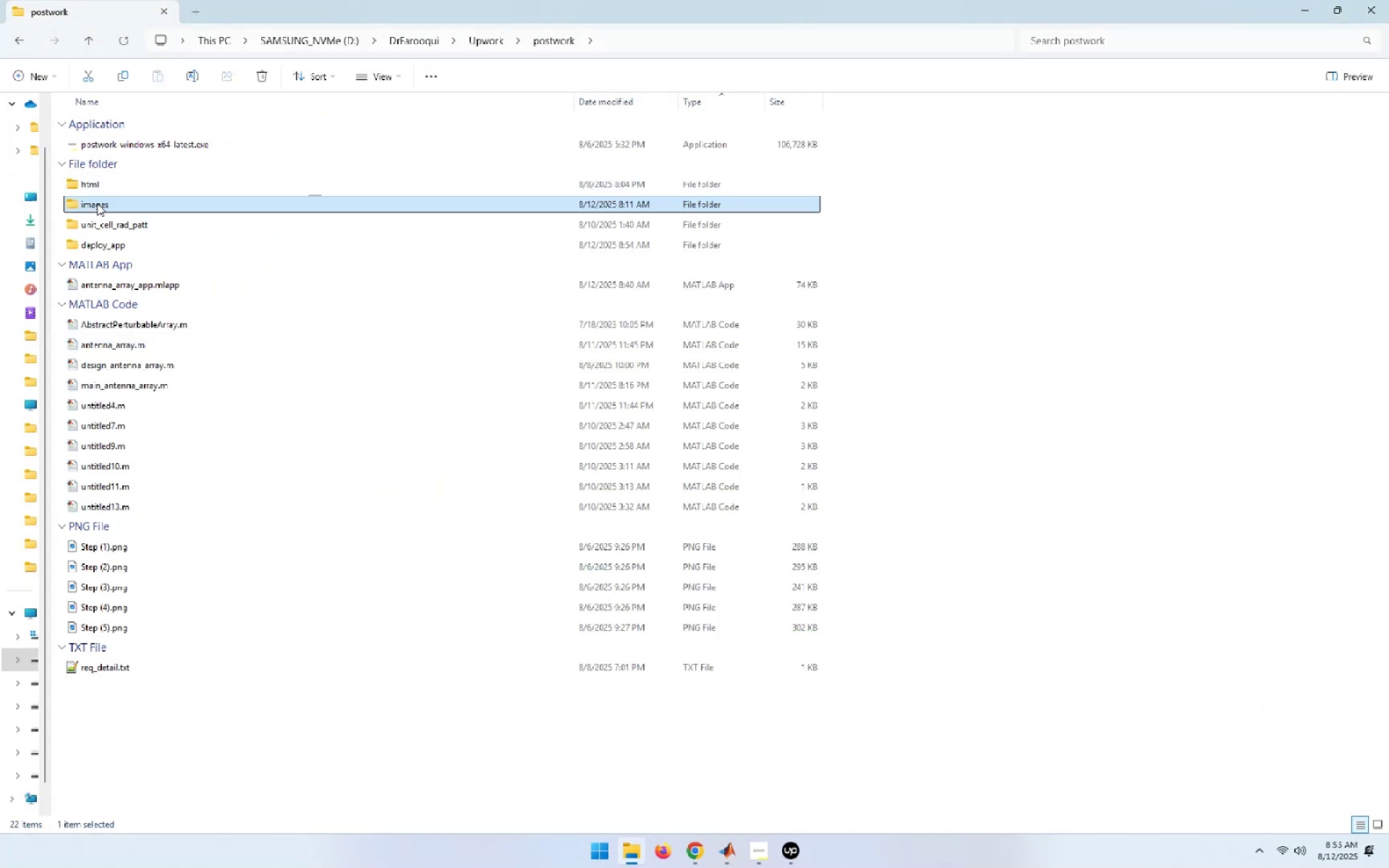 
key(F2)
 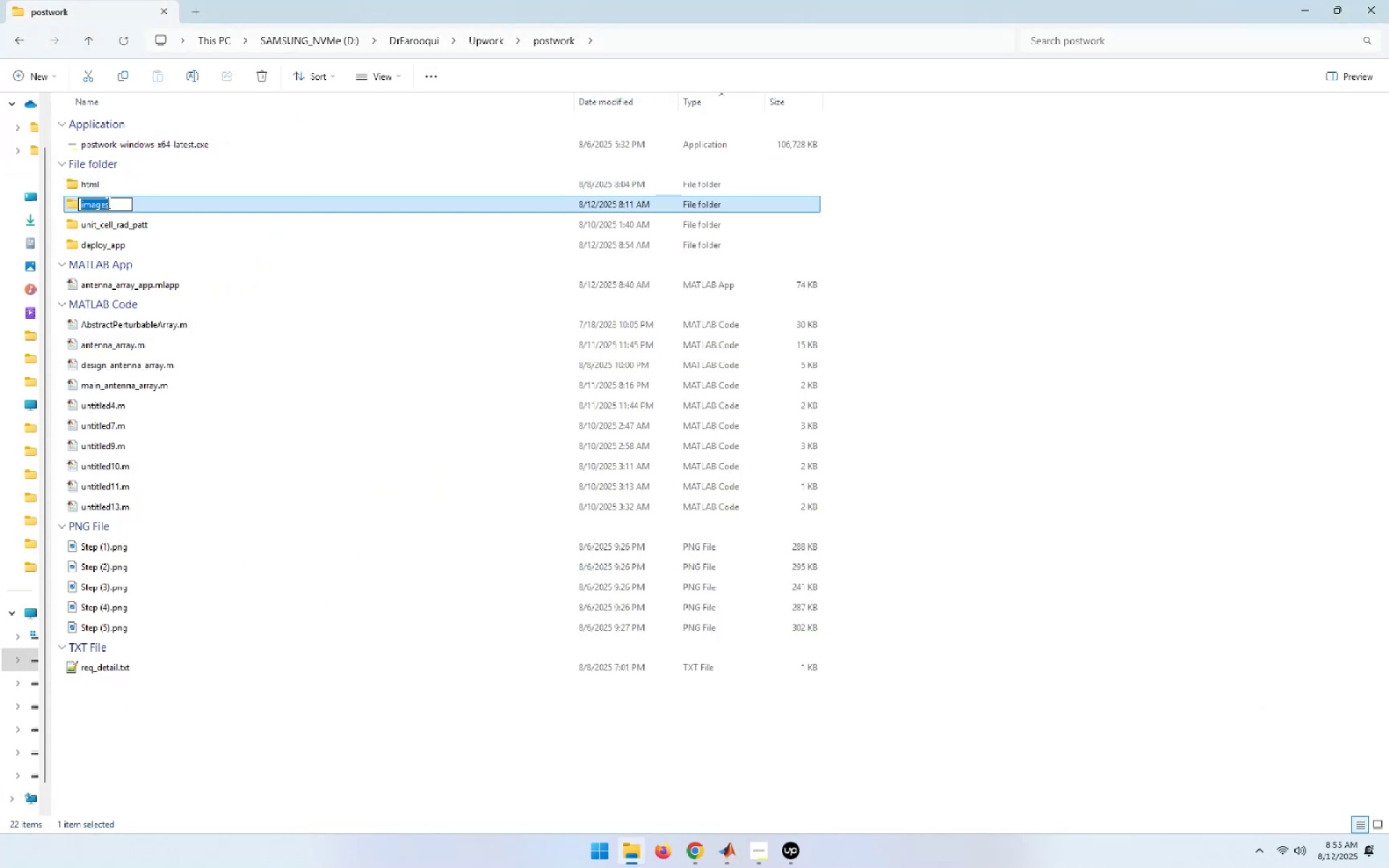 
key(Control+C)
 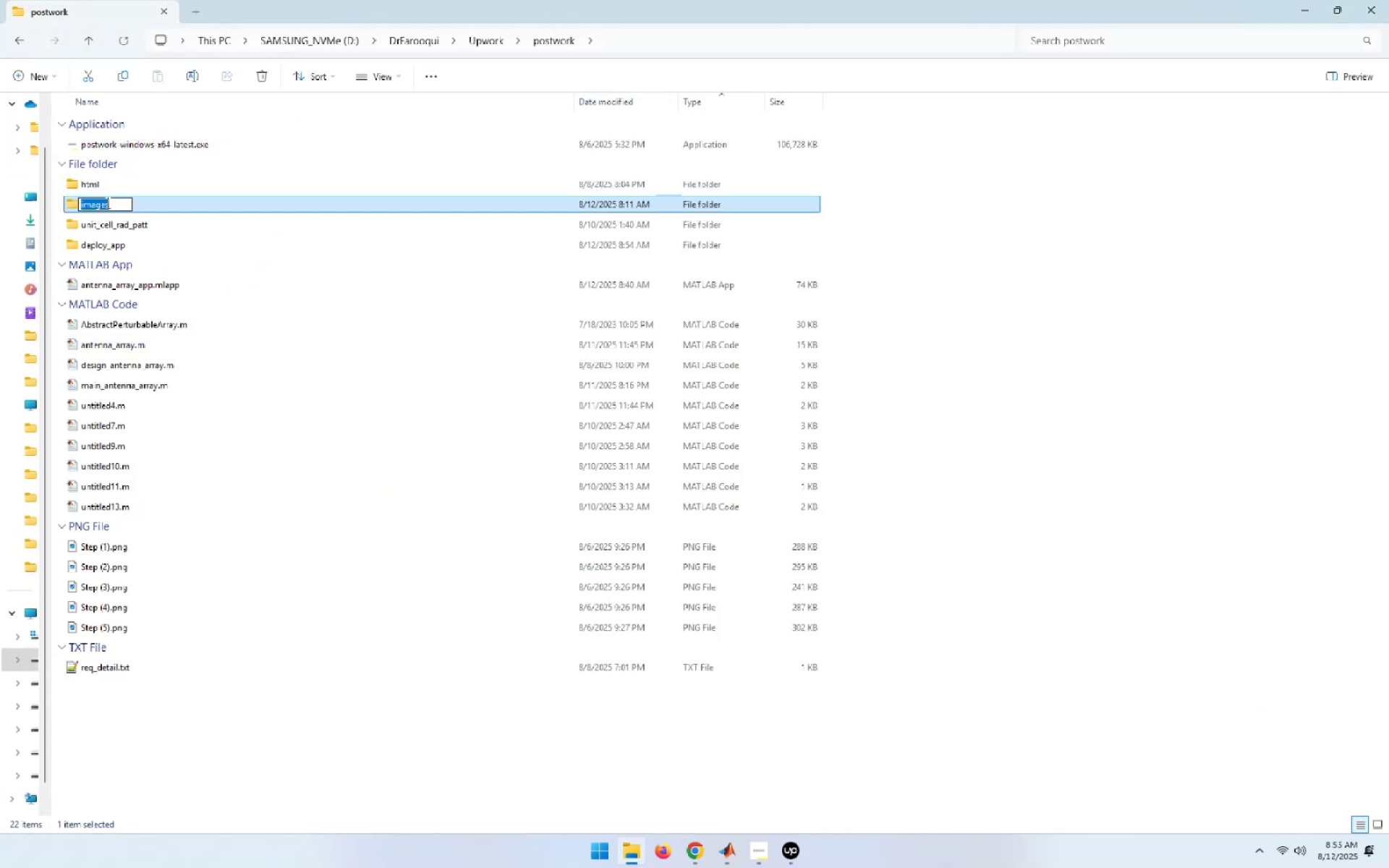 
key(Alt+AltLeft)
 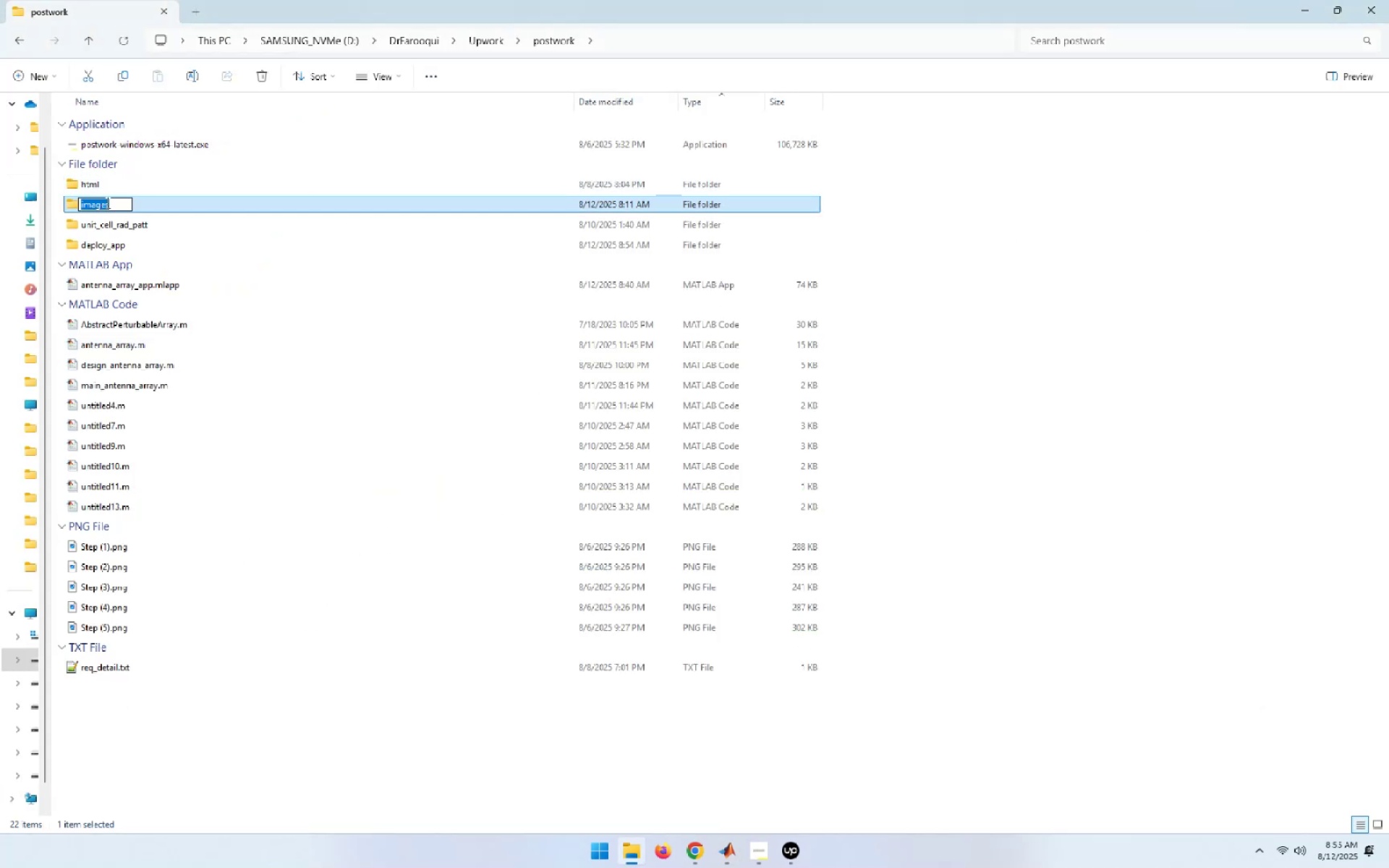 
key(Alt+Tab)
 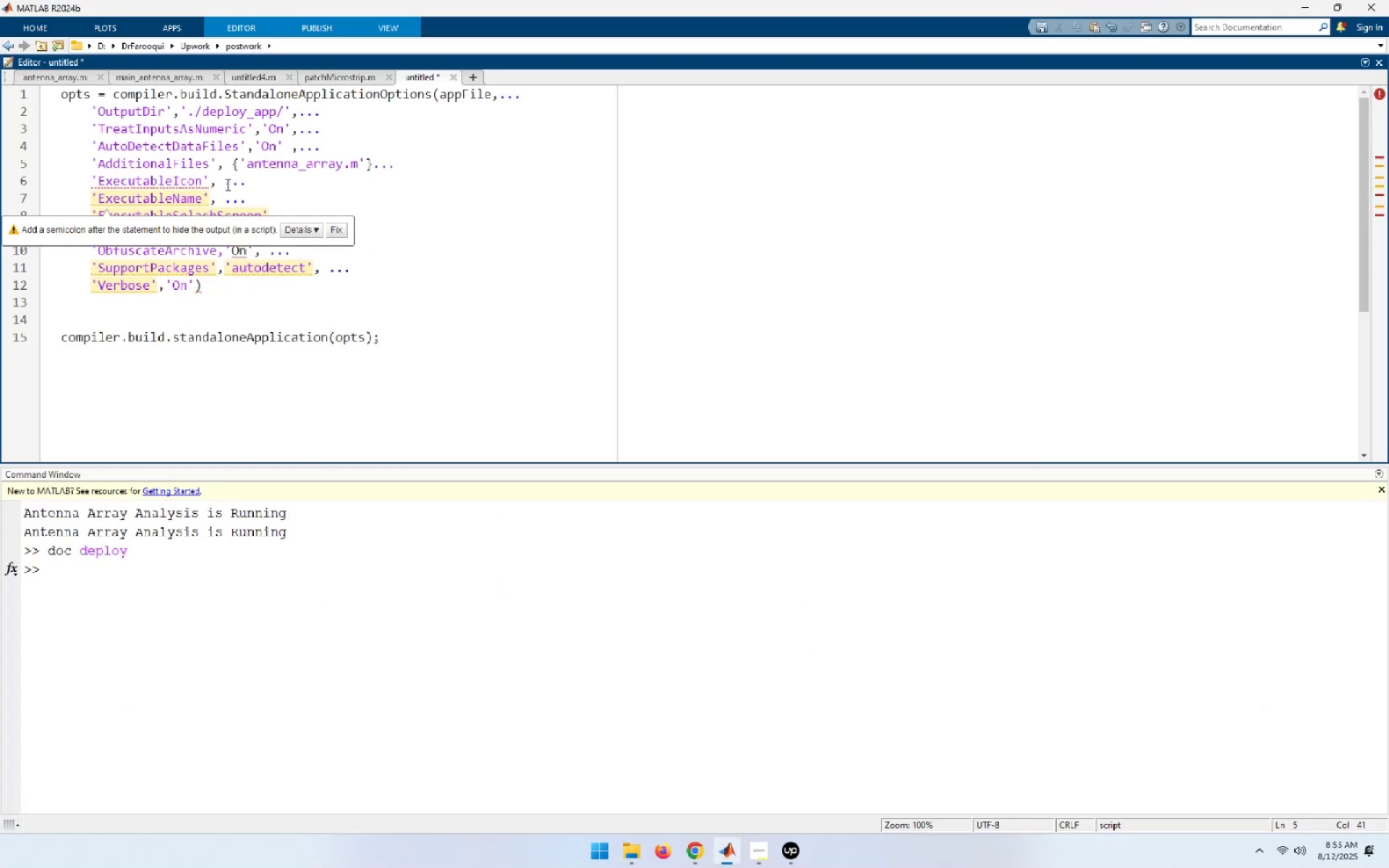 
left_click([227, 182])
 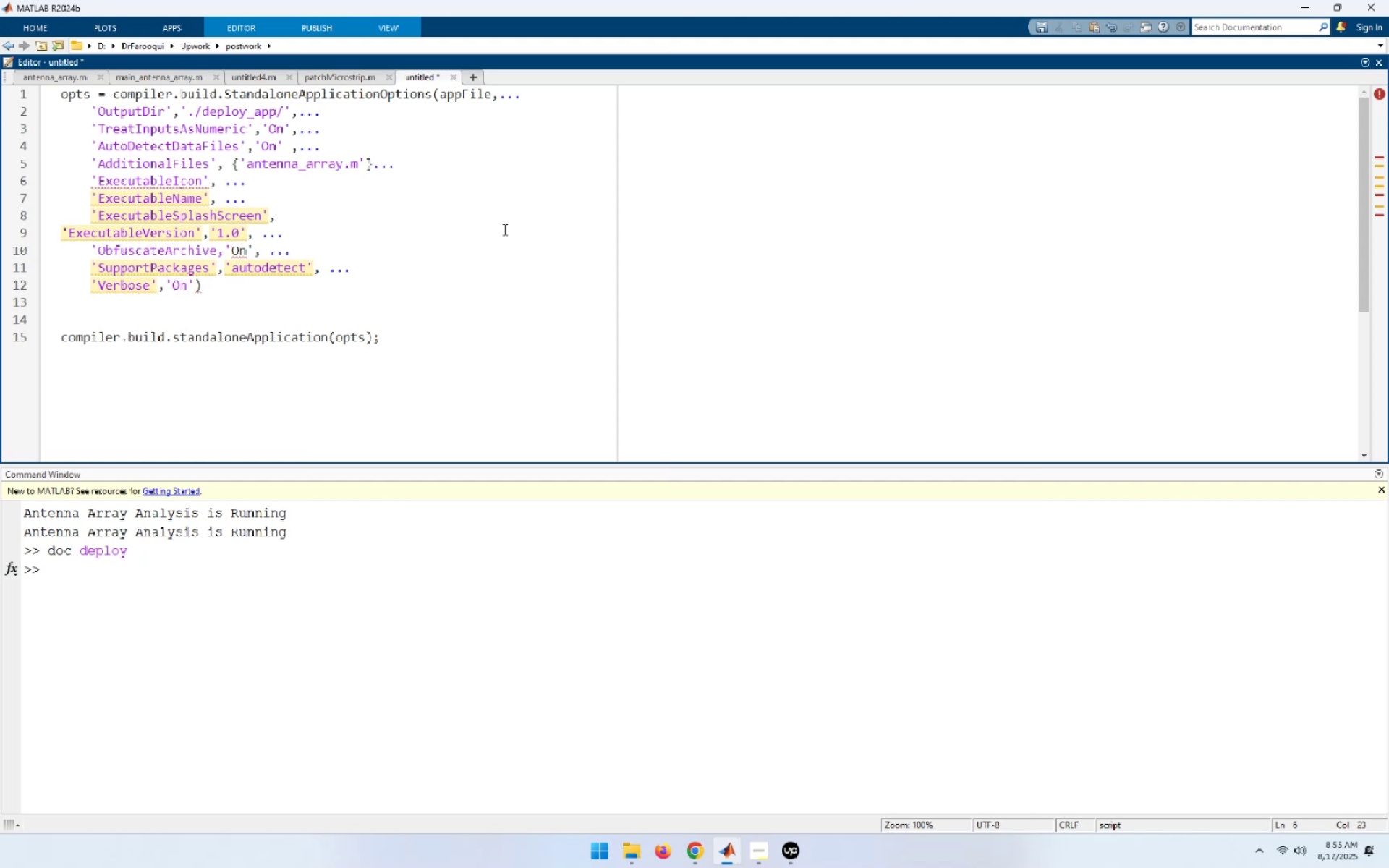 
key(ArrowLeft)
 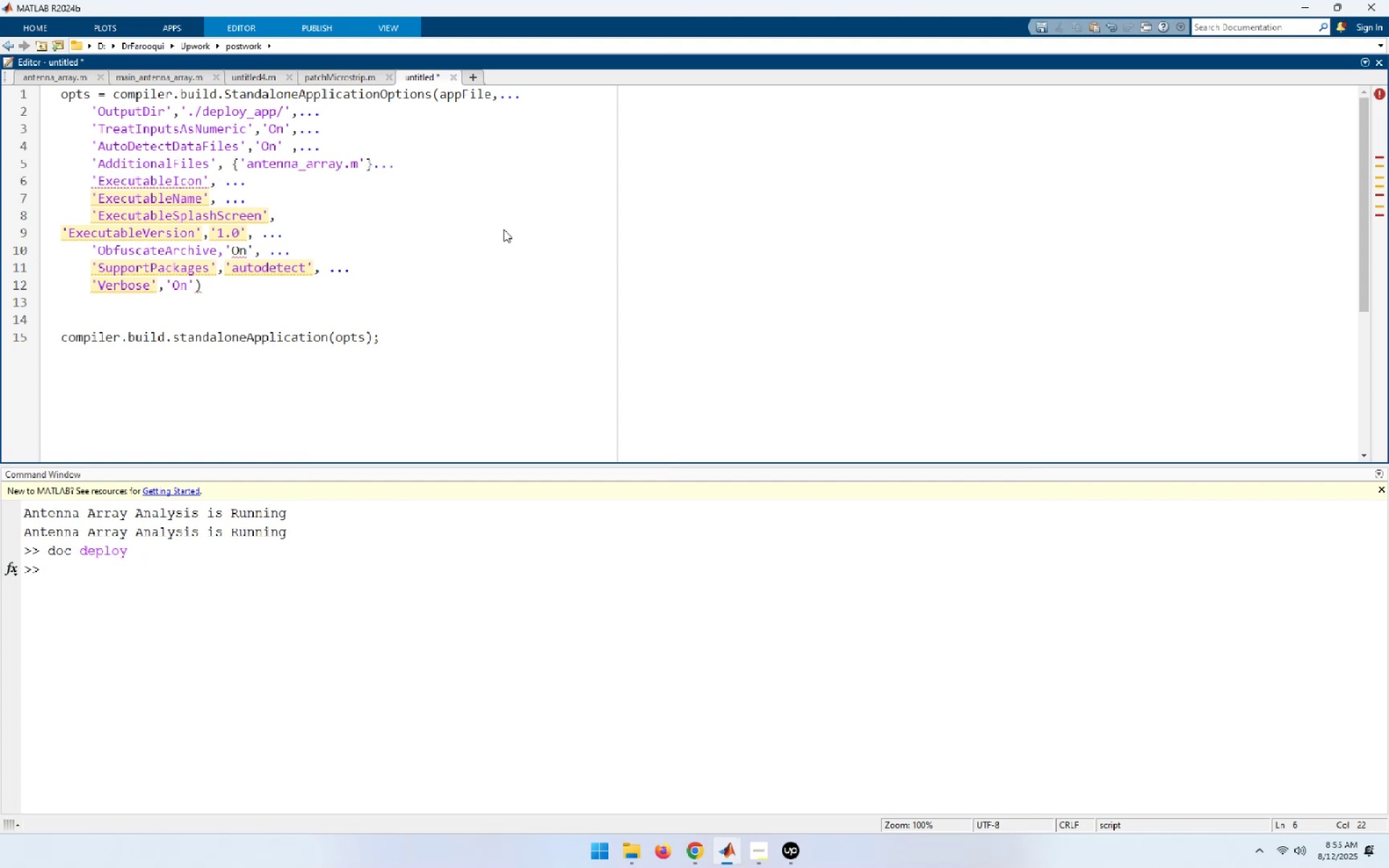 
key(Space)
 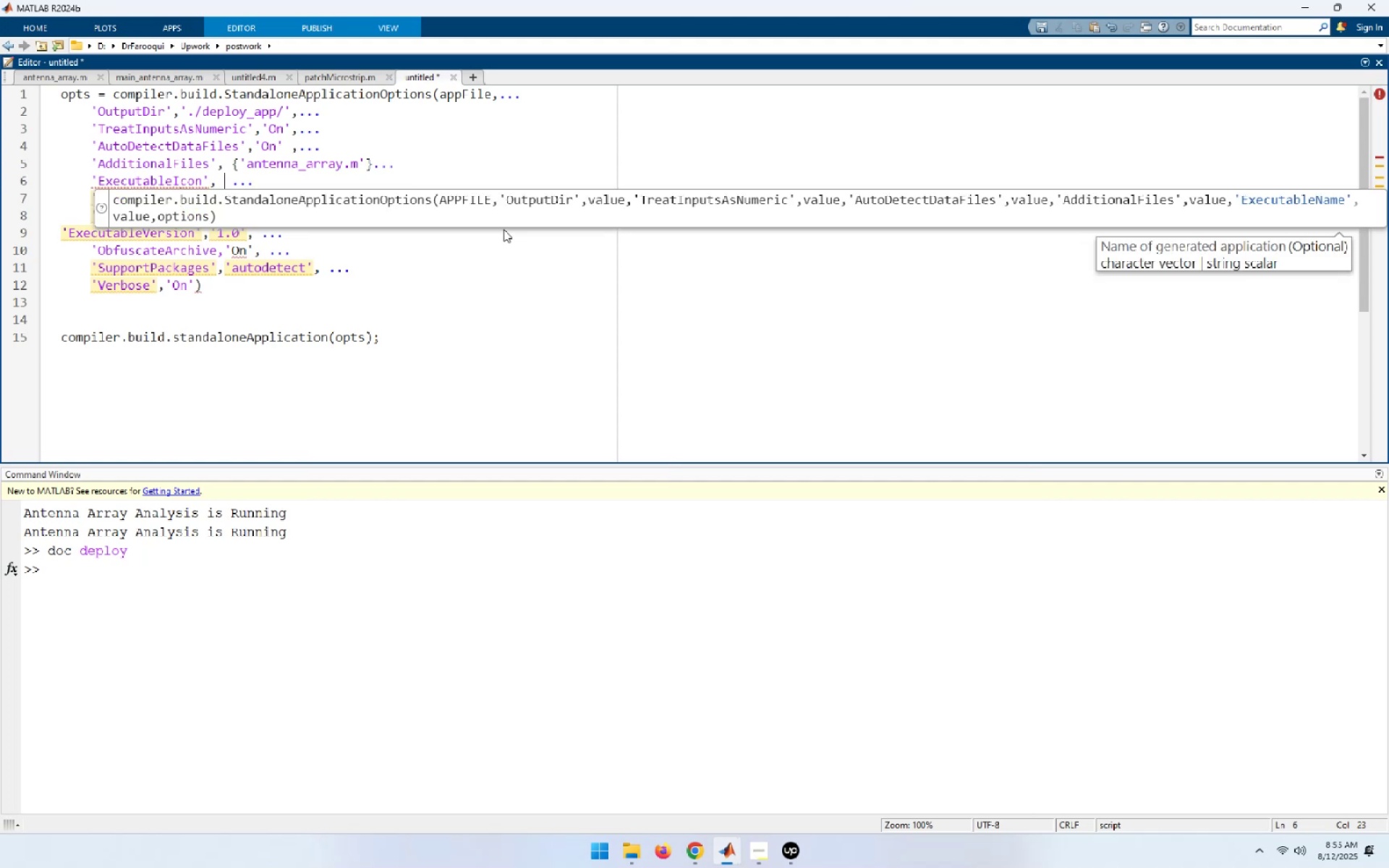 
key(Quote)
 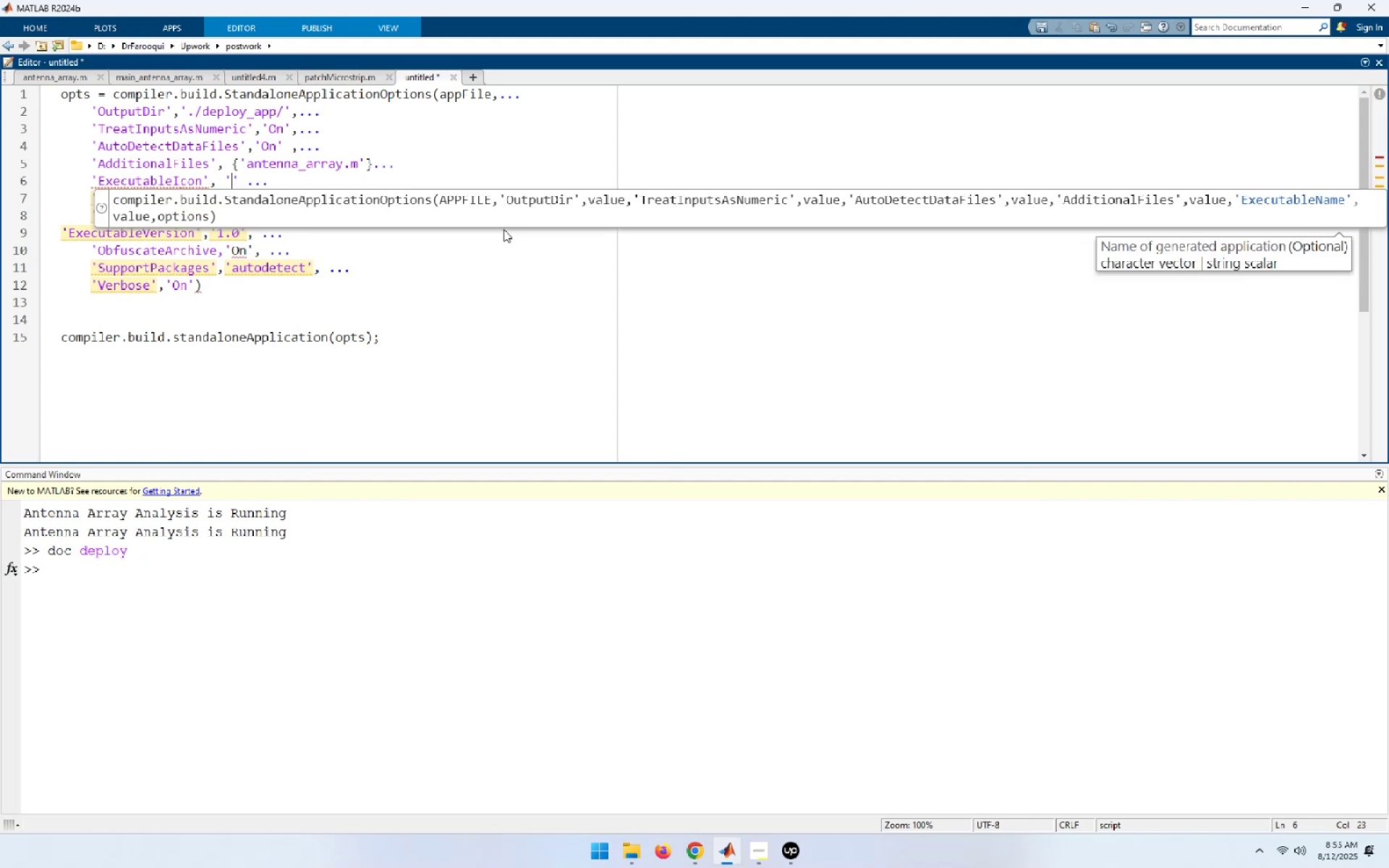 
key(Quote)
 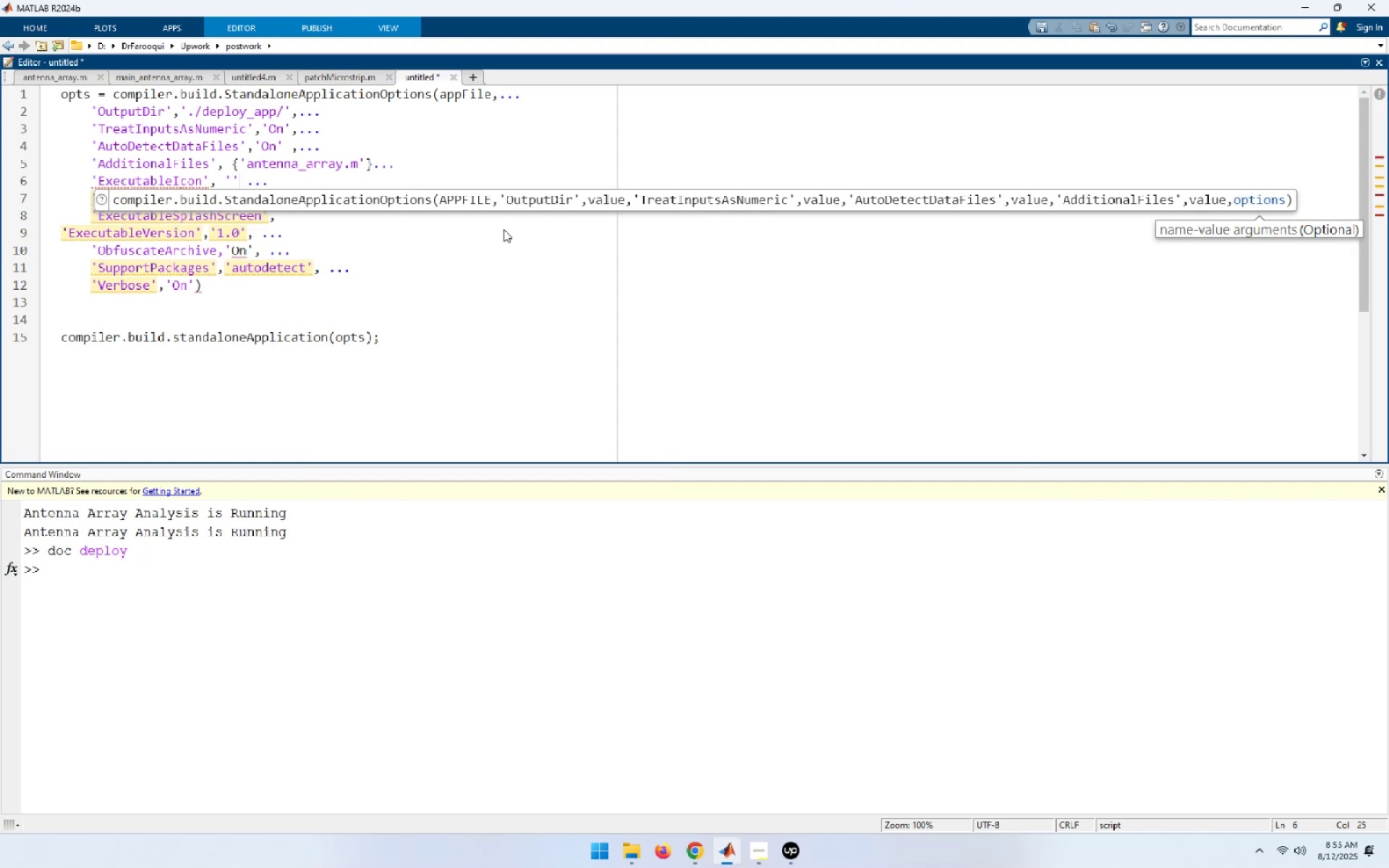 
key(Comma)
 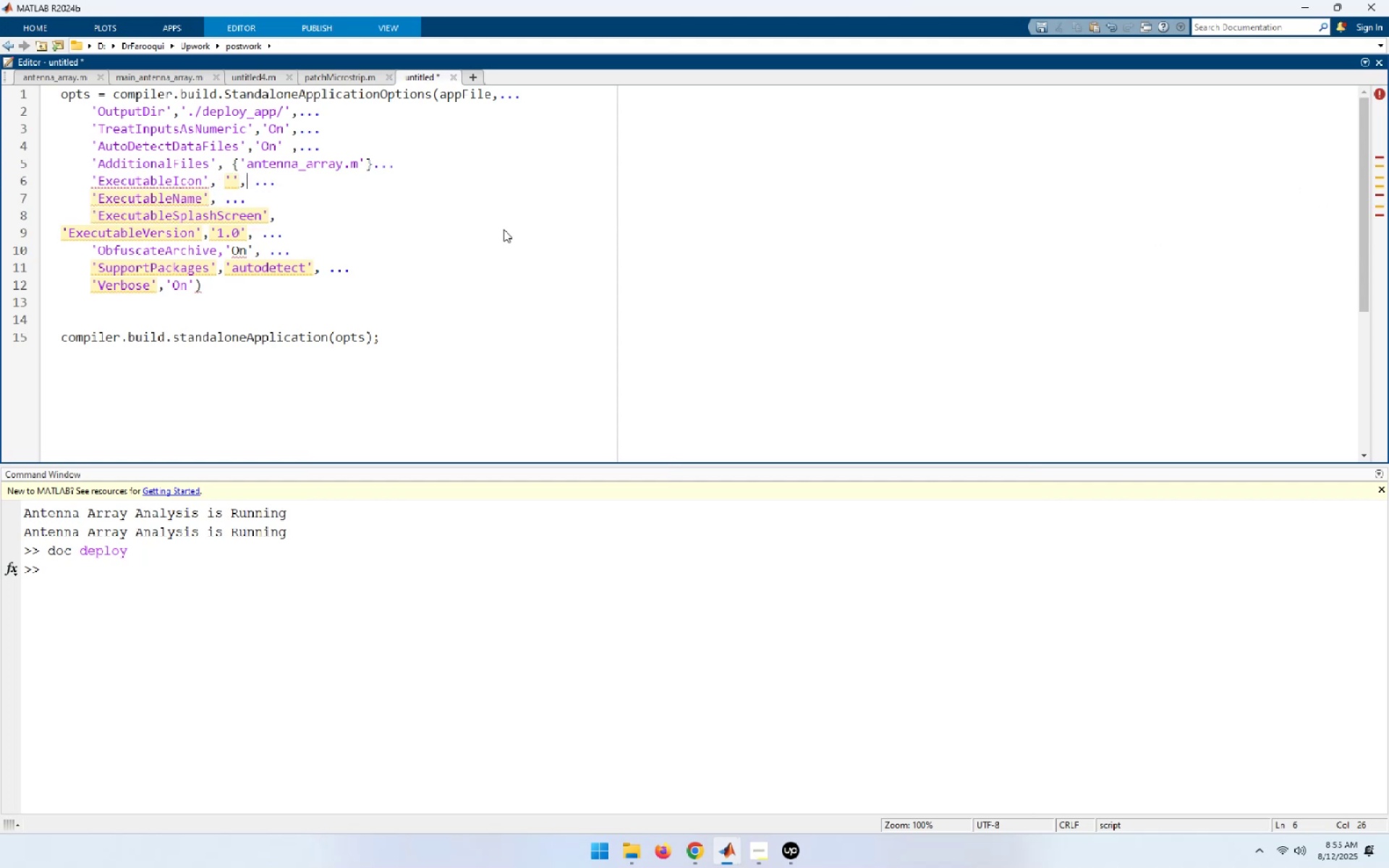 
key(ArrowLeft)
 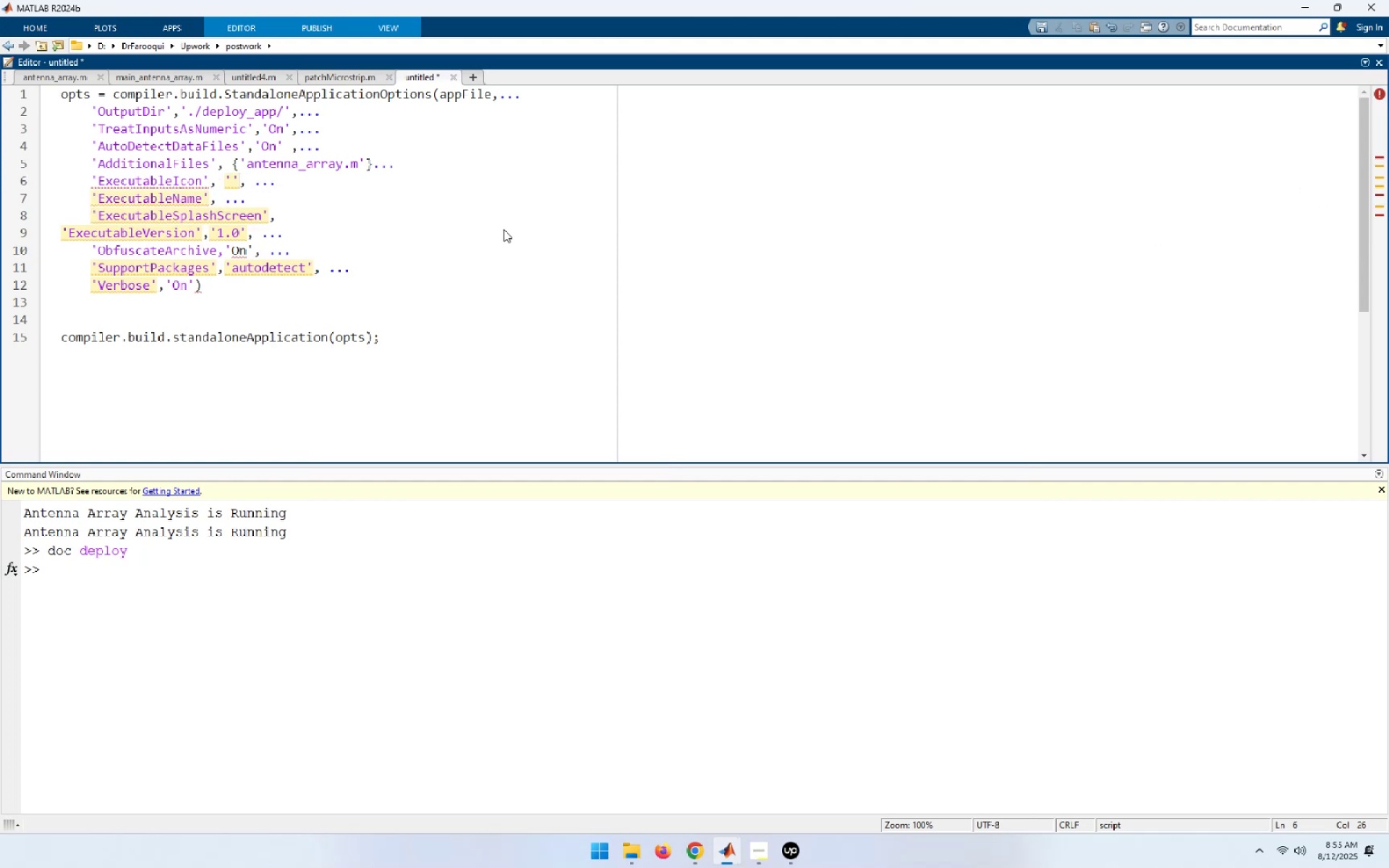 
key(ArrowLeft)
 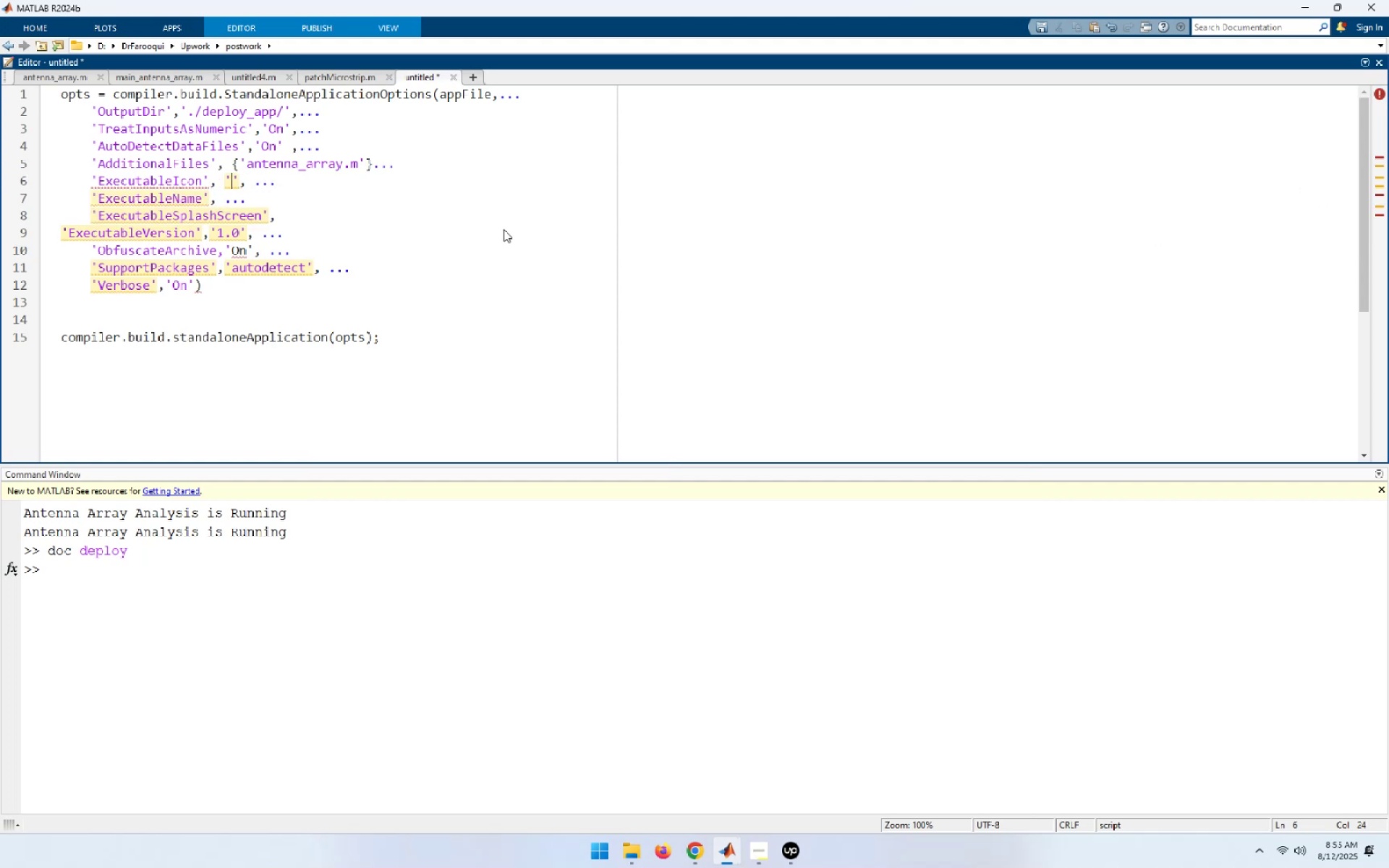 
key(NumpadDecimal)
 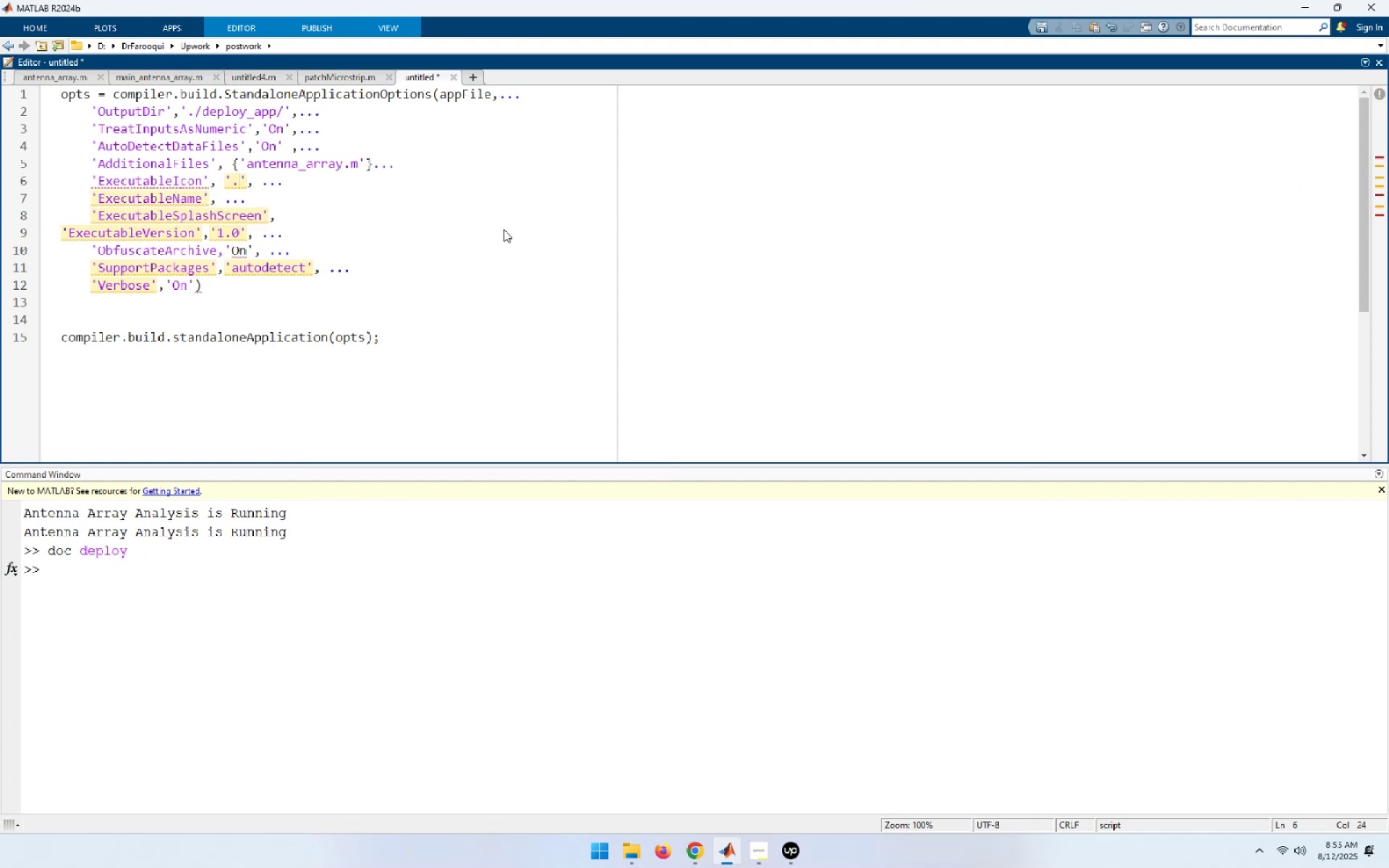 
key(NumpadDivide)
 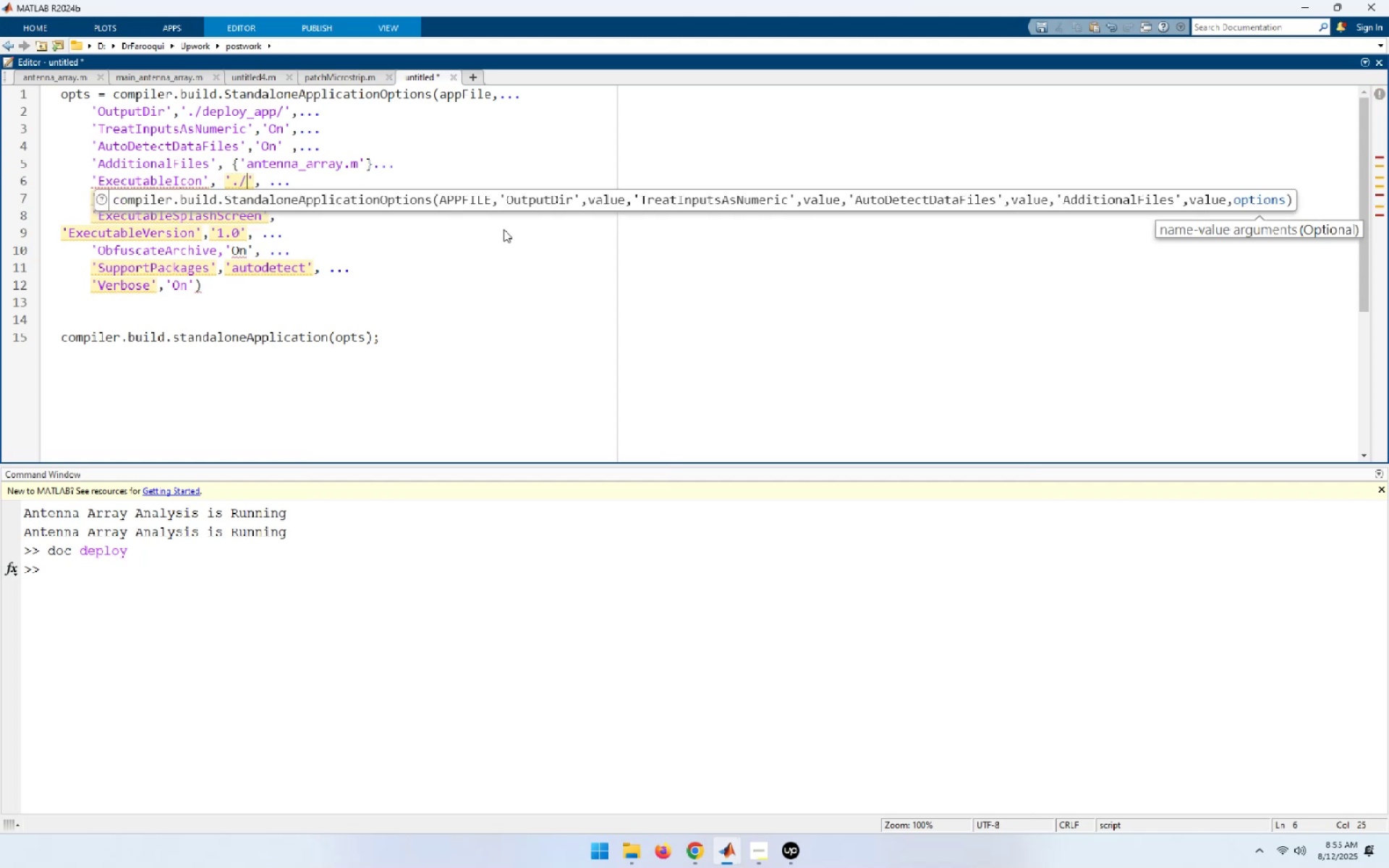 
key(Control+ControlLeft)
 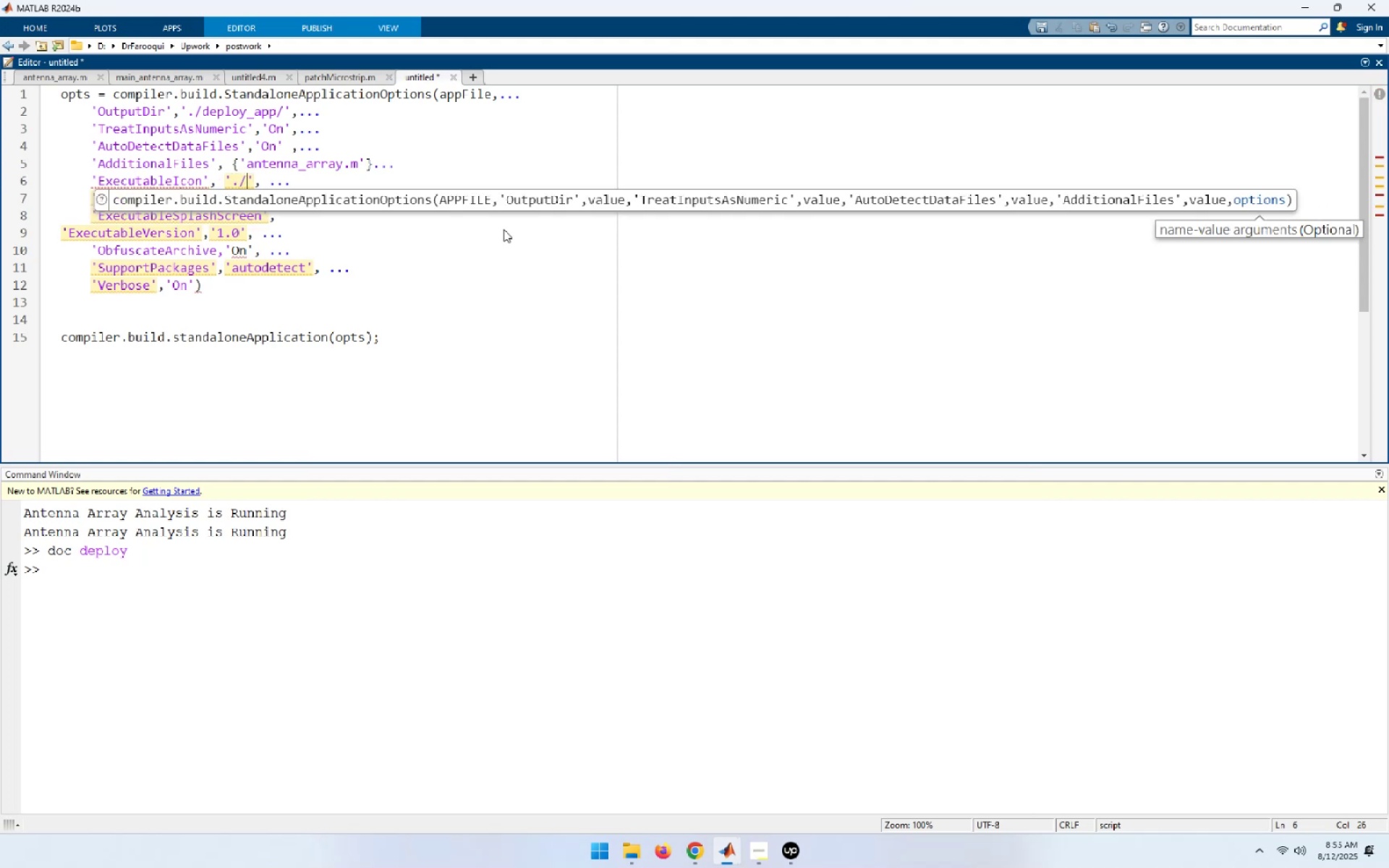 
key(Control+V)
 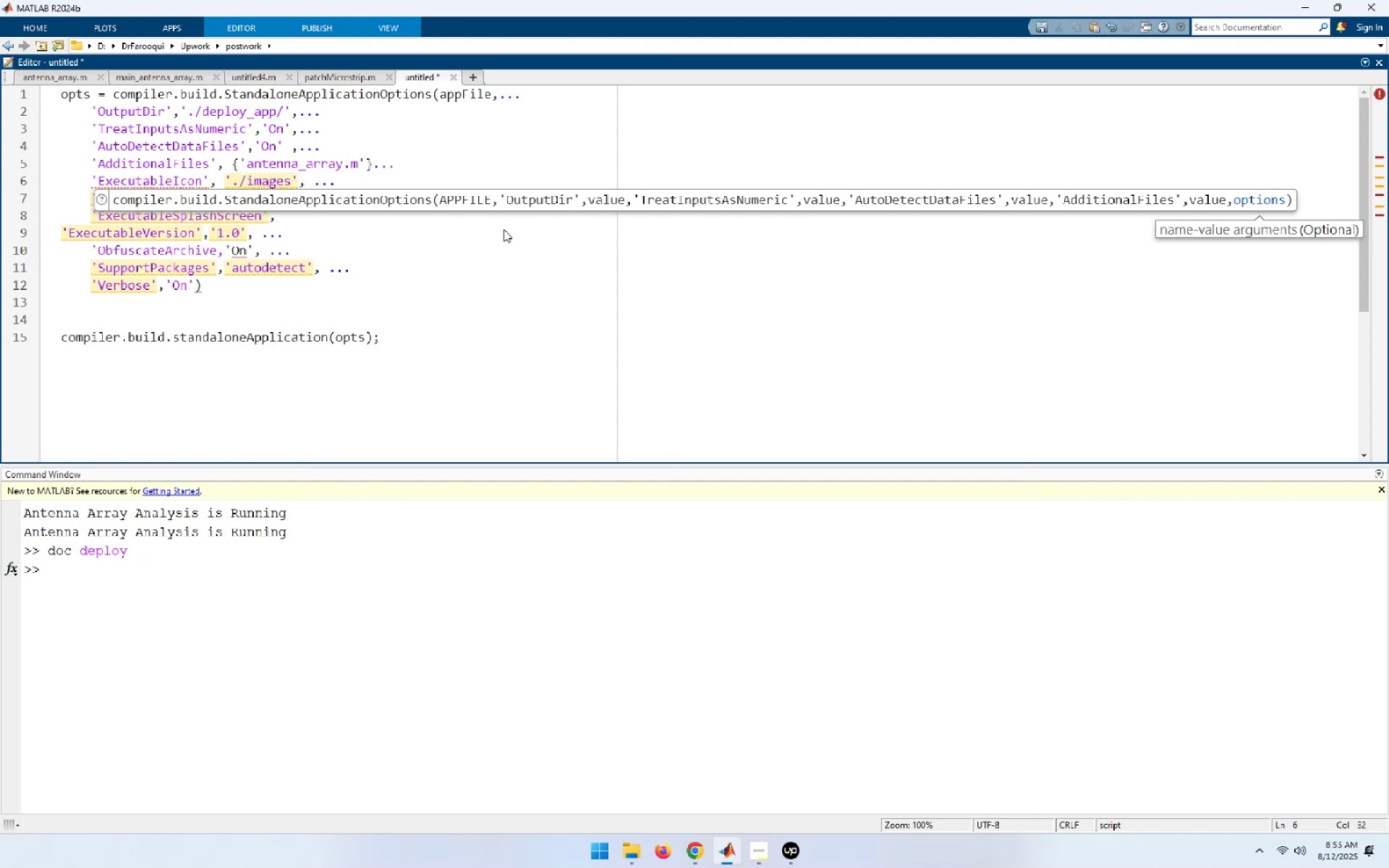 
key(Slash)
 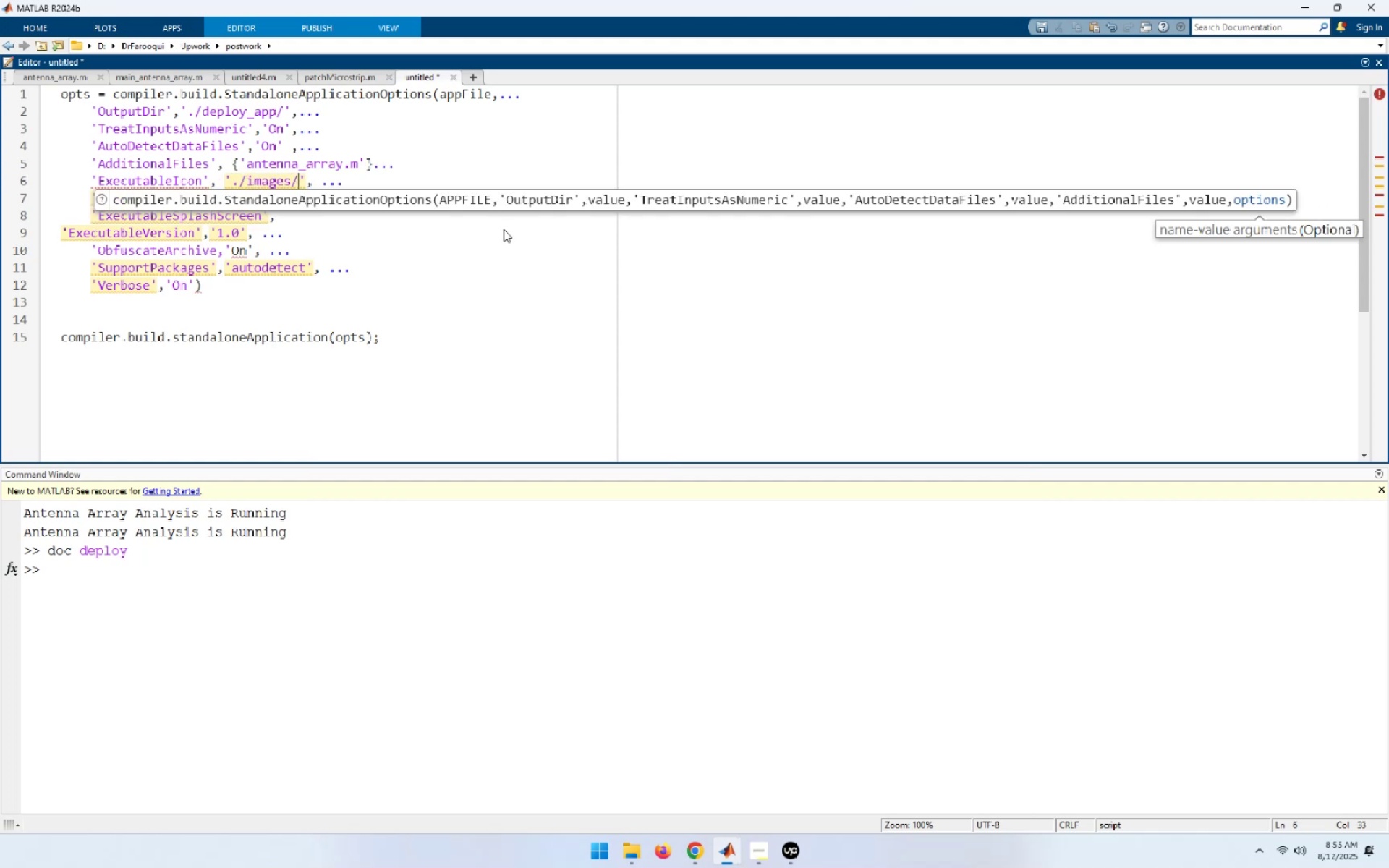 
key(Alt+AltLeft)
 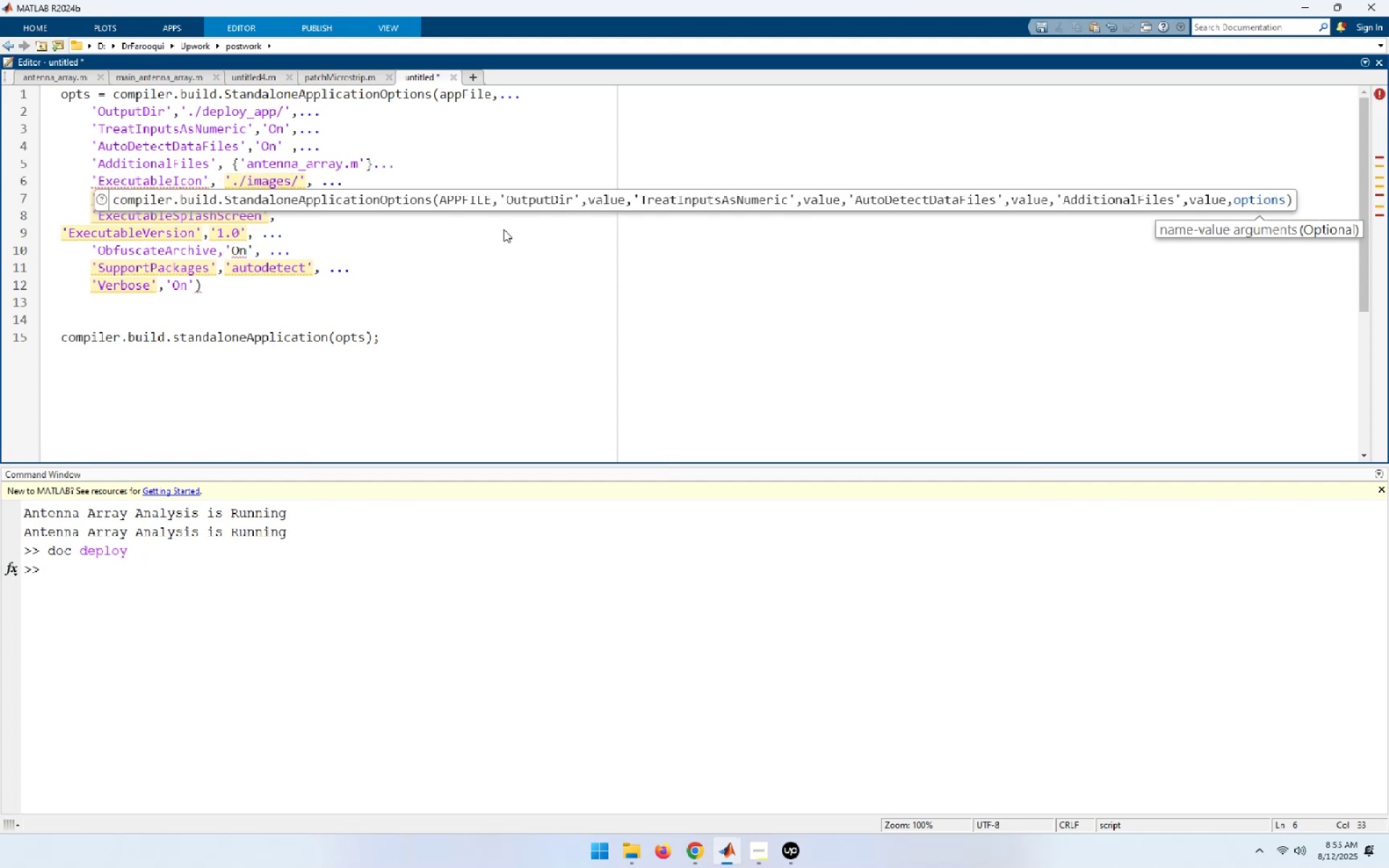 
key(Alt+Backquote)
 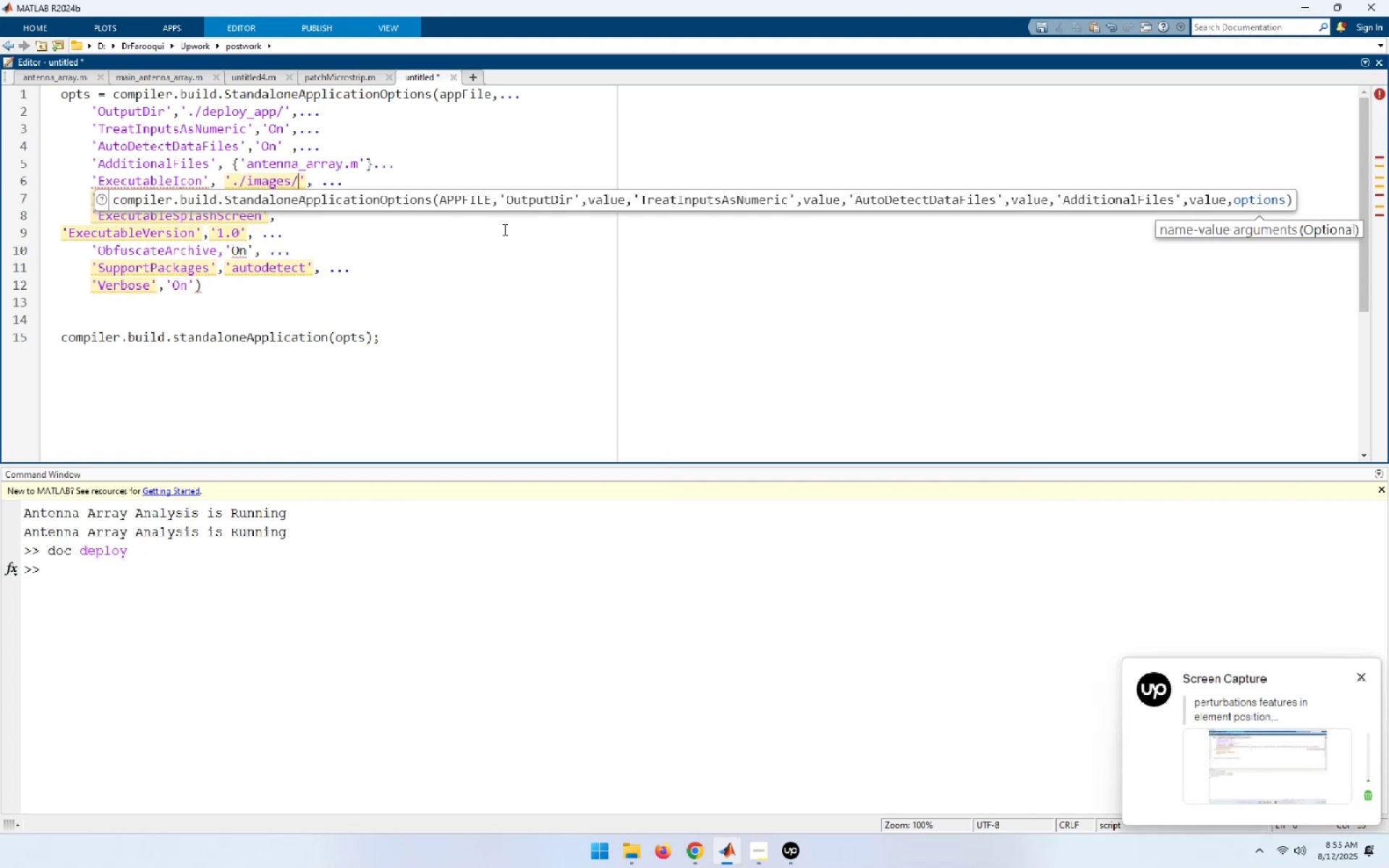 
key(Alt+AltLeft)
 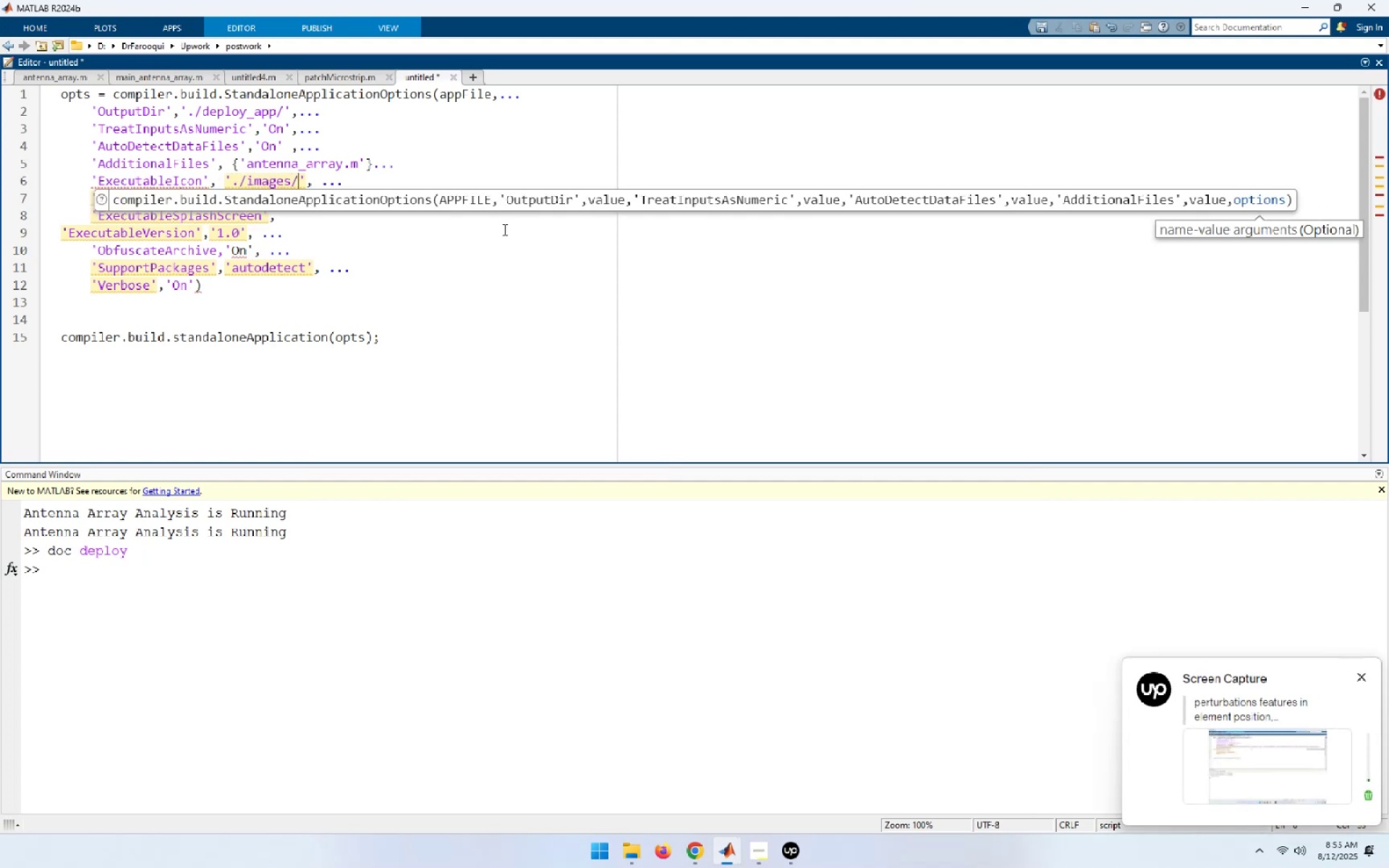 
key(Alt+Tab)
 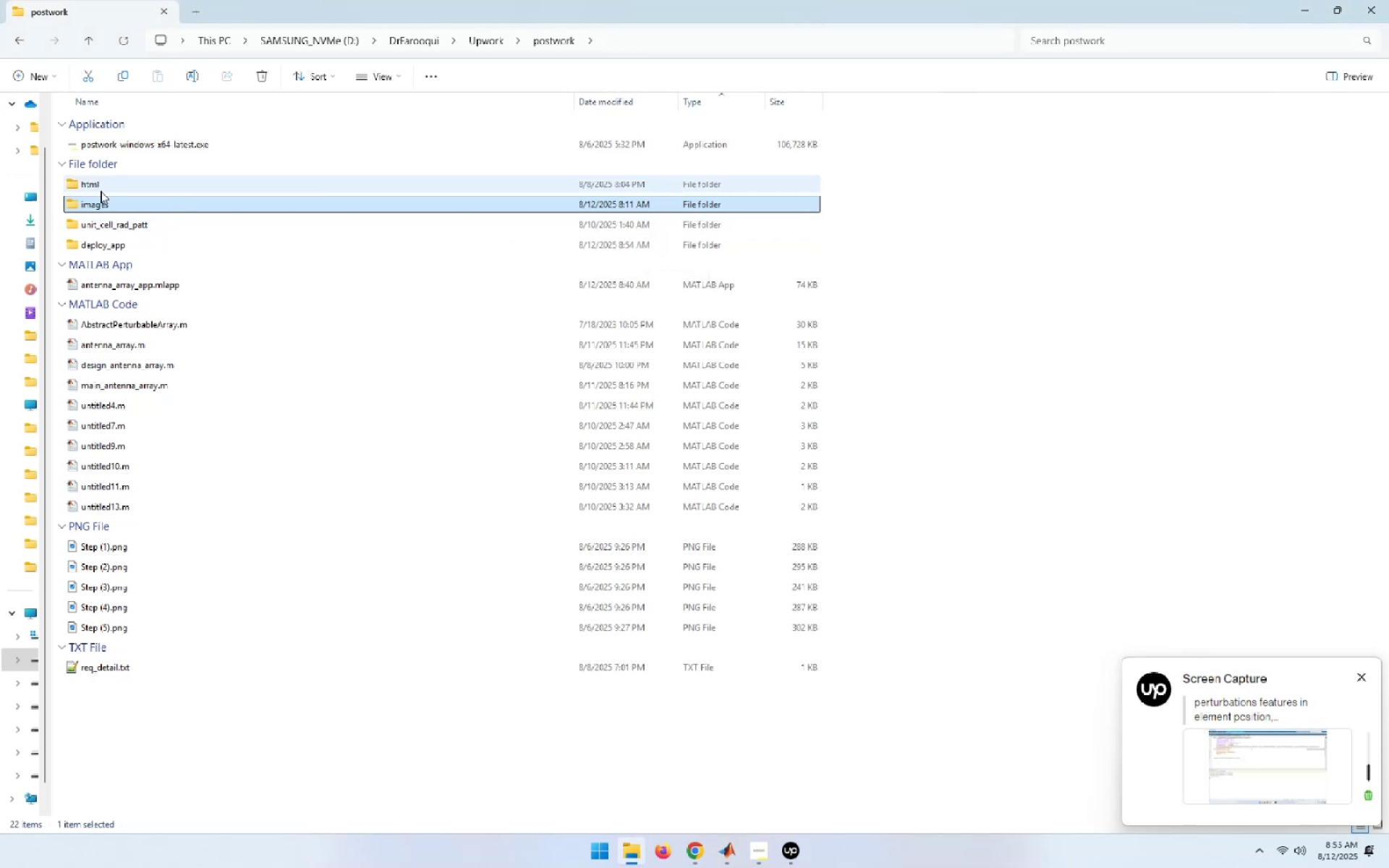 
double_click([95, 201])
 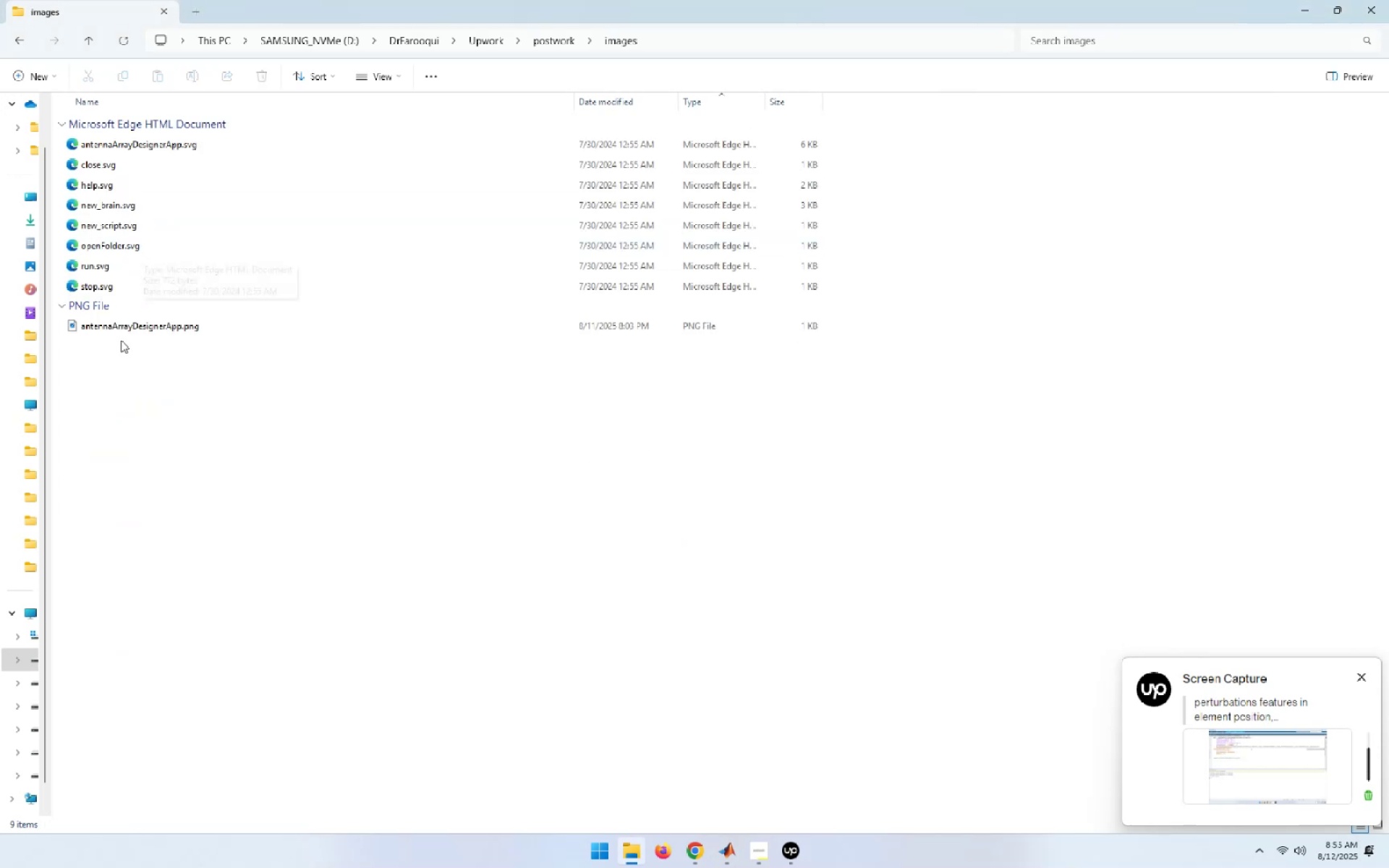 
left_click([125, 327])
 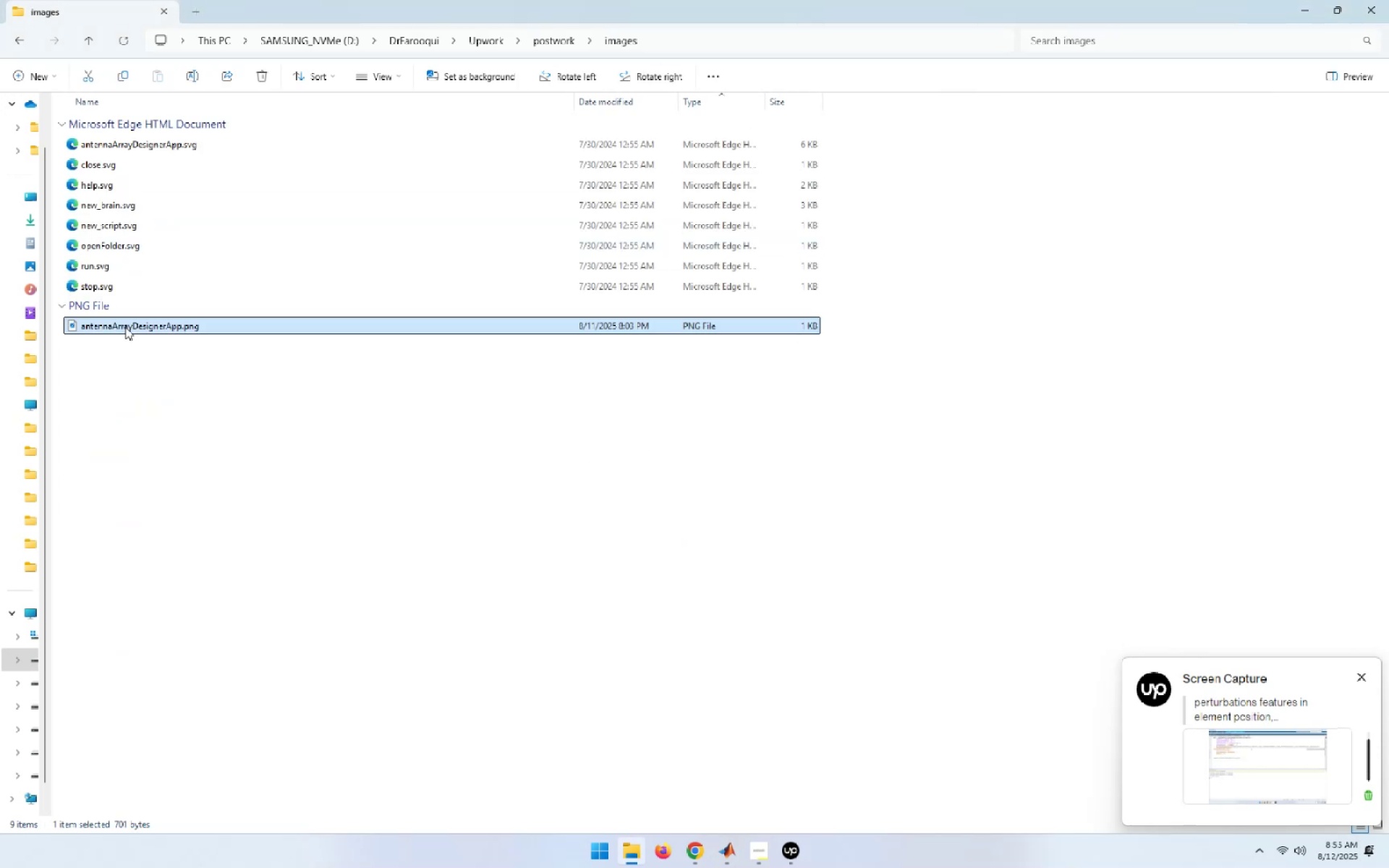 
key(F2)
 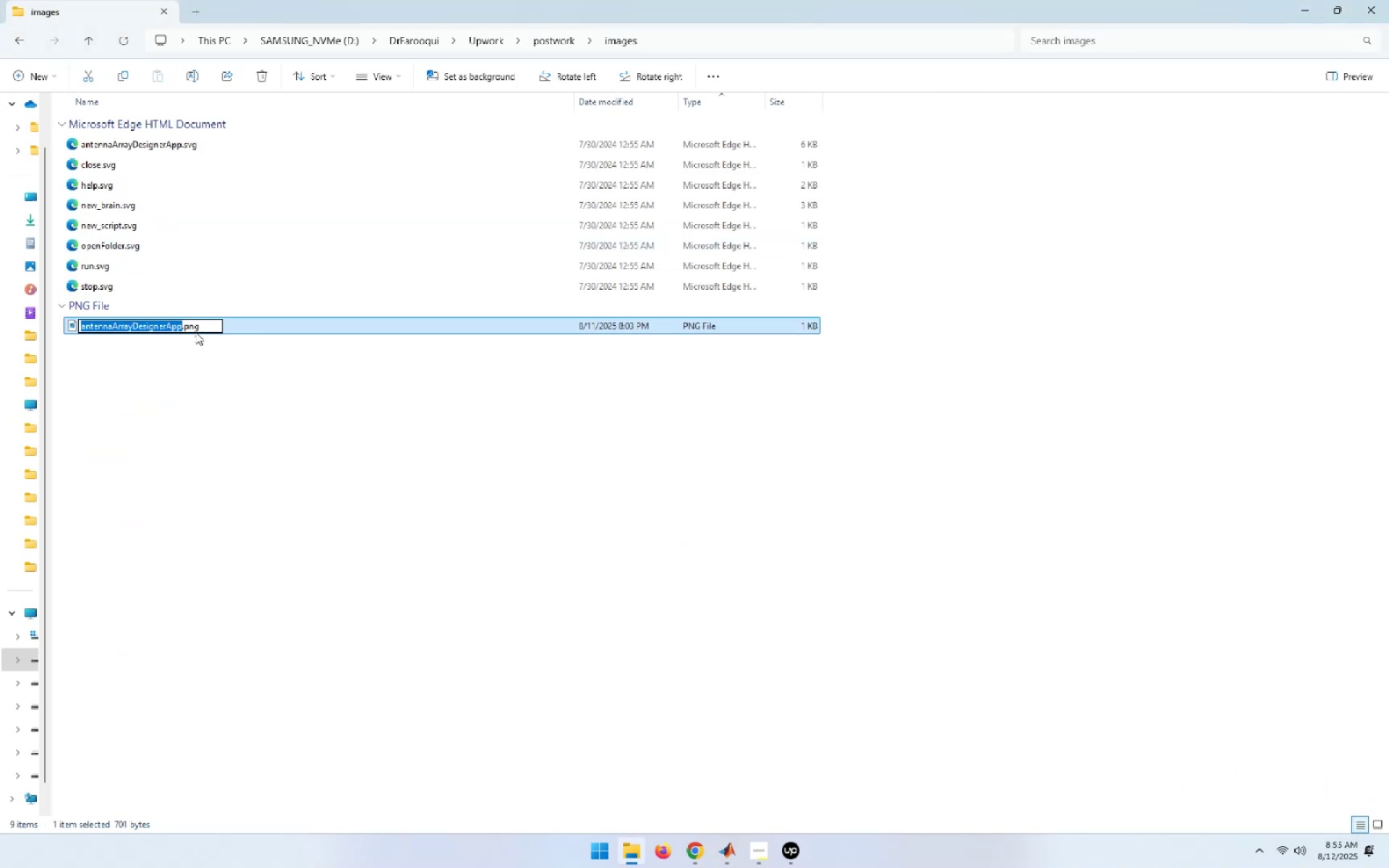 
left_click_drag(start_coordinate=[210, 328], to_coordinate=[56, 321])
 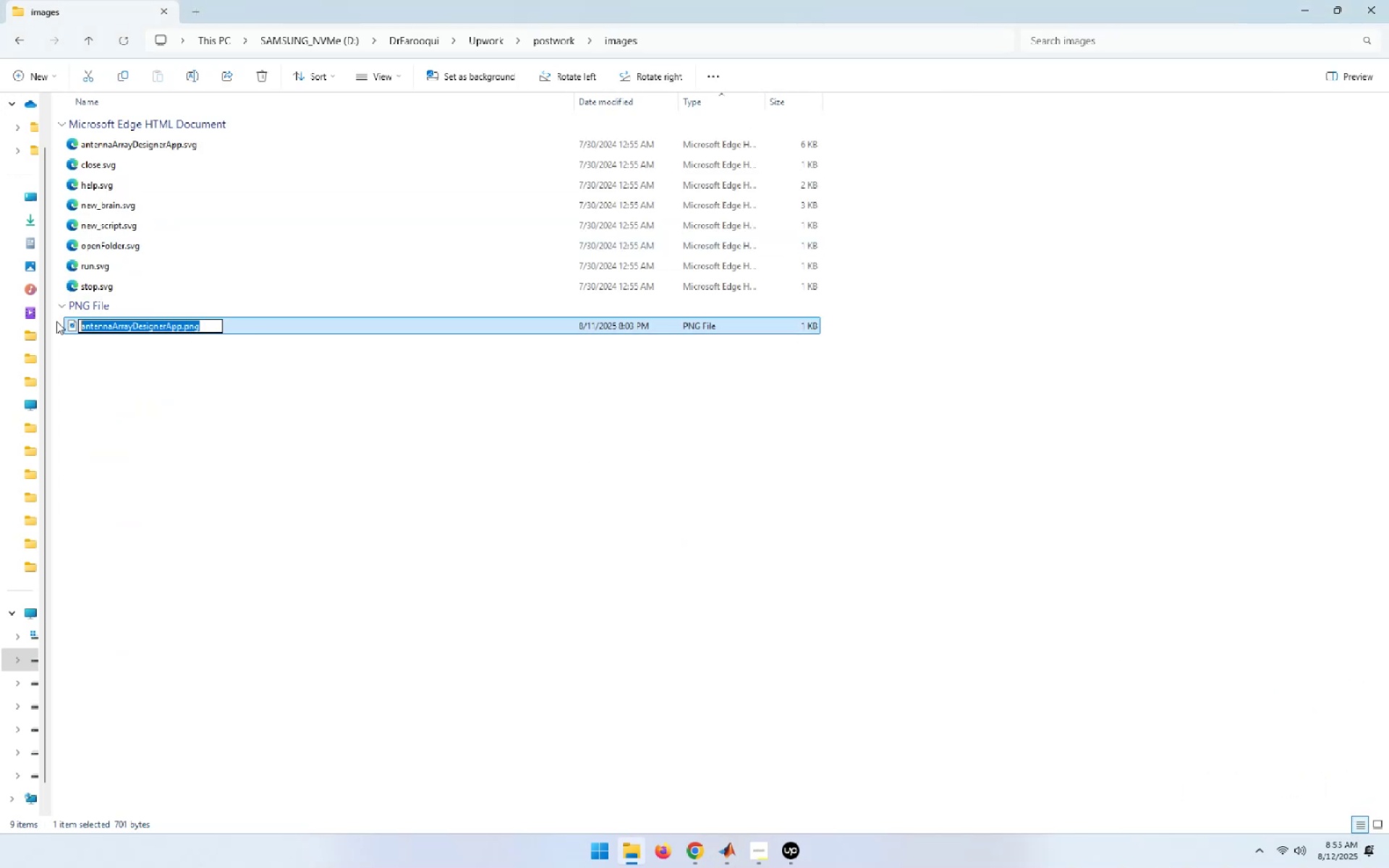 
key(Control+C)
 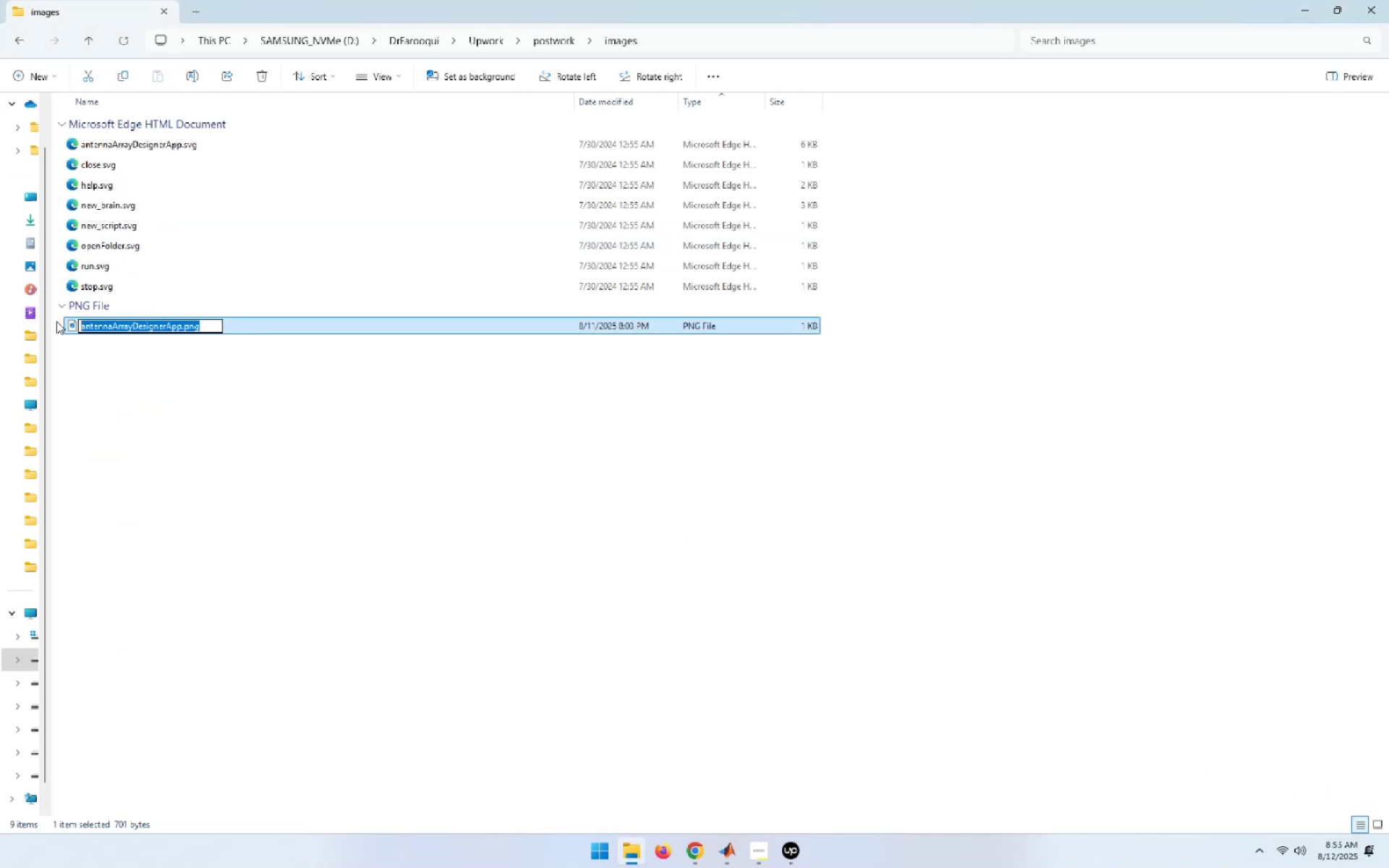 
key(Alt+AltLeft)
 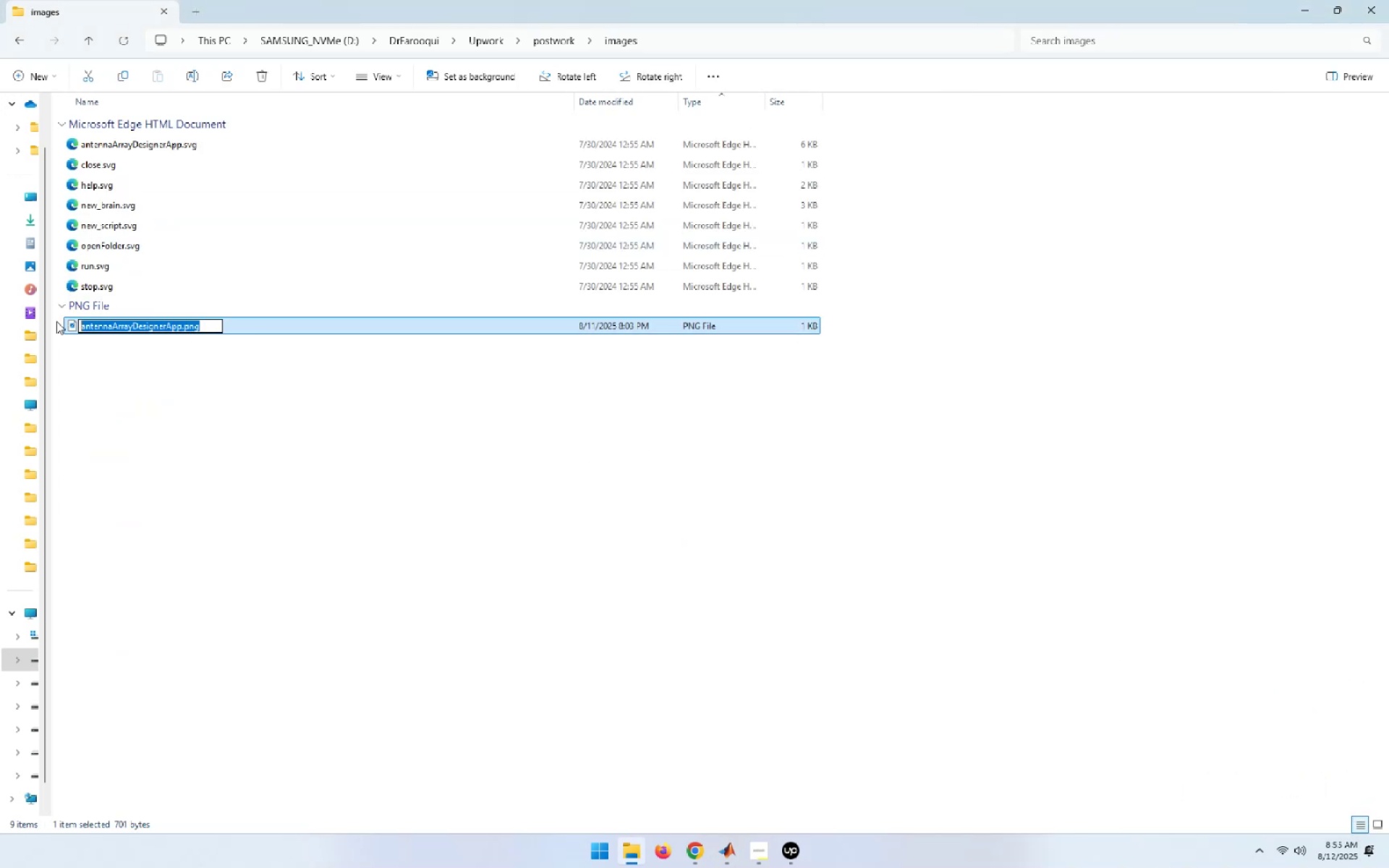 
key(Alt+Tab)
 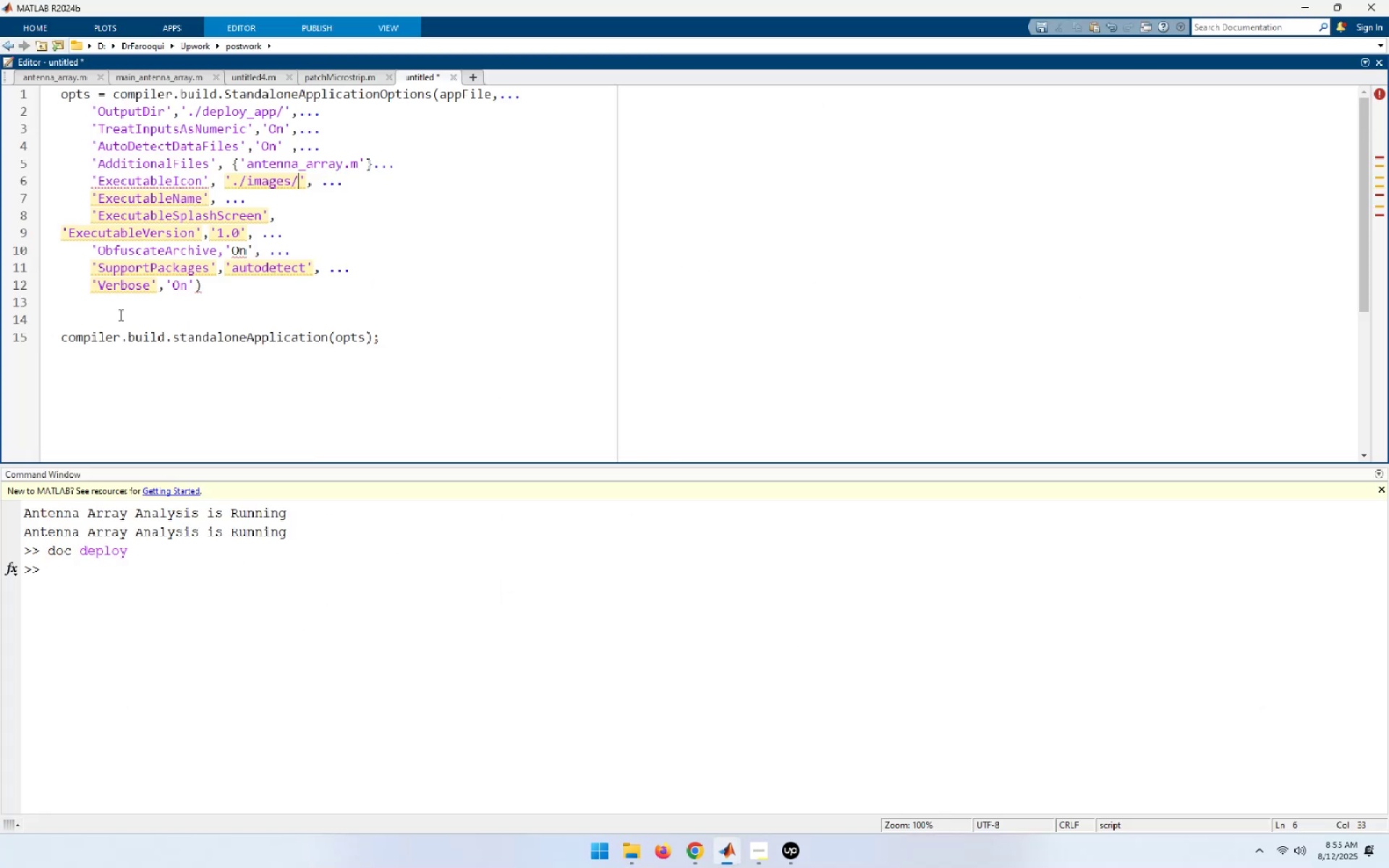 
key(Control+ControlLeft)
 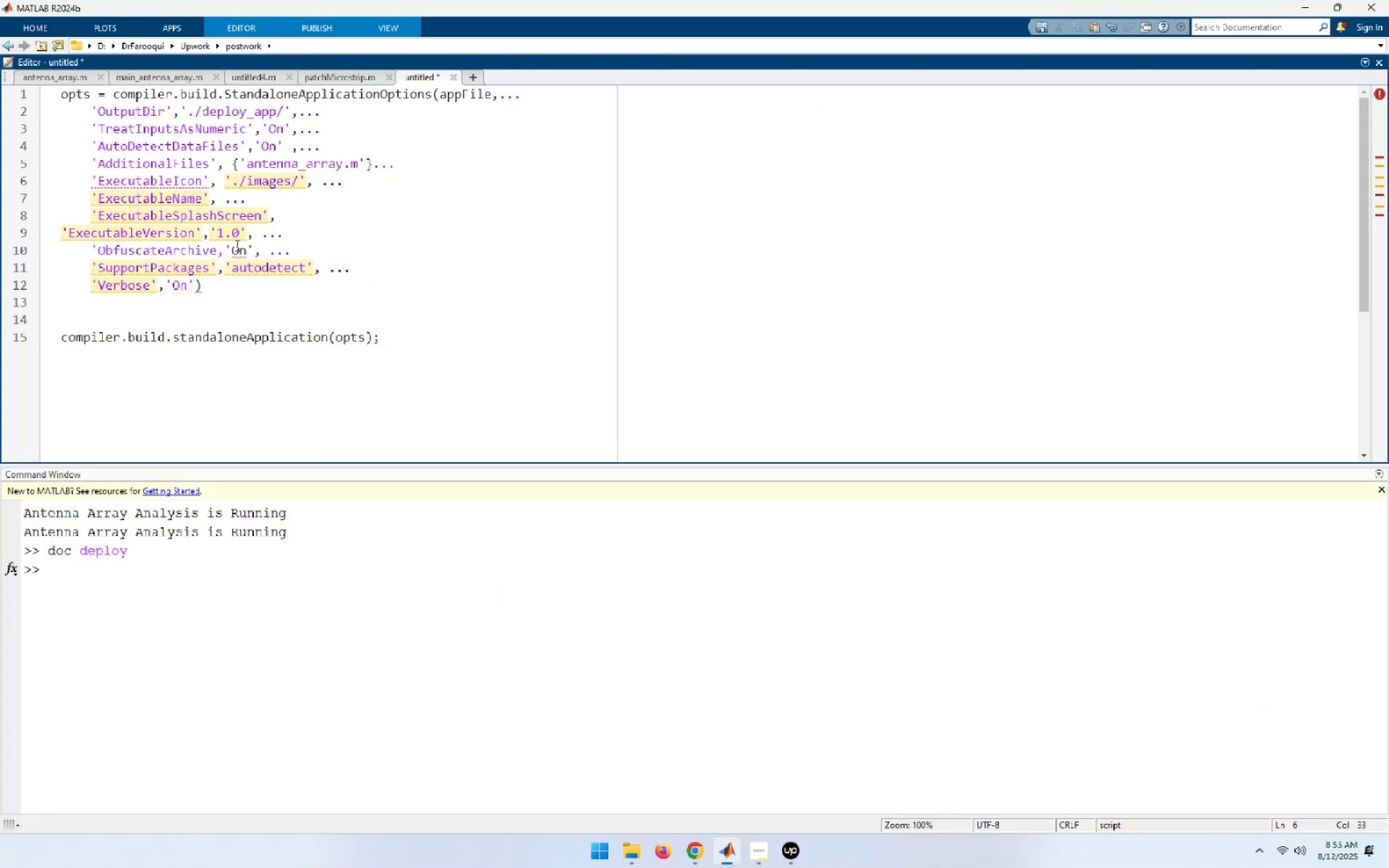 
key(Control+V)
 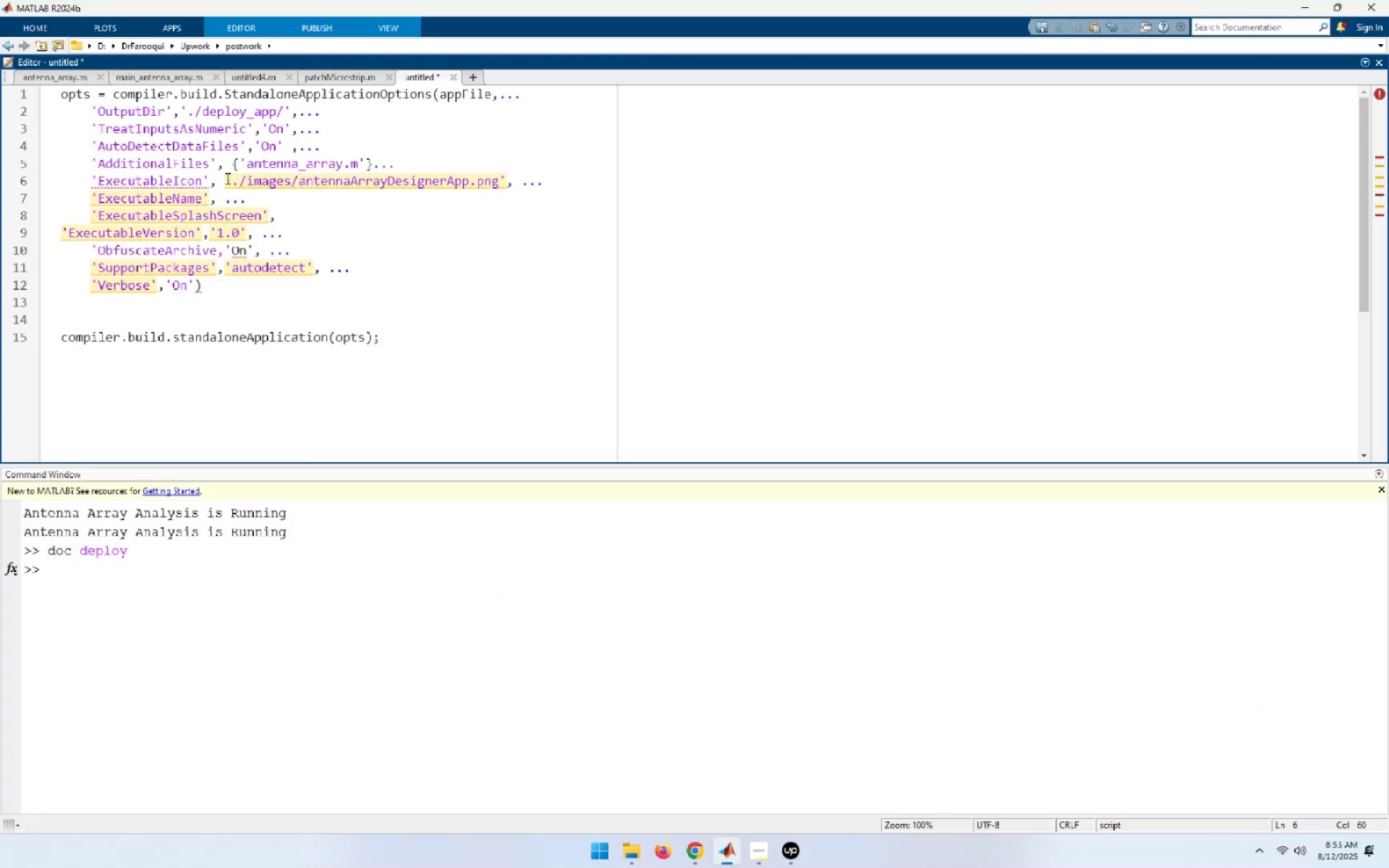 
left_click([223, 176])
 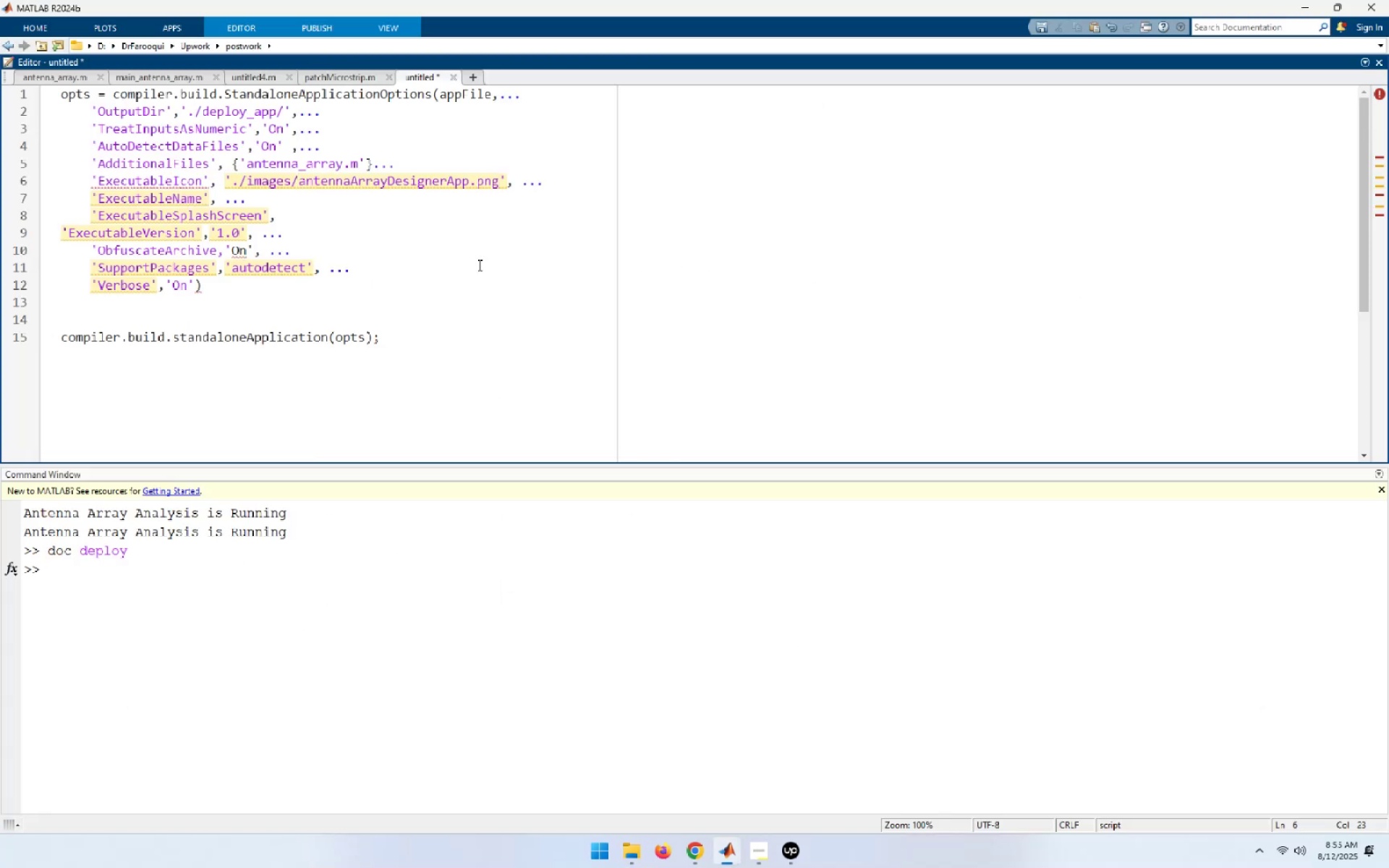 
key(ArrowUp)
 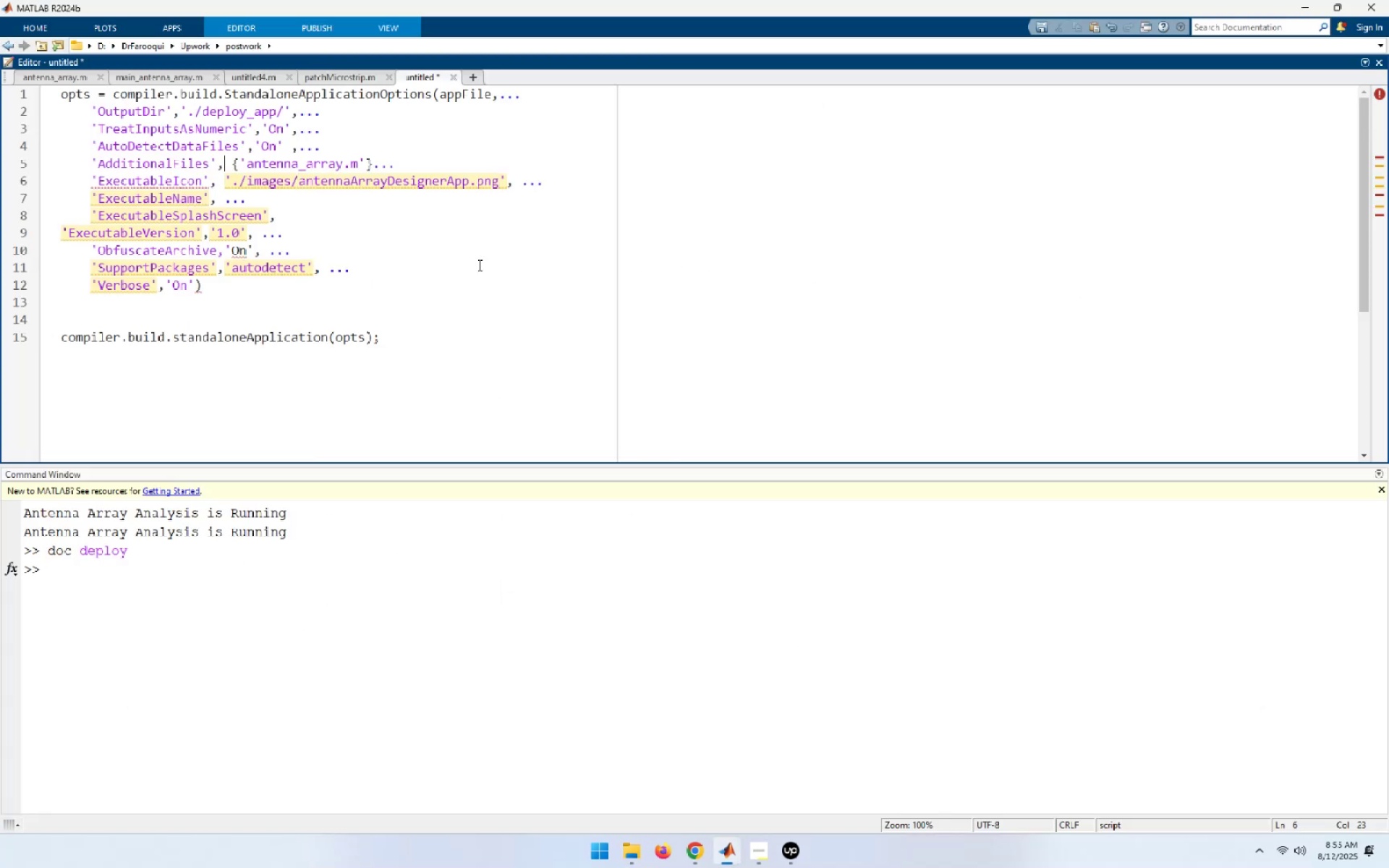 
key(End)
 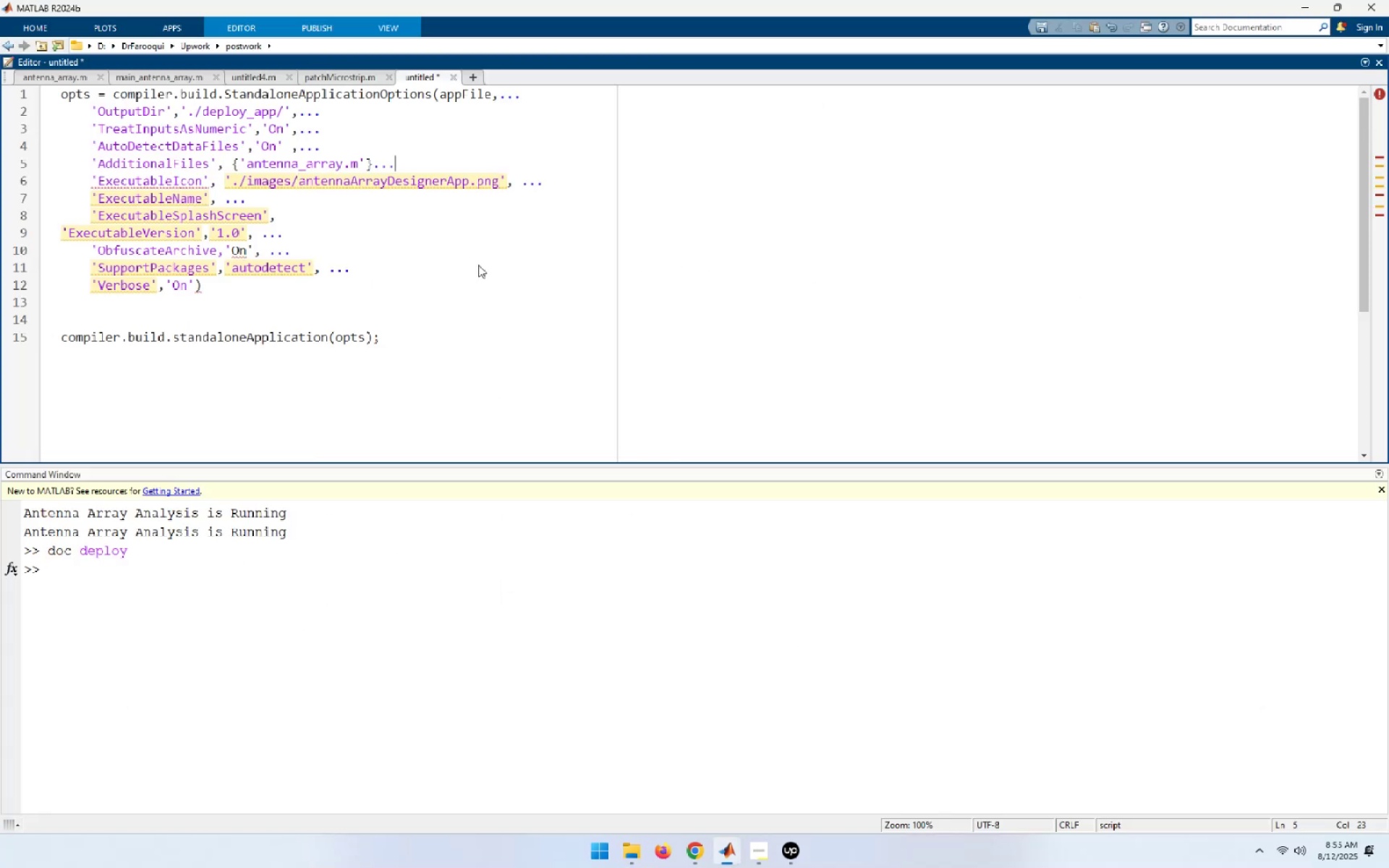 
key(ArrowLeft)
 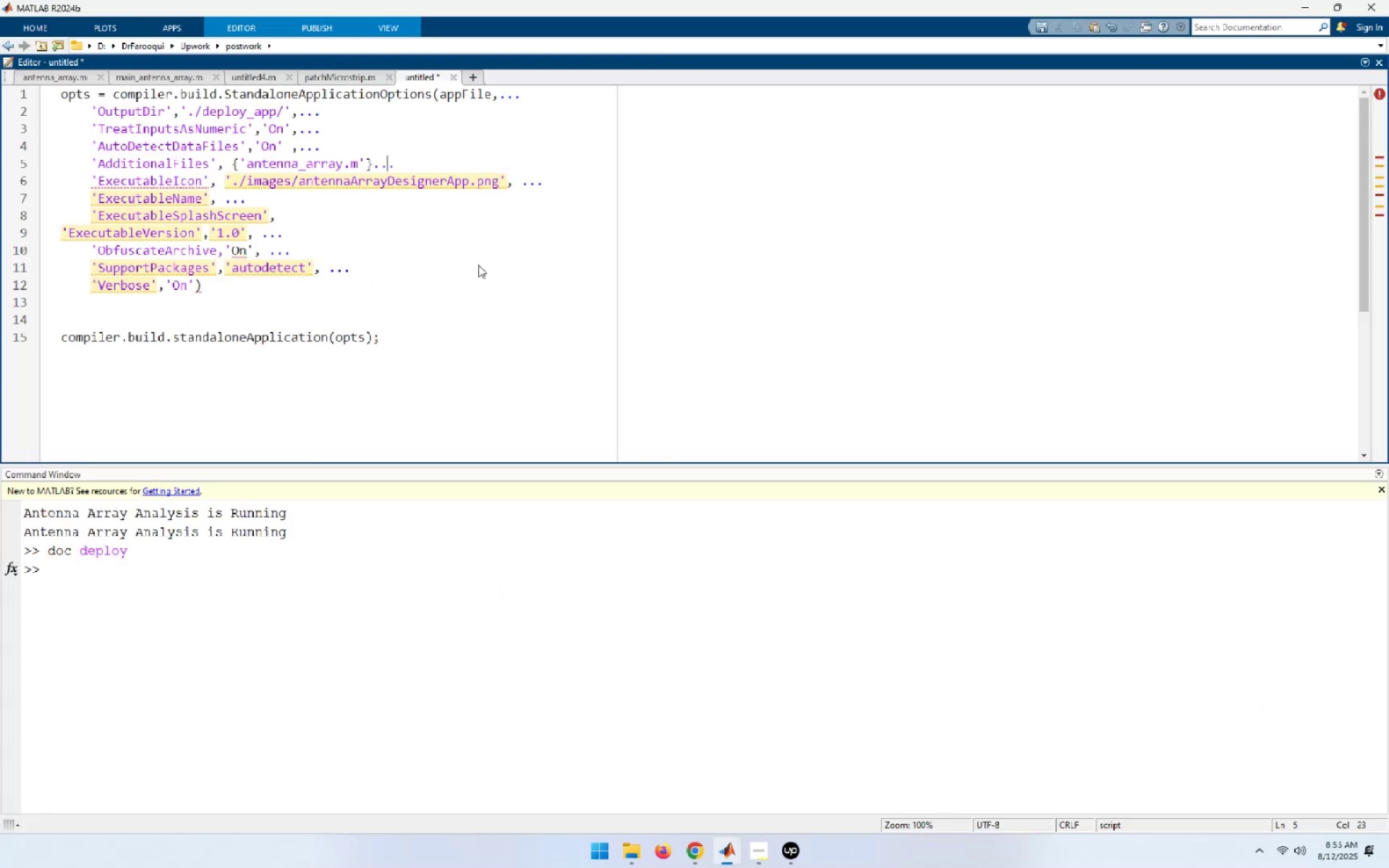 
key(ArrowLeft)
 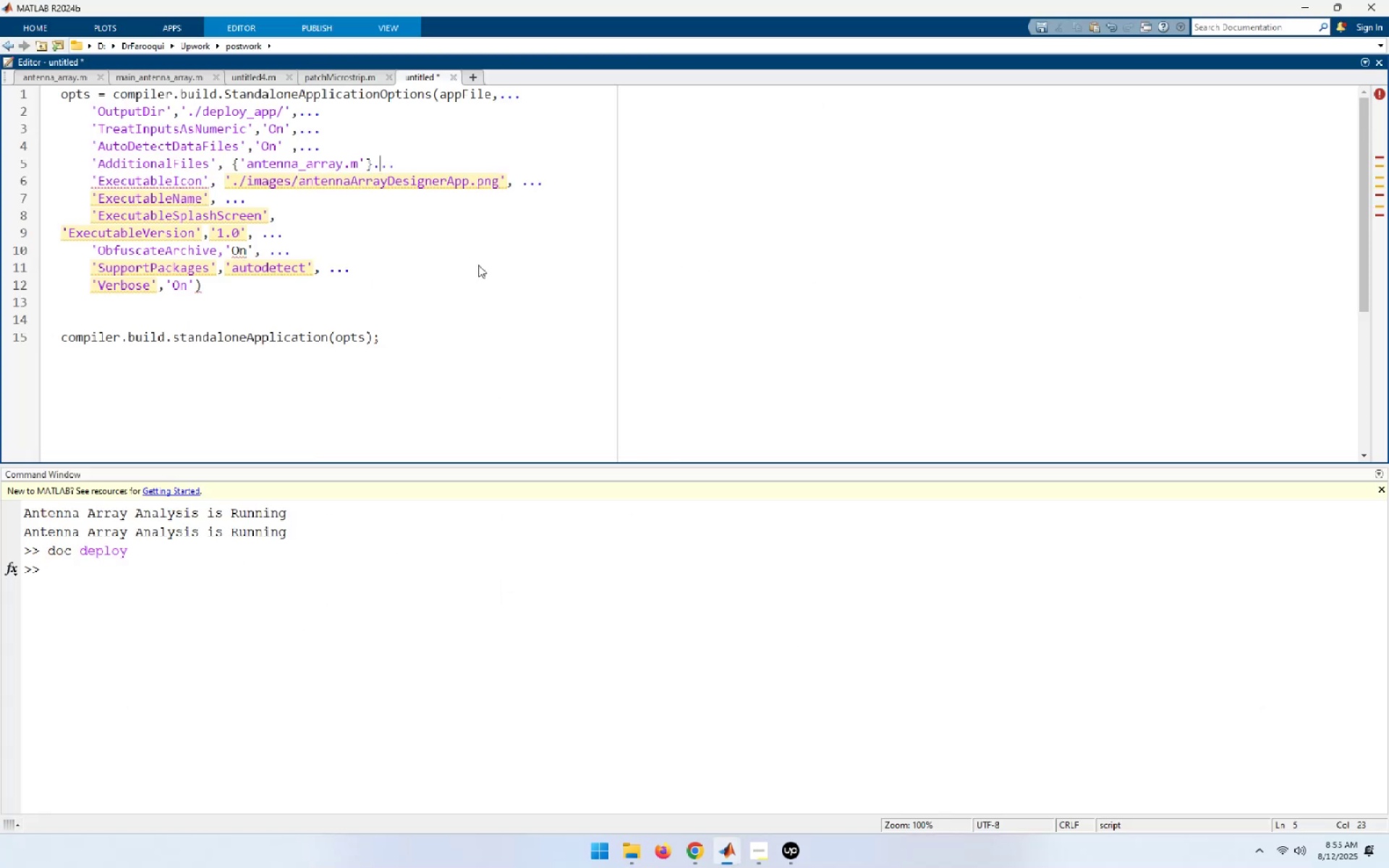 
key(ArrowLeft)
 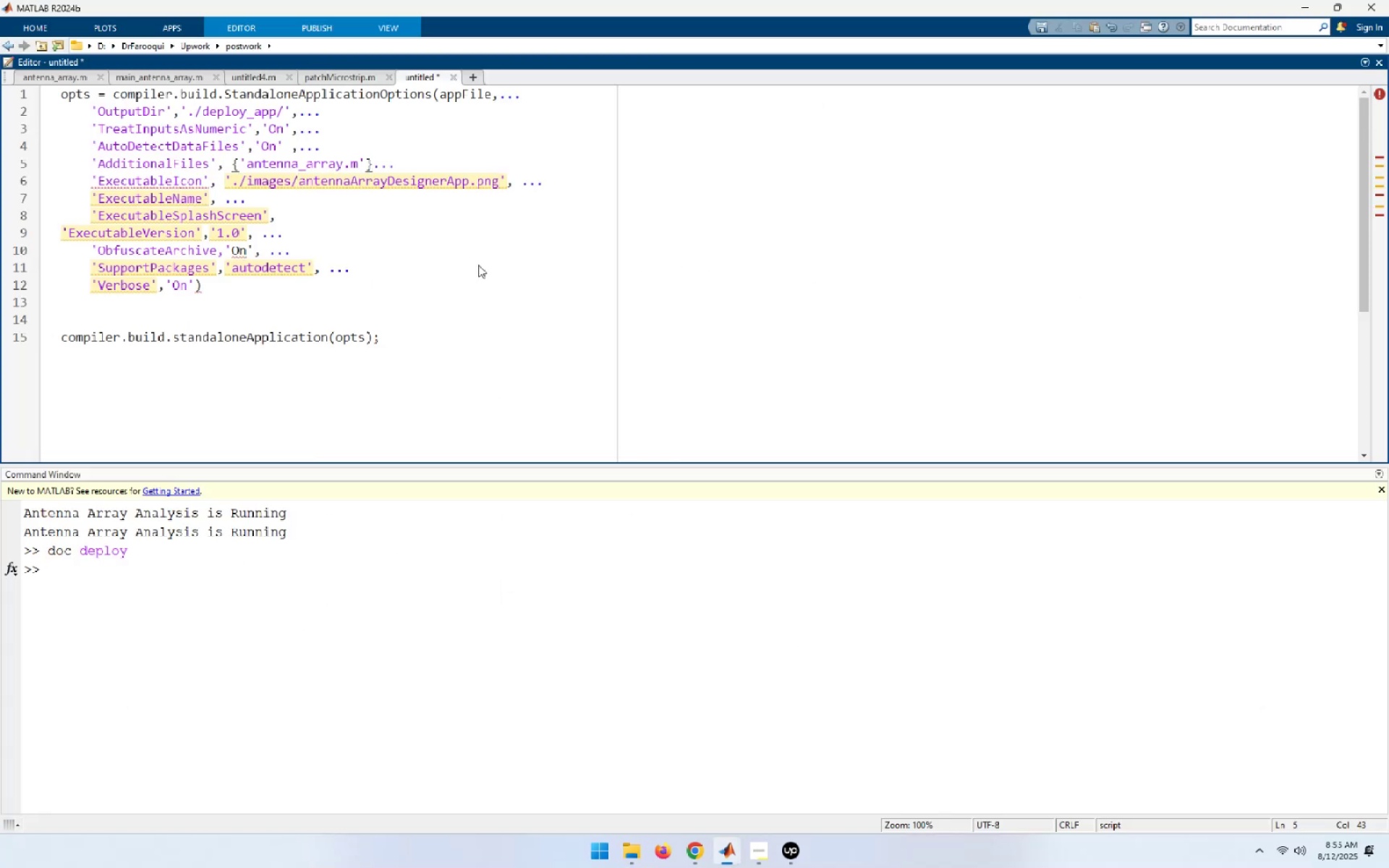 
key(Comma)
 